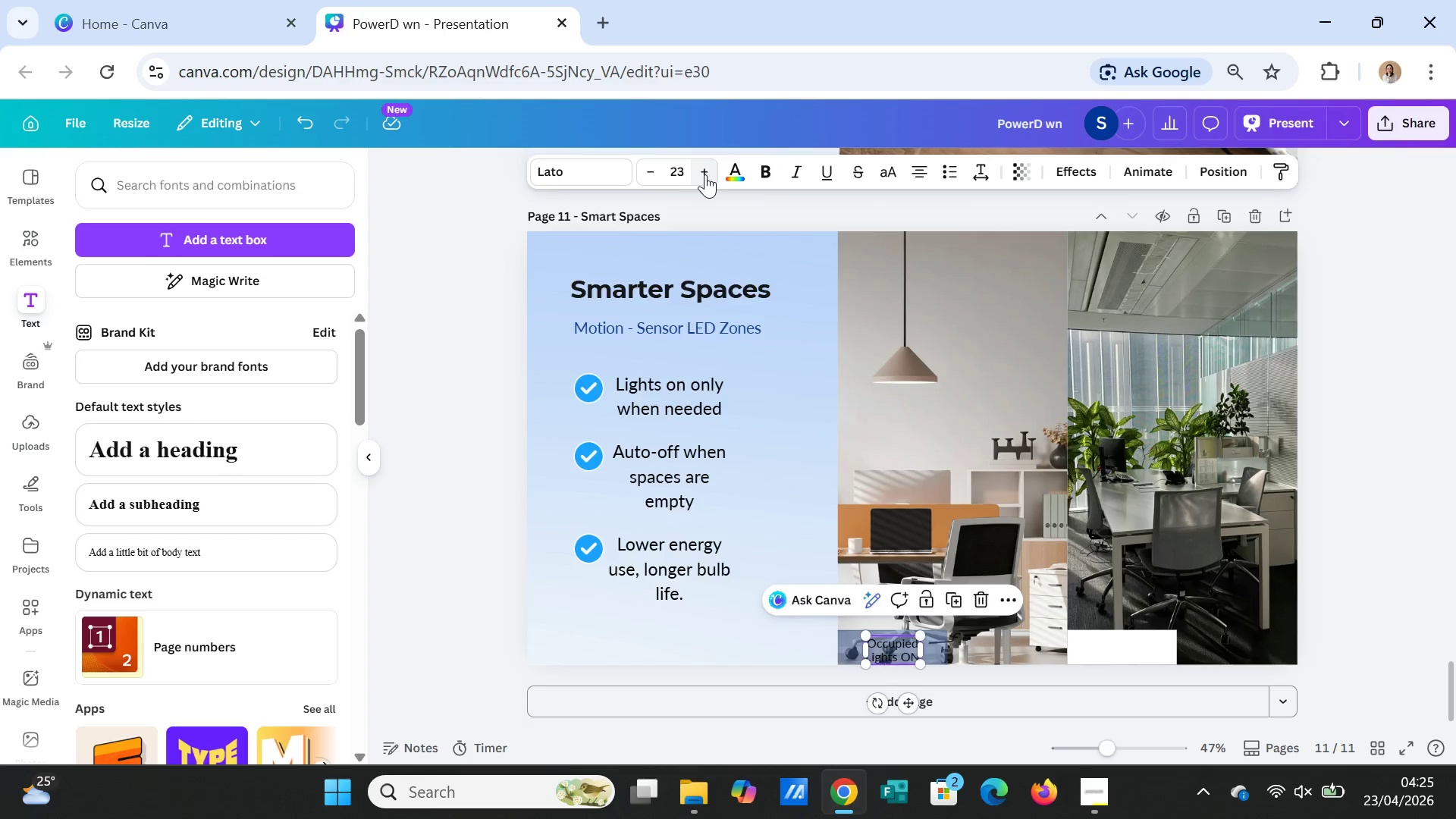 
triple_click([705, 174])
 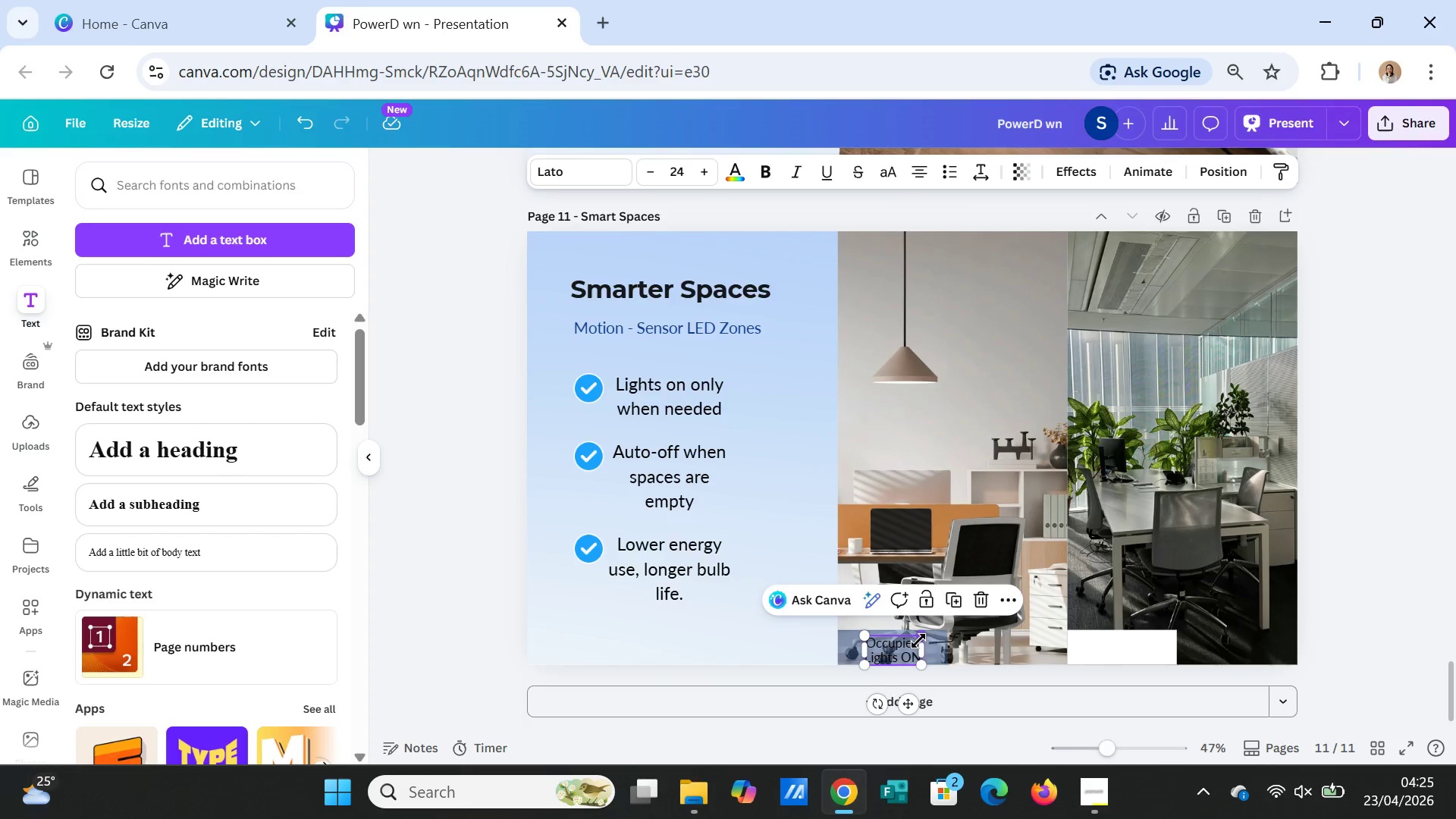 
left_click_drag(start_coordinate=[908, 649], to_coordinate=[913, 645])
 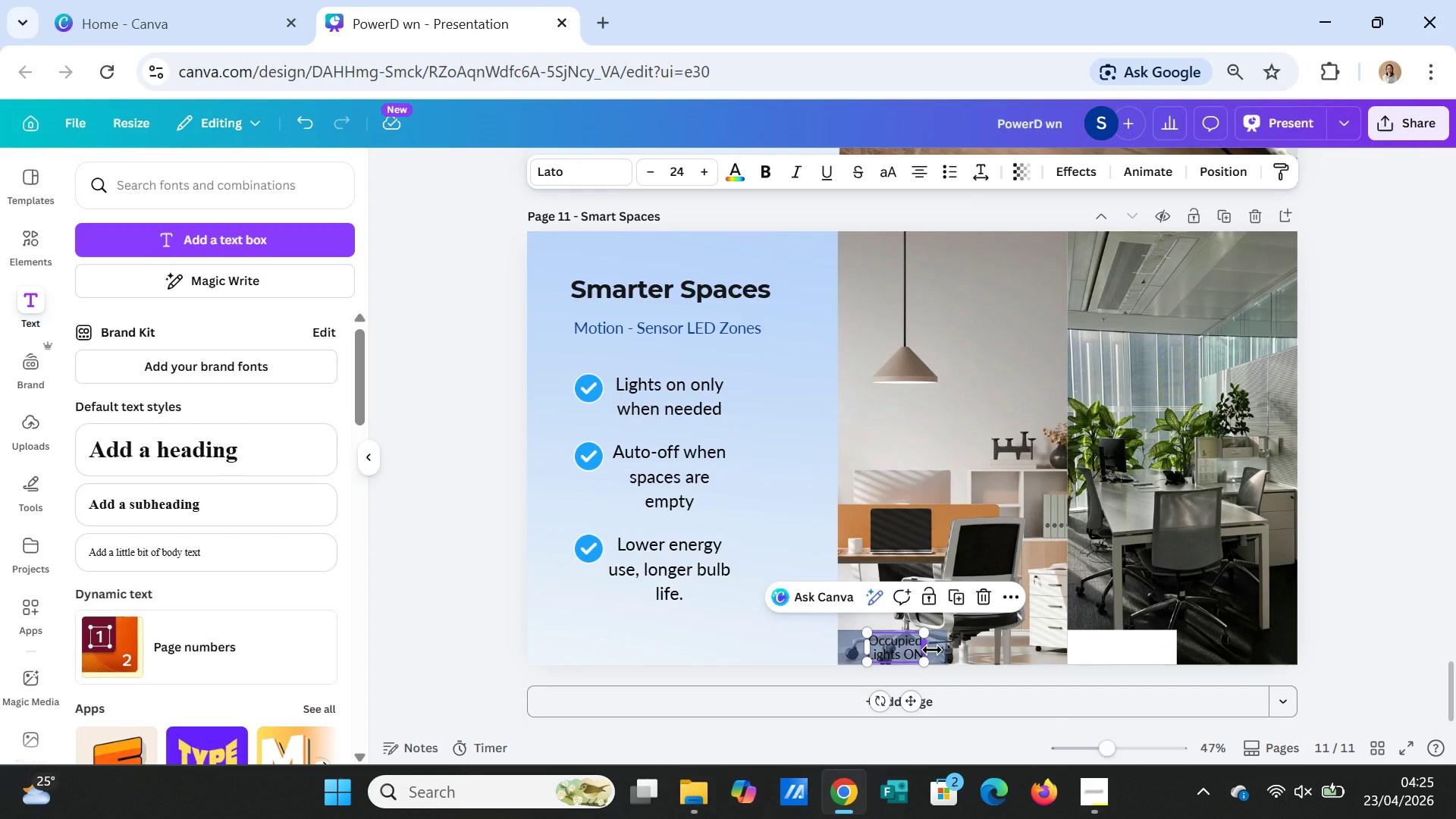 
left_click_drag(start_coordinate=[932, 650], to_coordinate=[939, 649])
 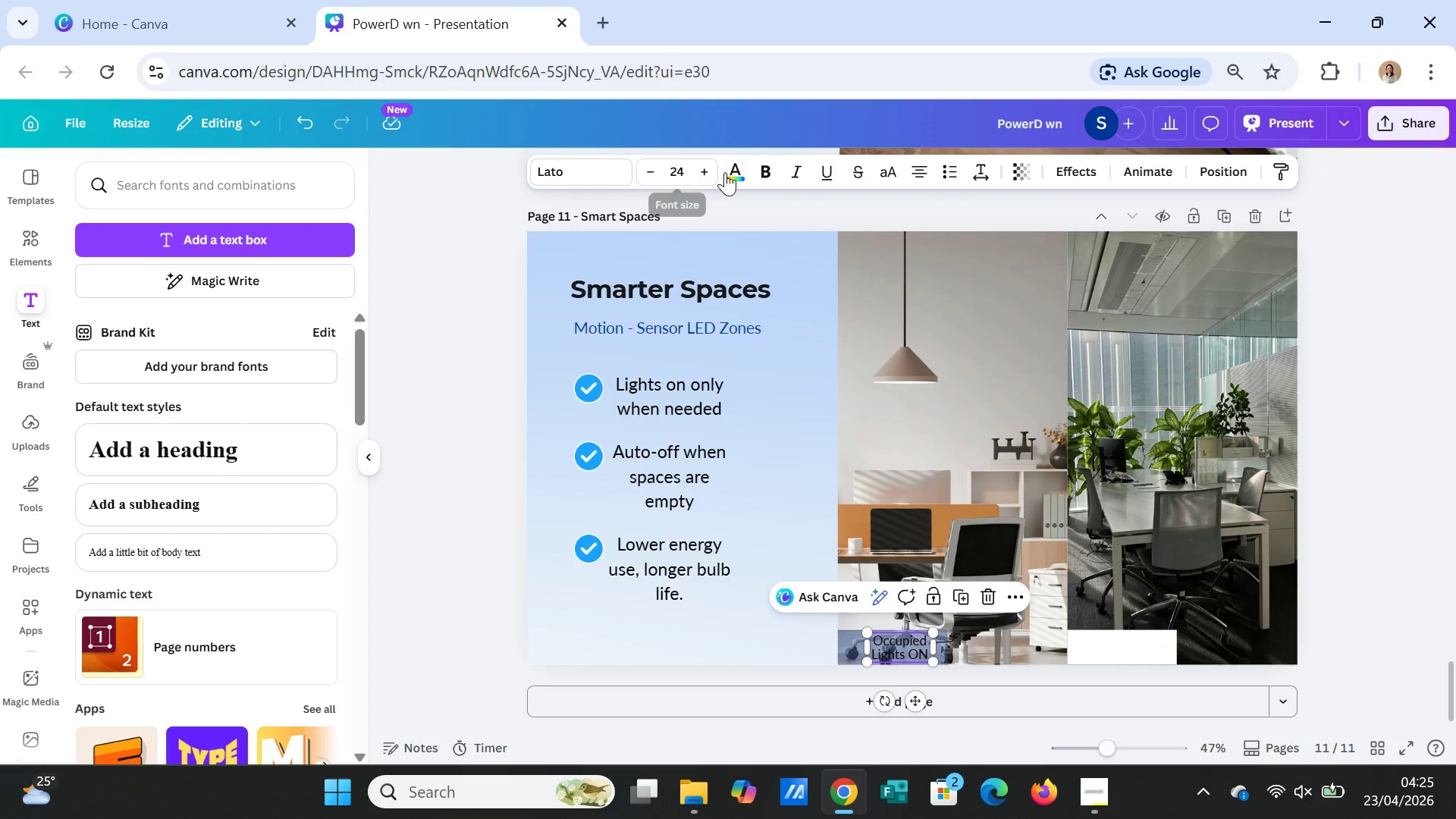 
left_click([739, 170])
 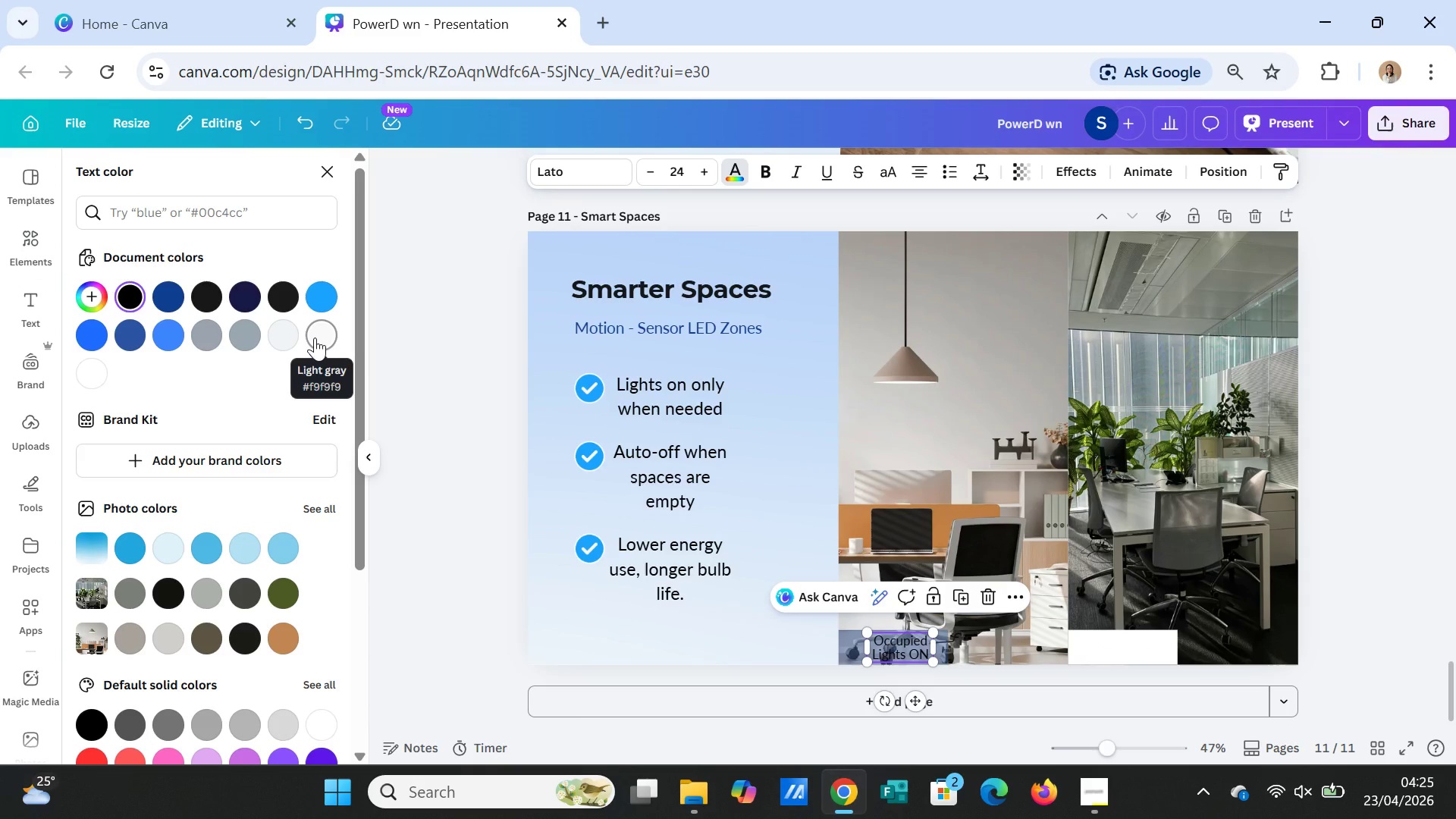 
left_click([315, 337])
 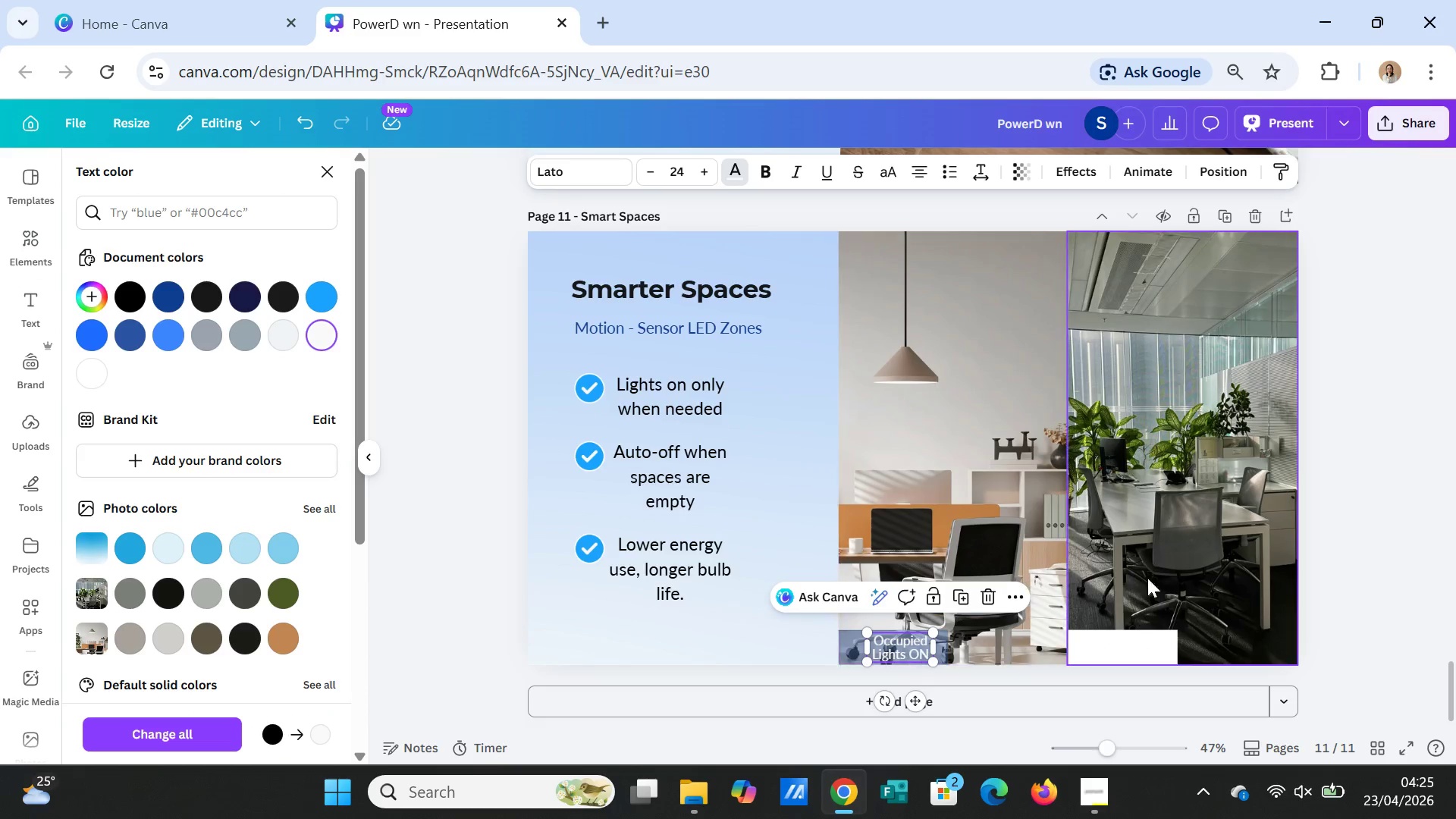 
left_click([1180, 538])
 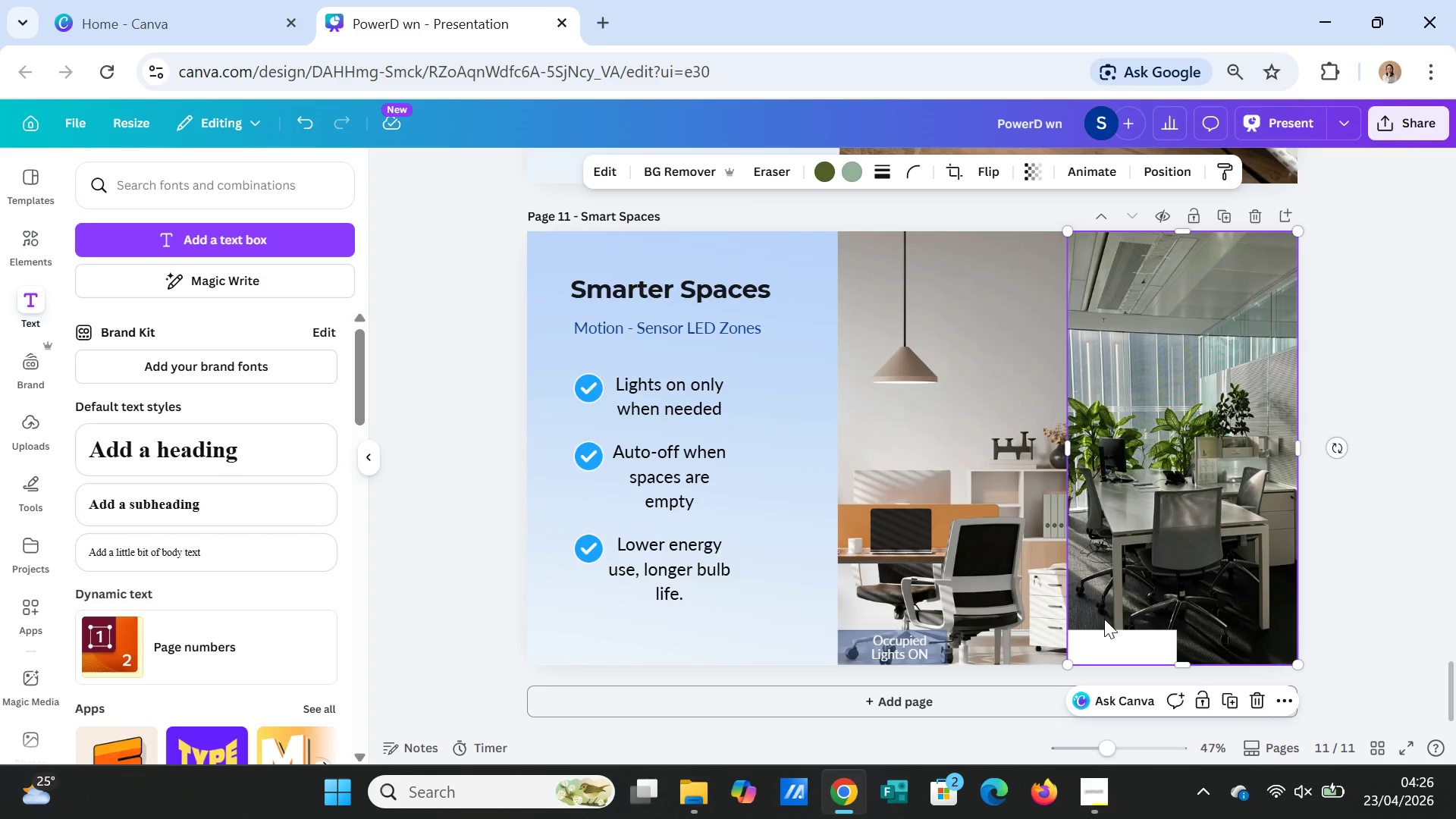 
left_click([893, 654])
 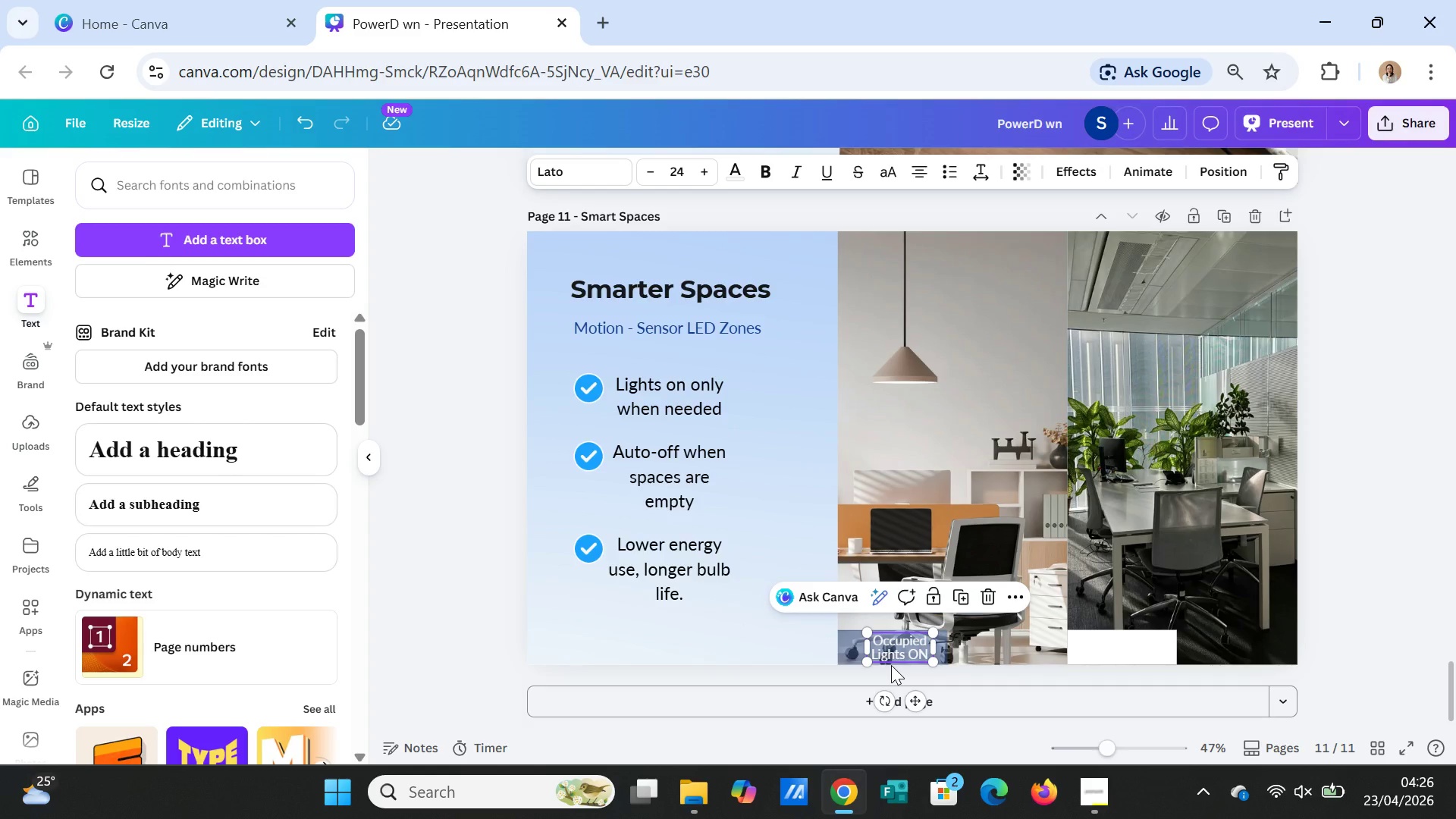 
hold_key(key=ShiftLeft, duration=1.34)
left_click([844, 649])
 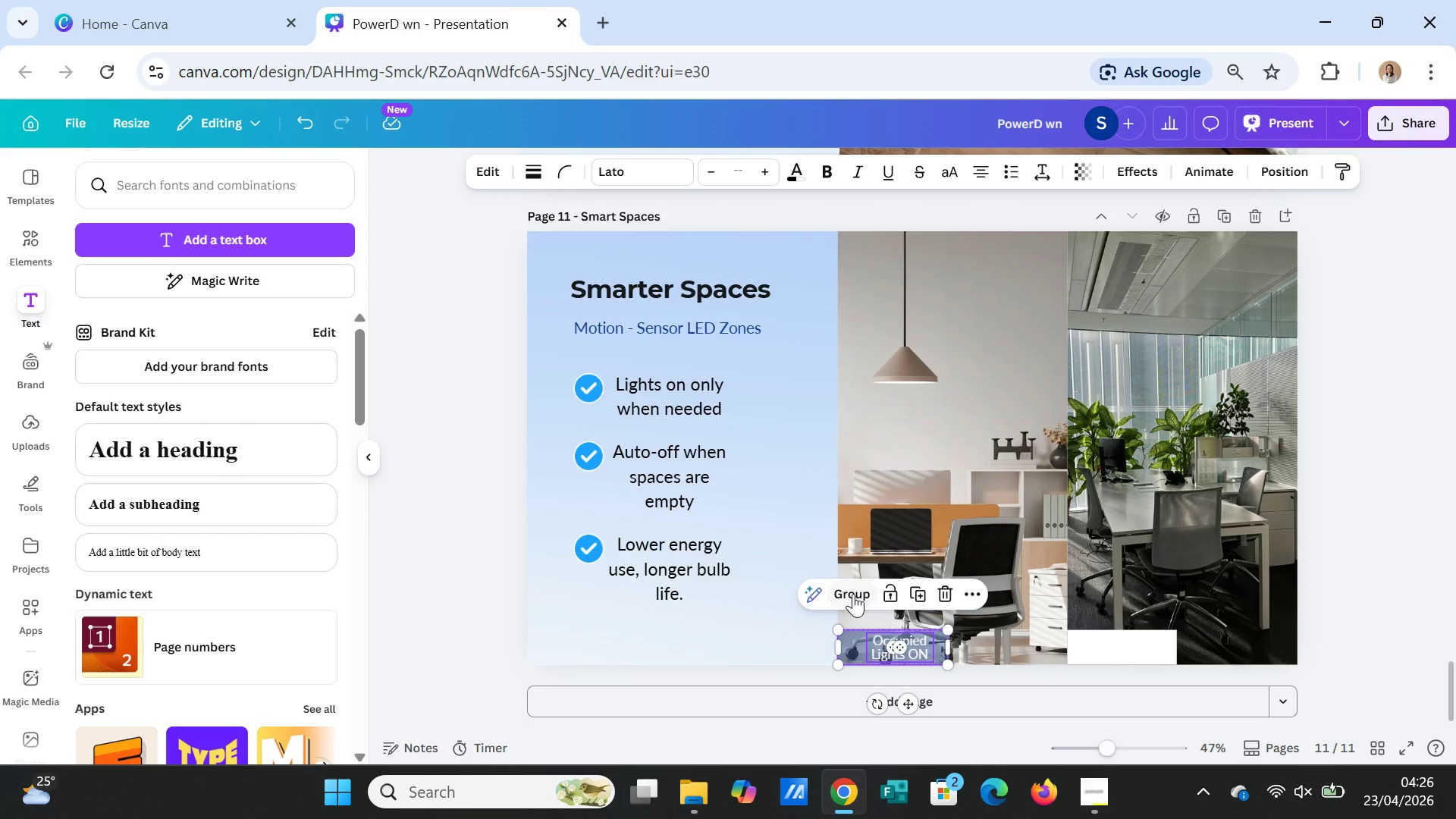 
left_click([853, 594])
 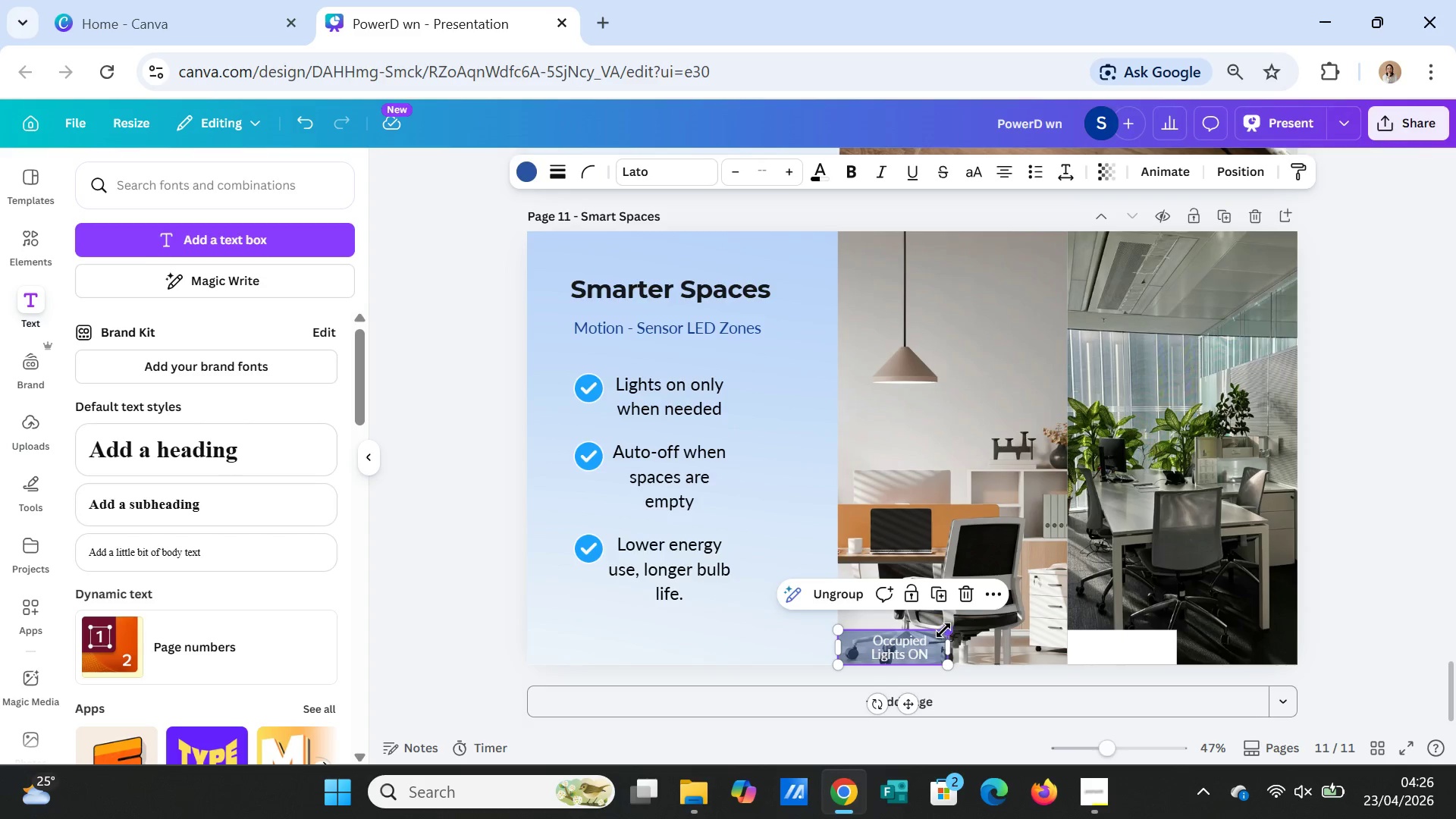 
left_click_drag(start_coordinate=[945, 628], to_coordinate=[1065, 579])
 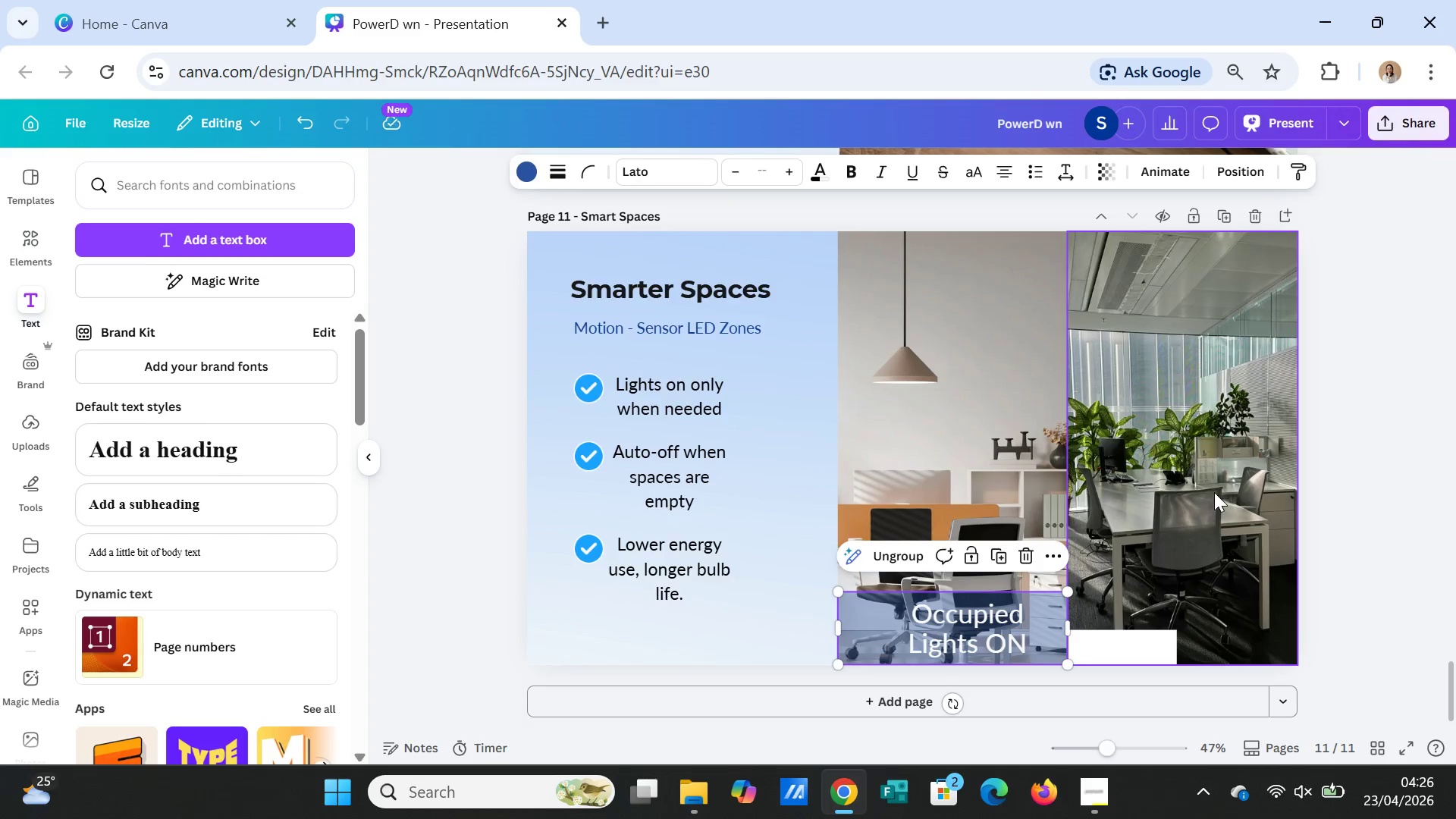 
left_click([1214, 492])
 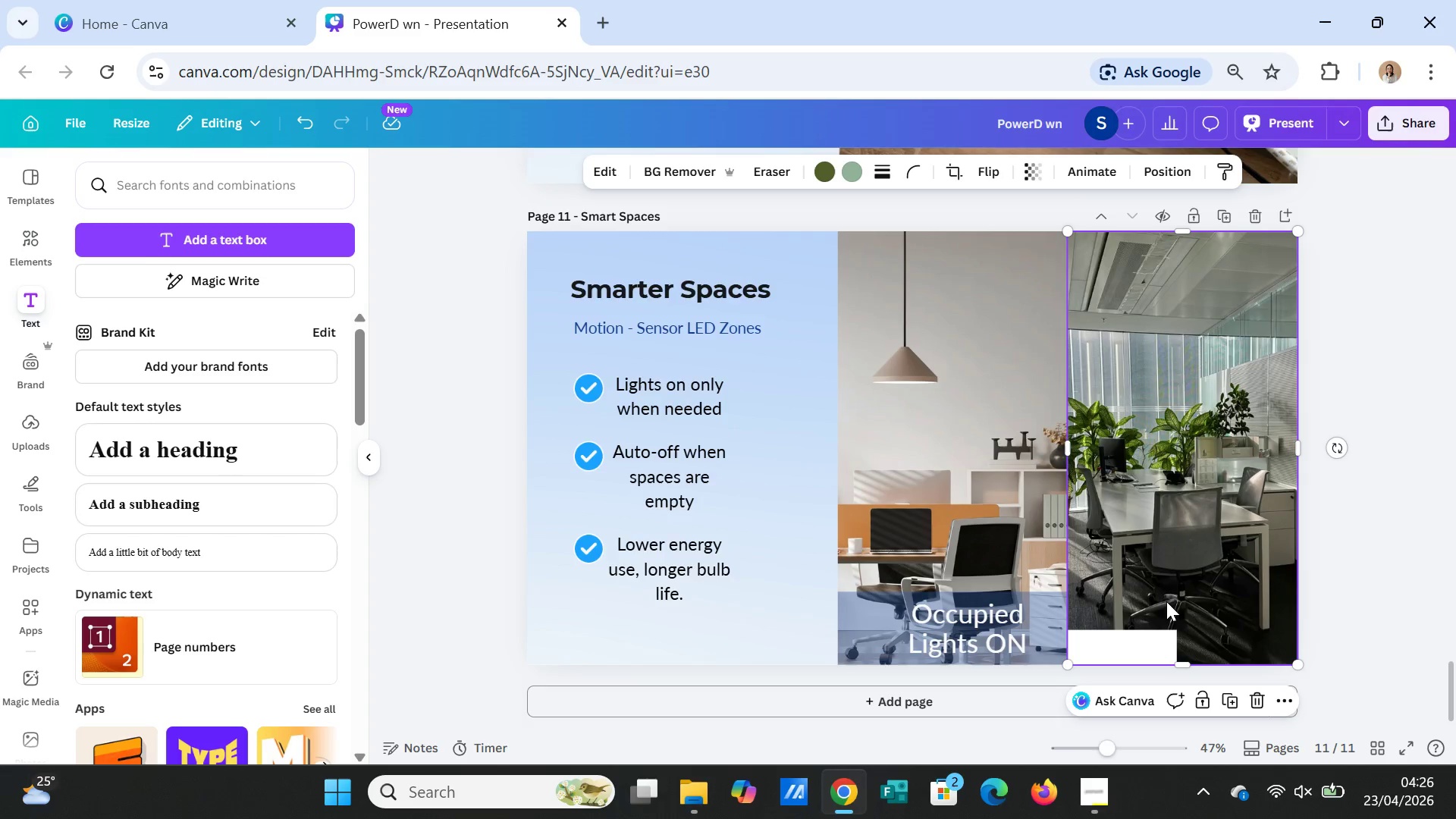 
left_click([1019, 624])
 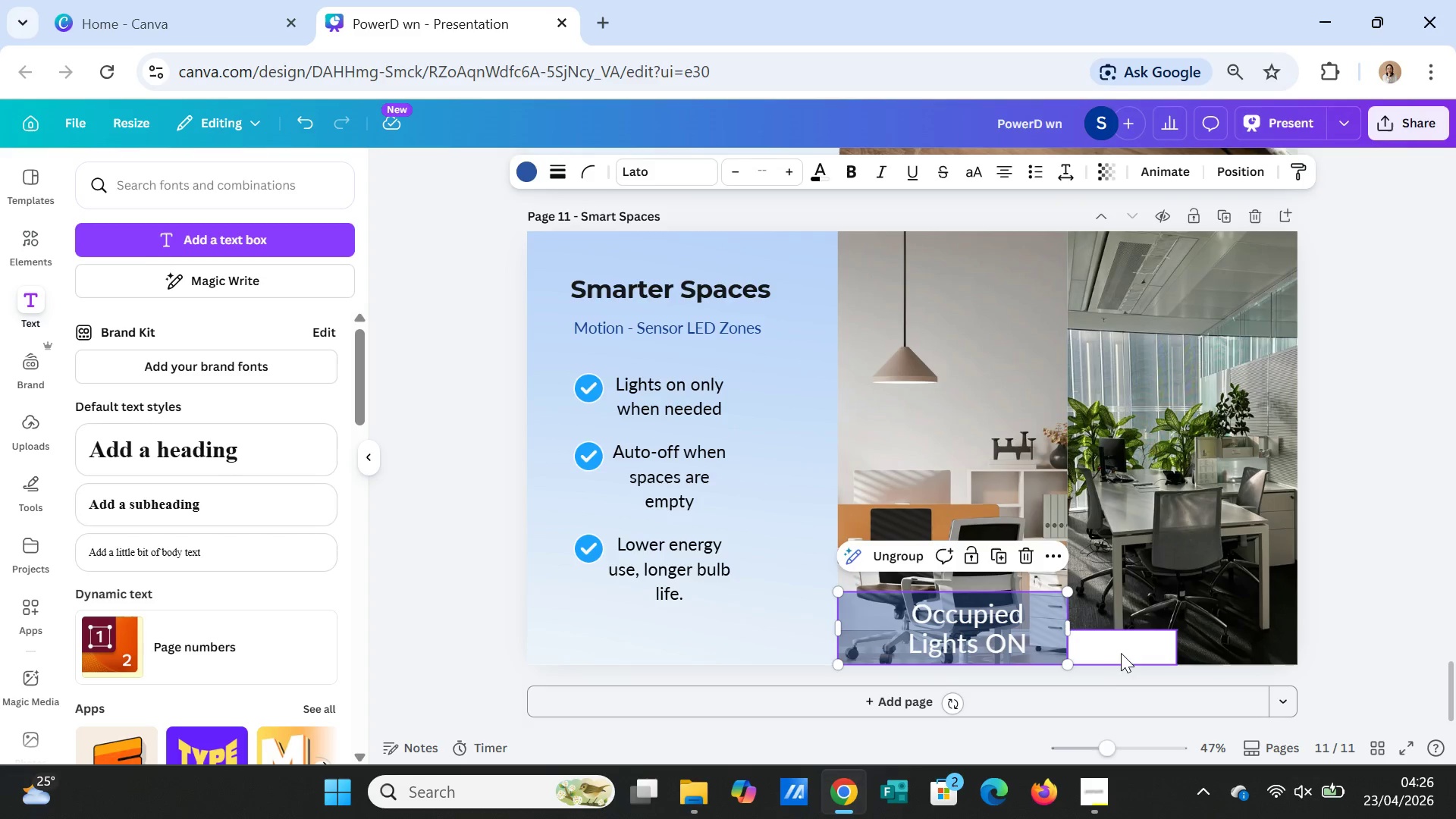 
left_click([1122, 653])
 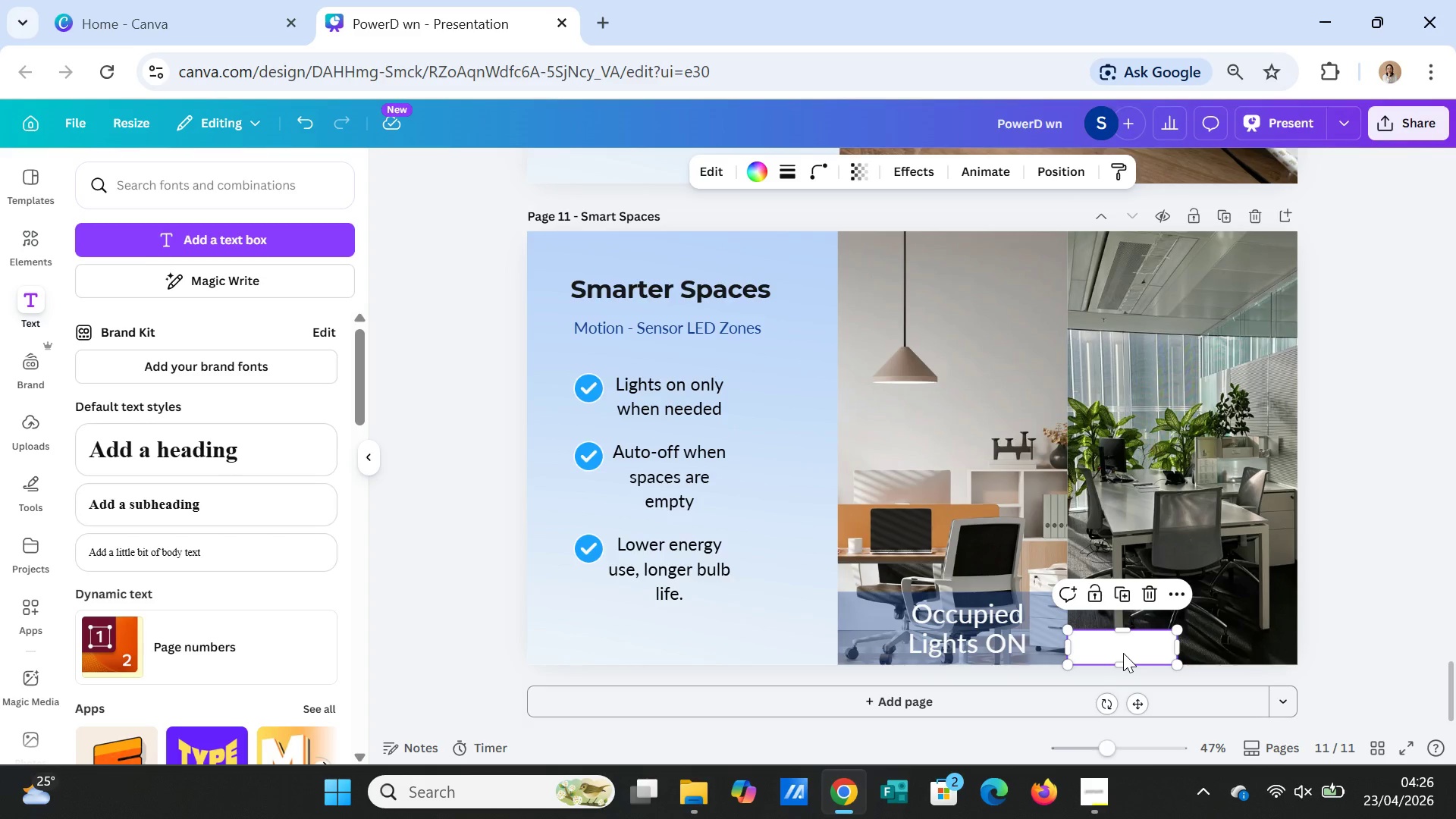 
key(Delete)
 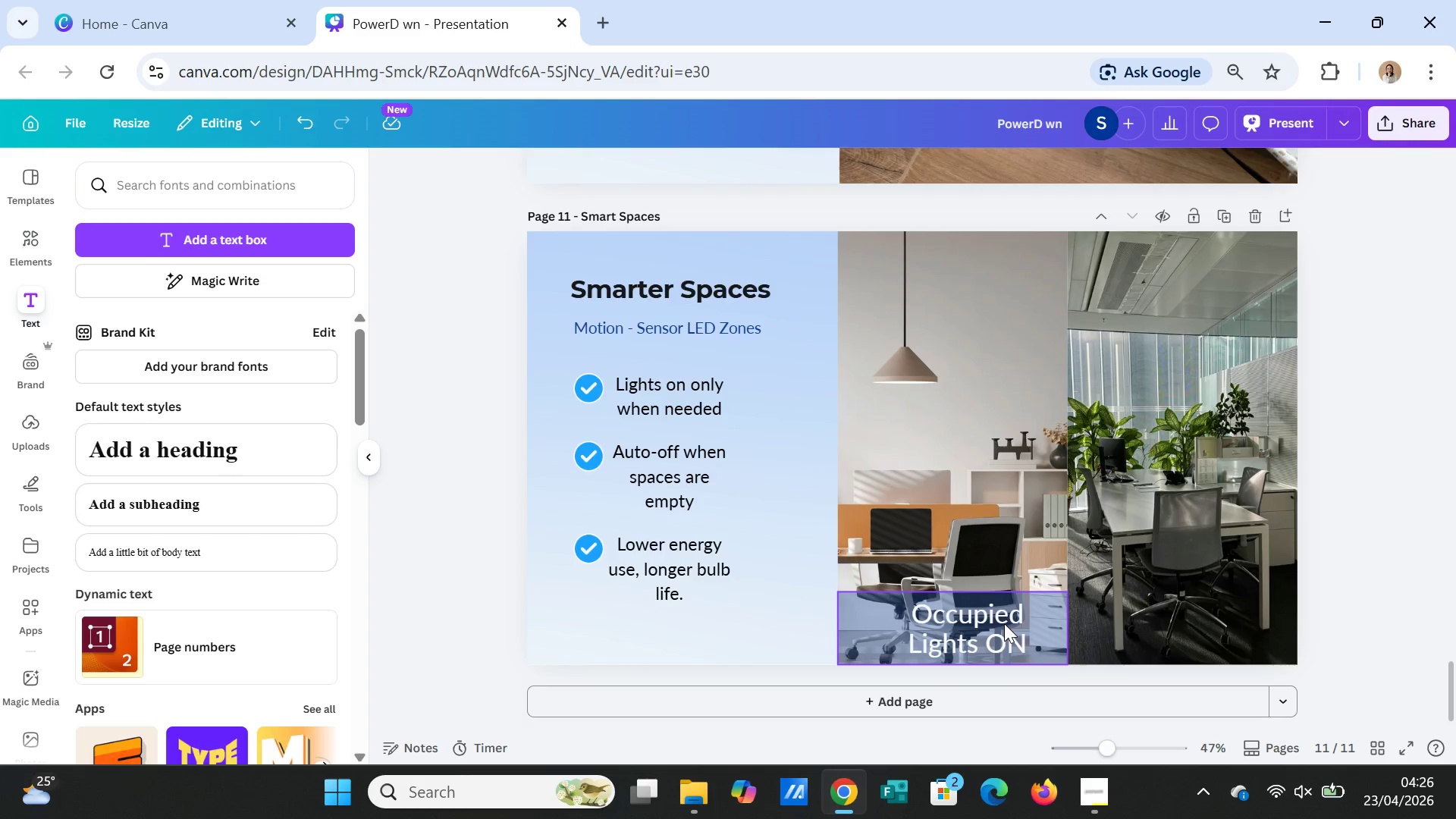 
left_click([1004, 623])
 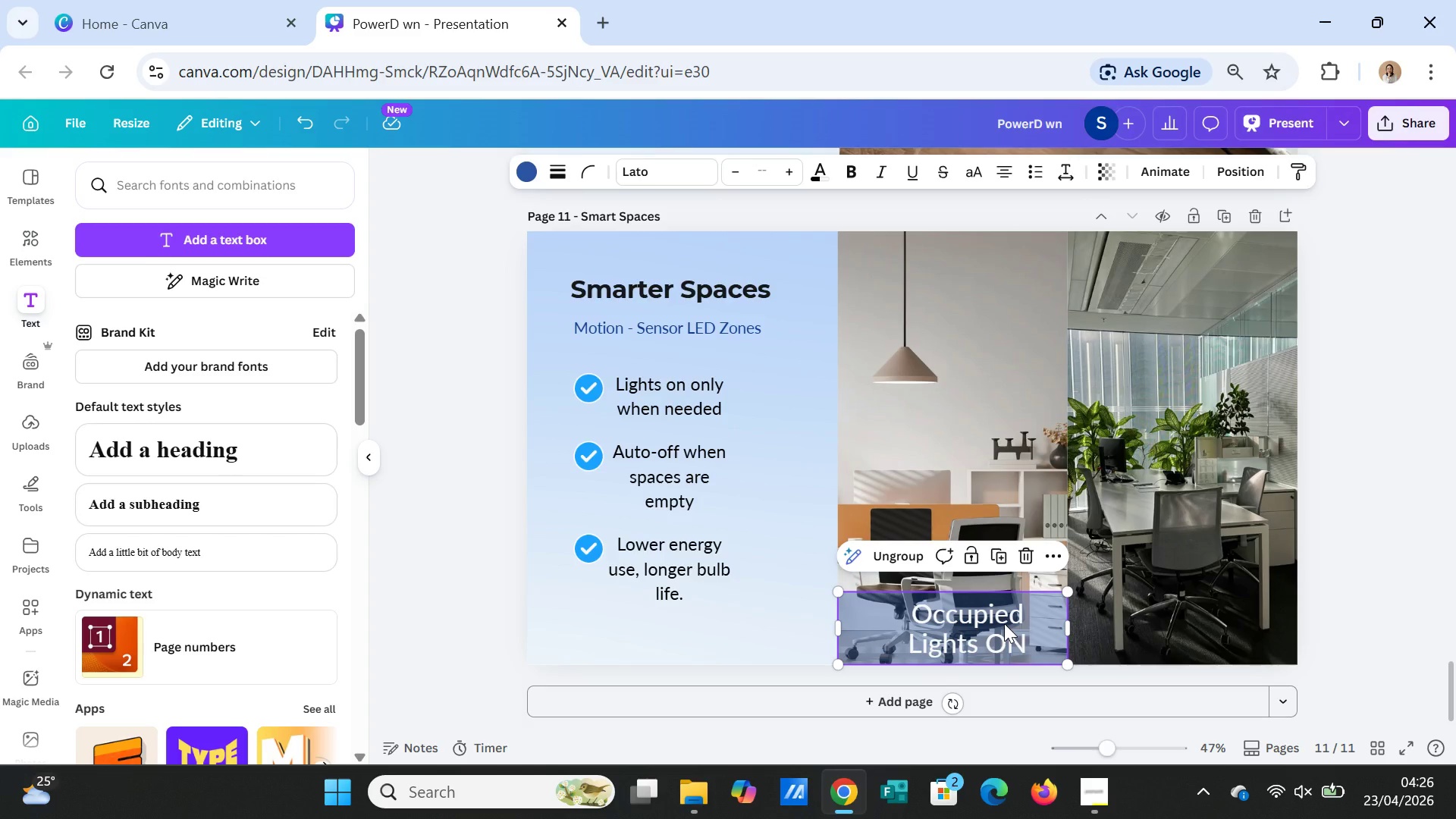 
key(Control+C)
 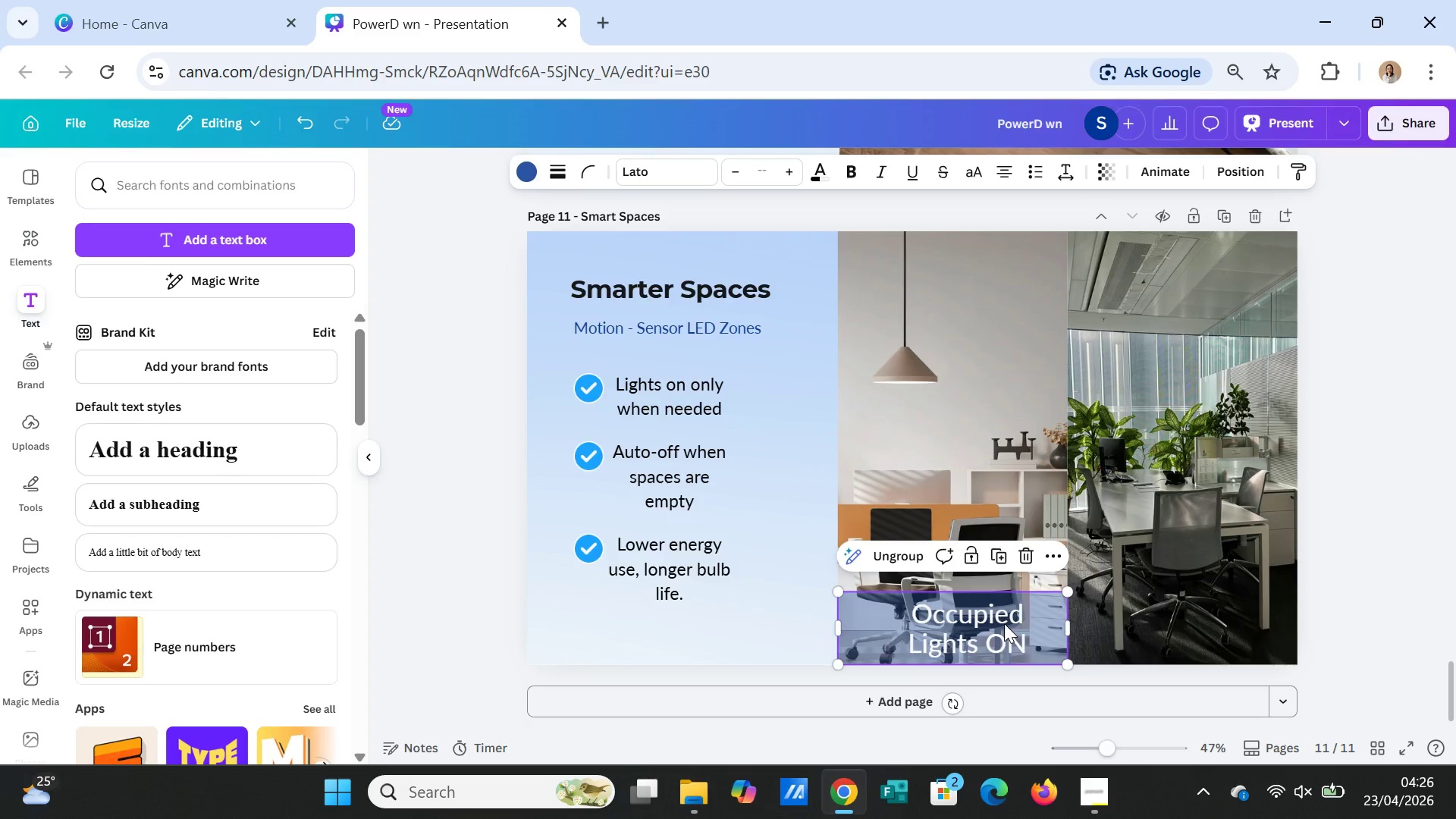 
key(Control+V)
 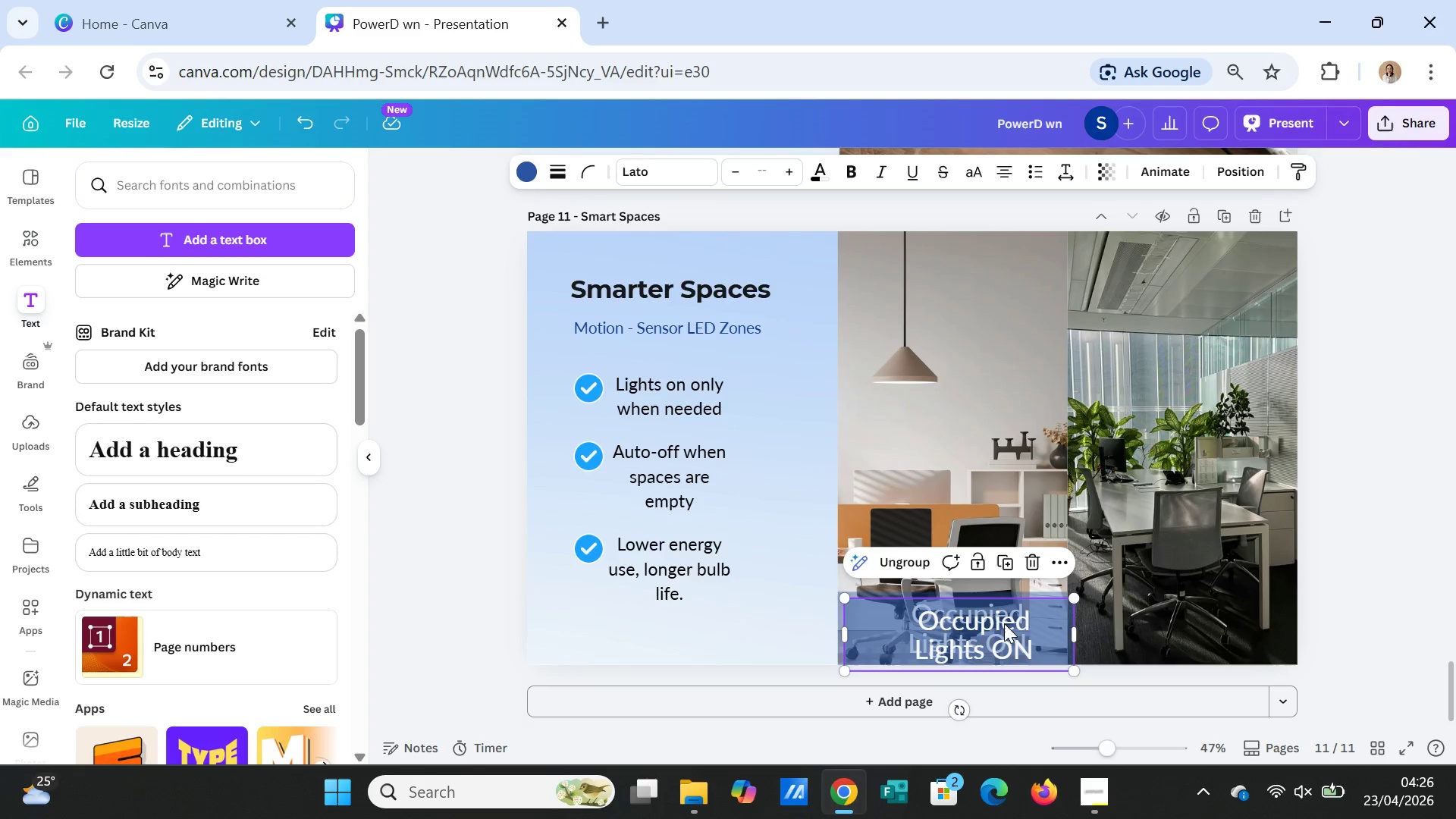 
left_click_drag(start_coordinate=[1004, 623], to_coordinate=[1231, 617])
 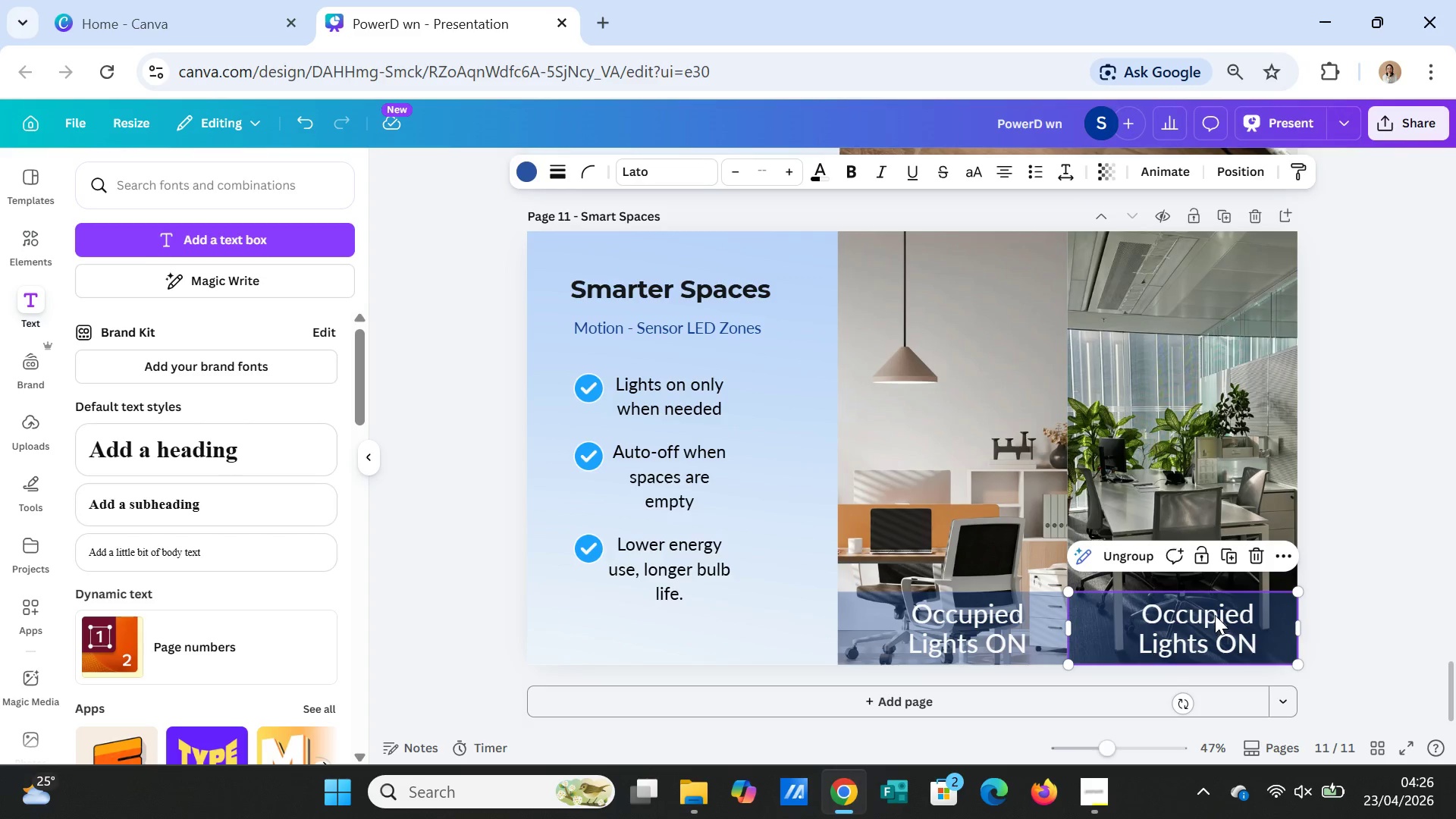 
double_click([1215, 615])
 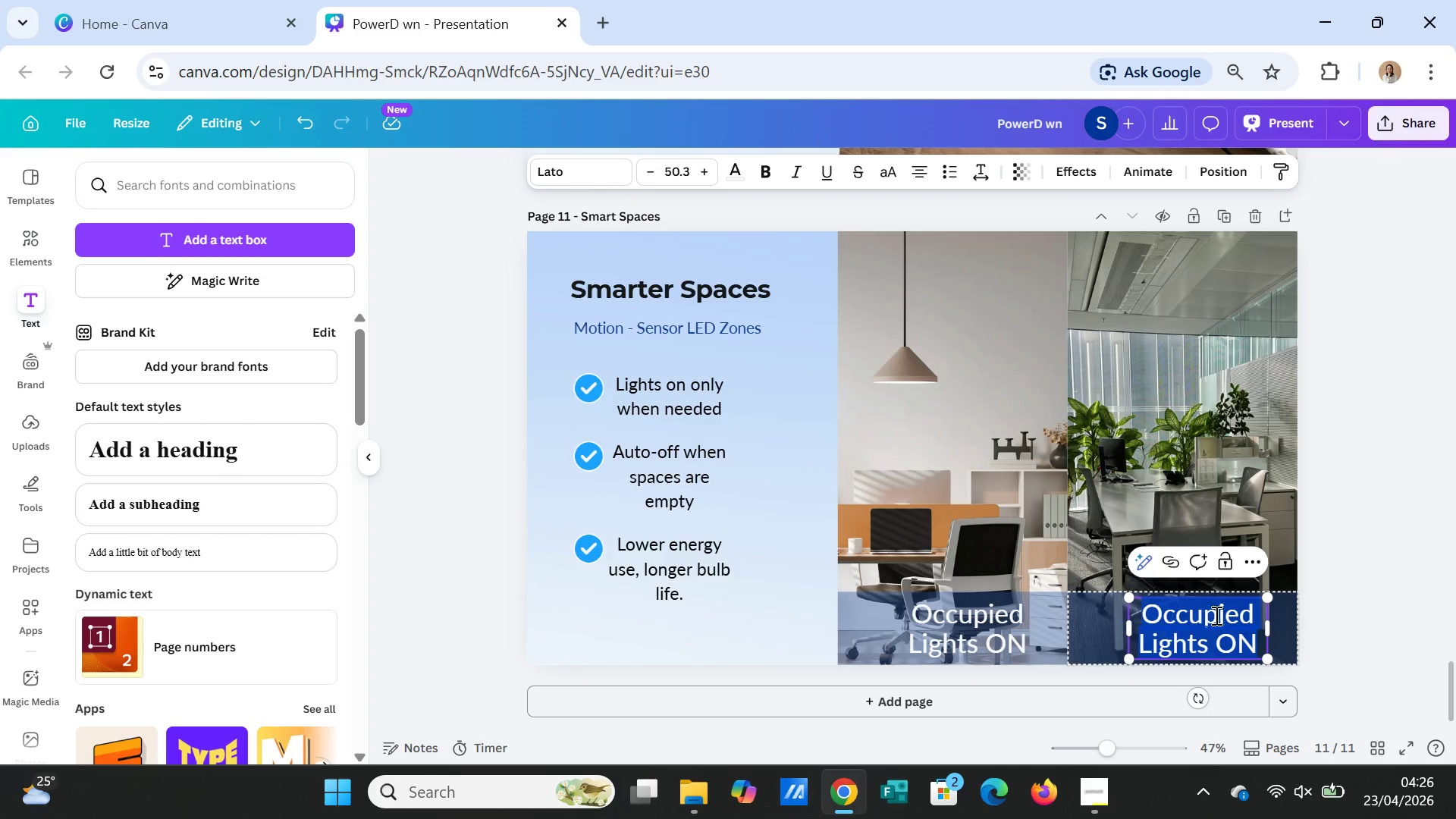 
triple_click([1215, 615])
 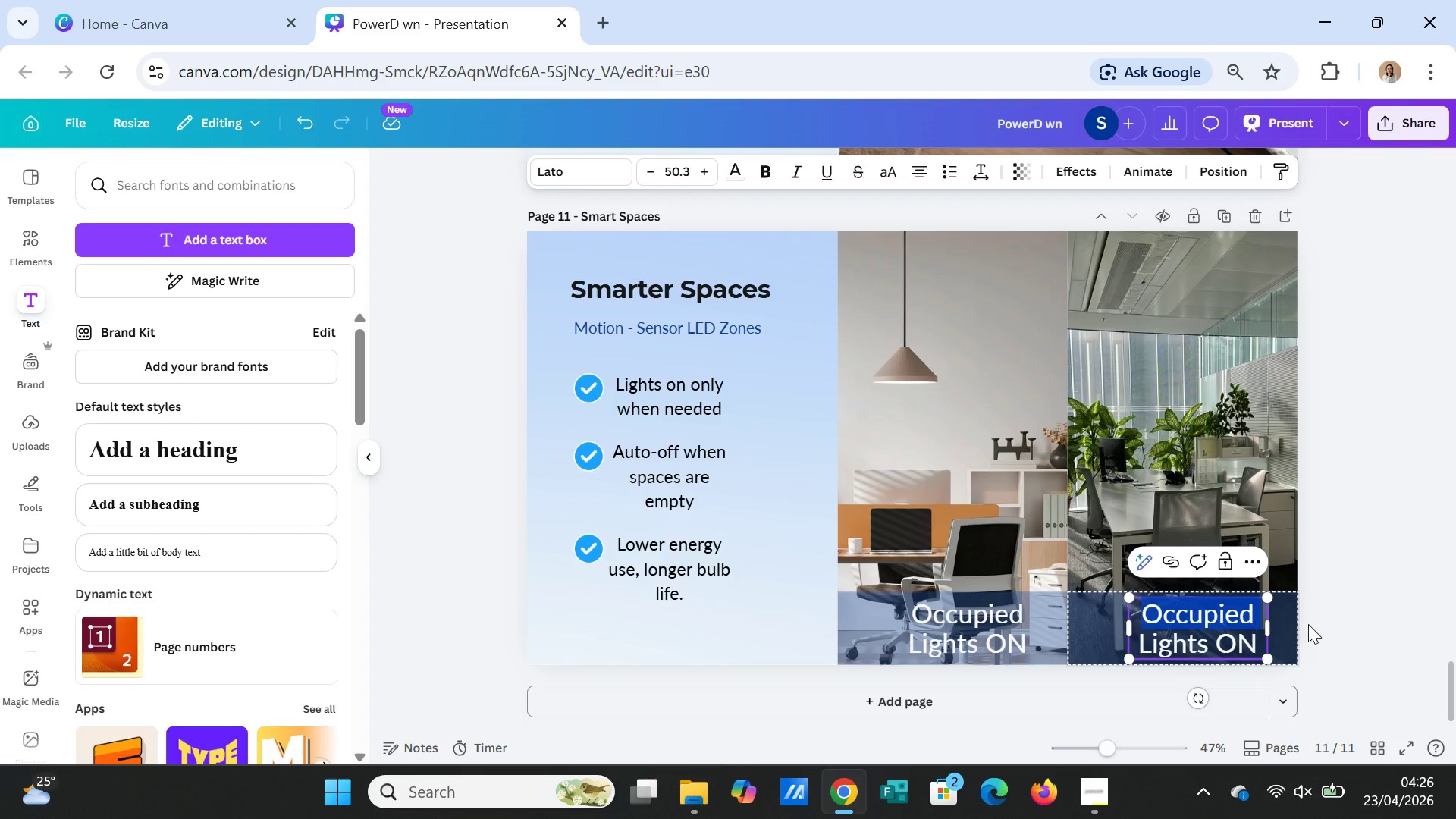 
left_click([1310, 624])
 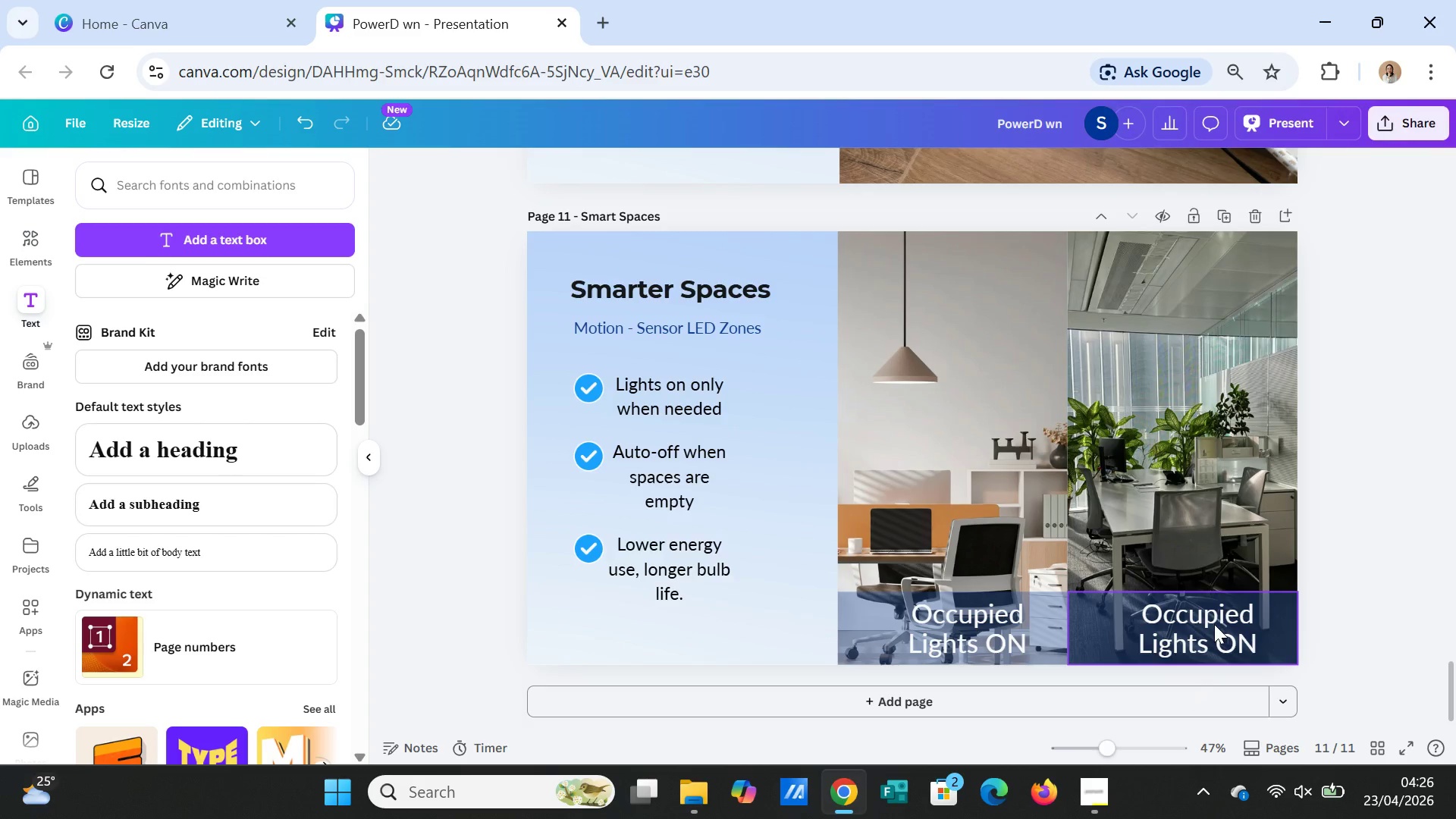 
double_click([1210, 613])
 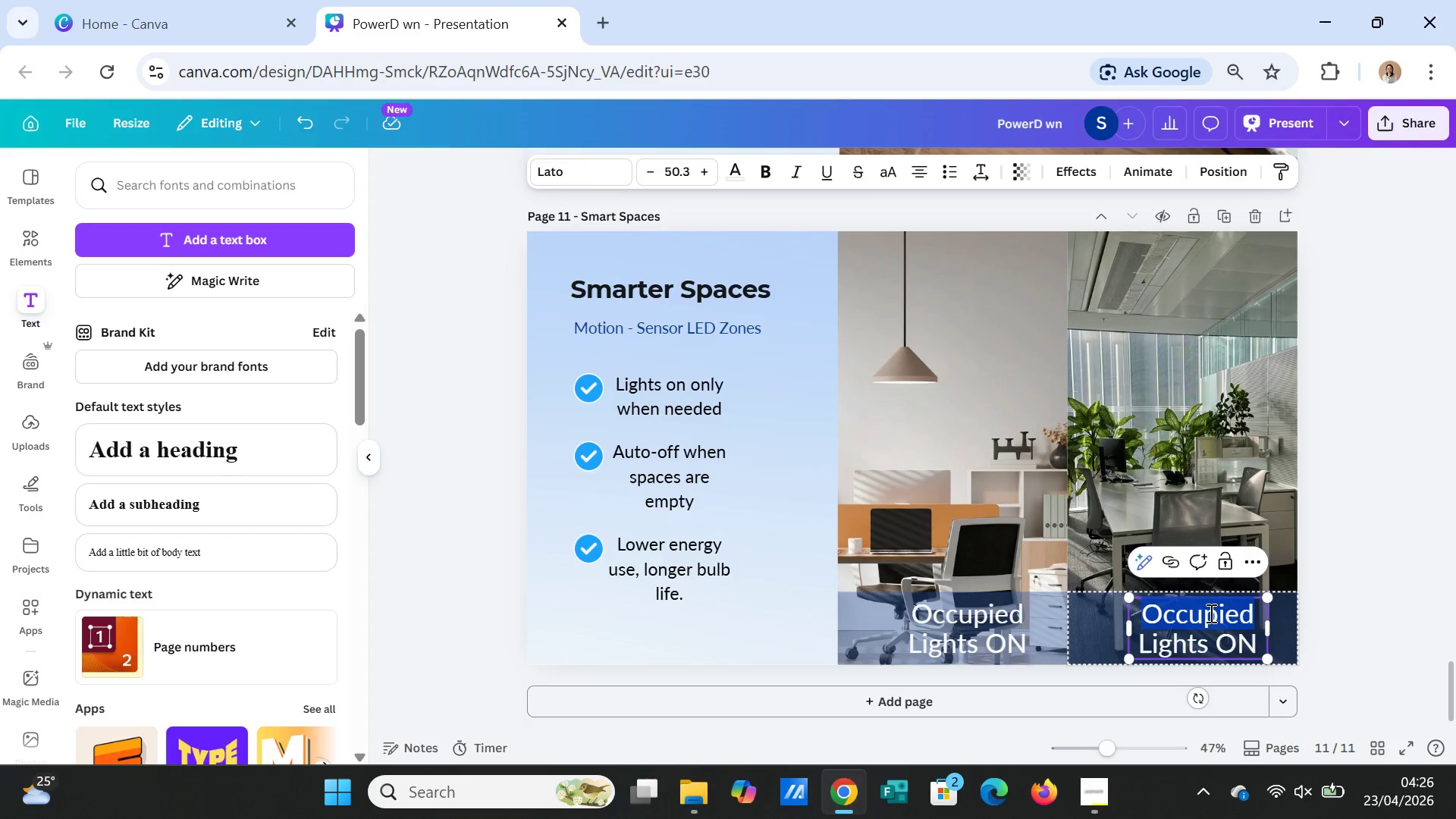 
triple_click([1210, 613])
 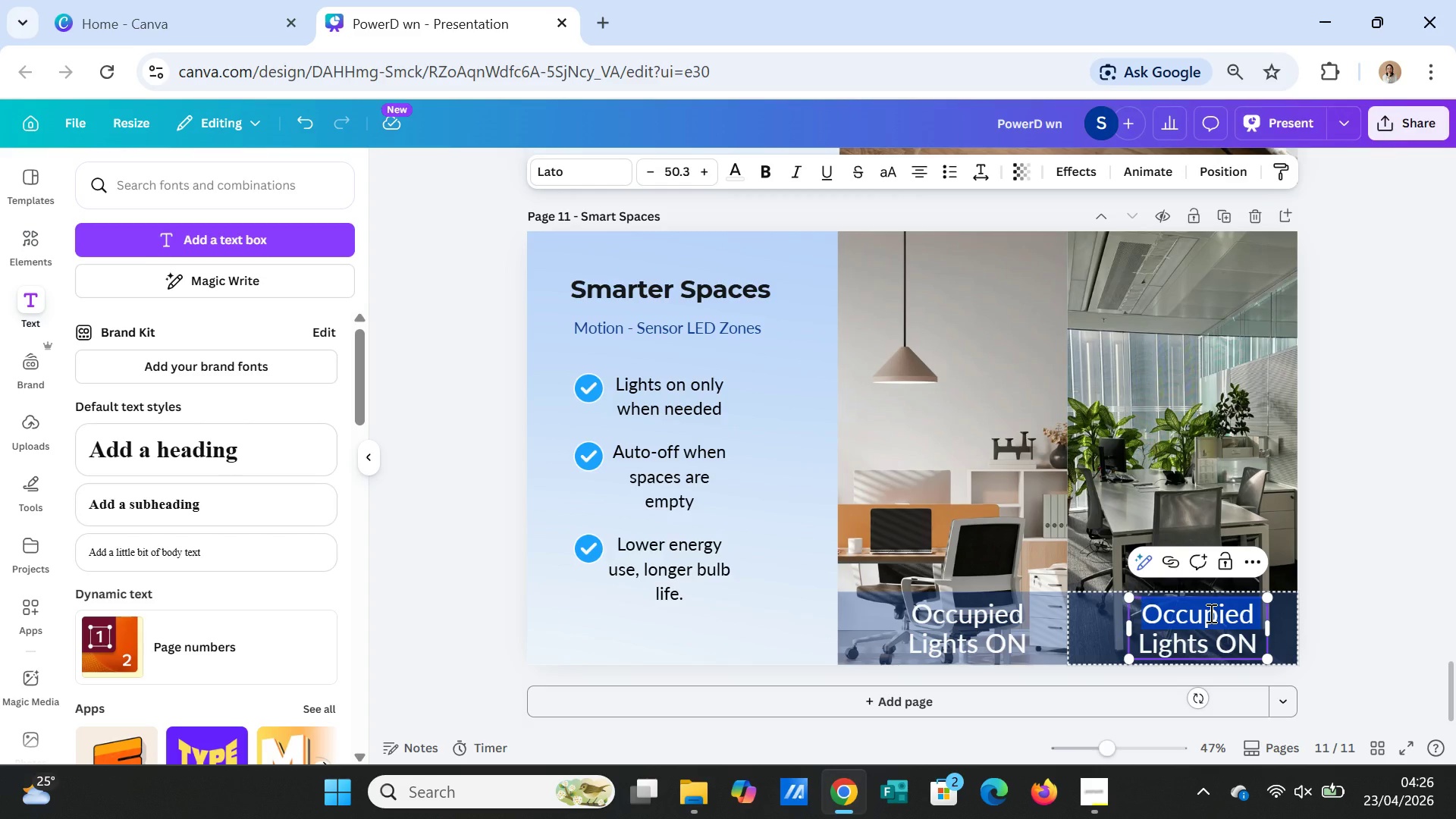 
key(Shift+ArrowDown)
 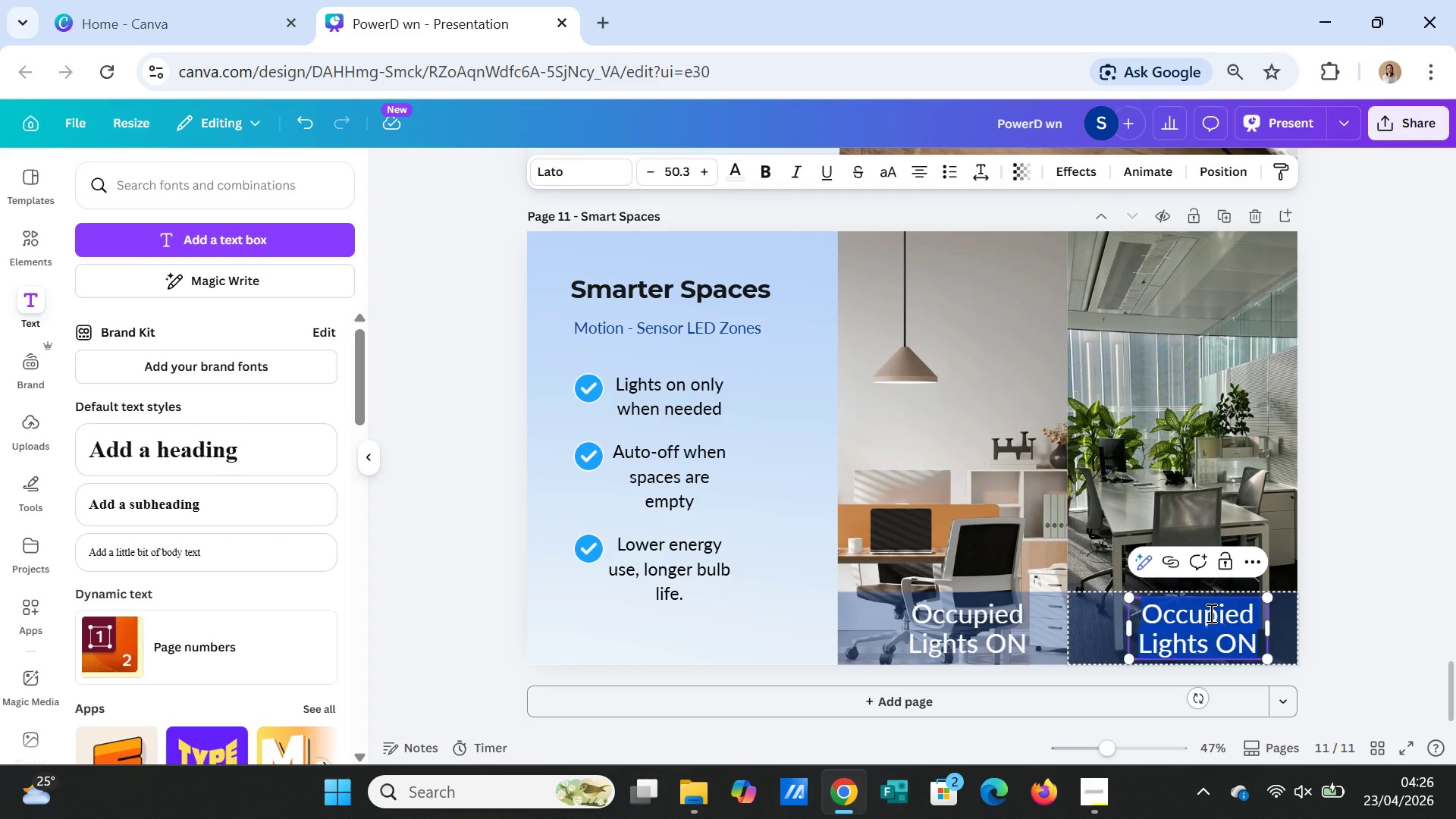 
type(Empty)
 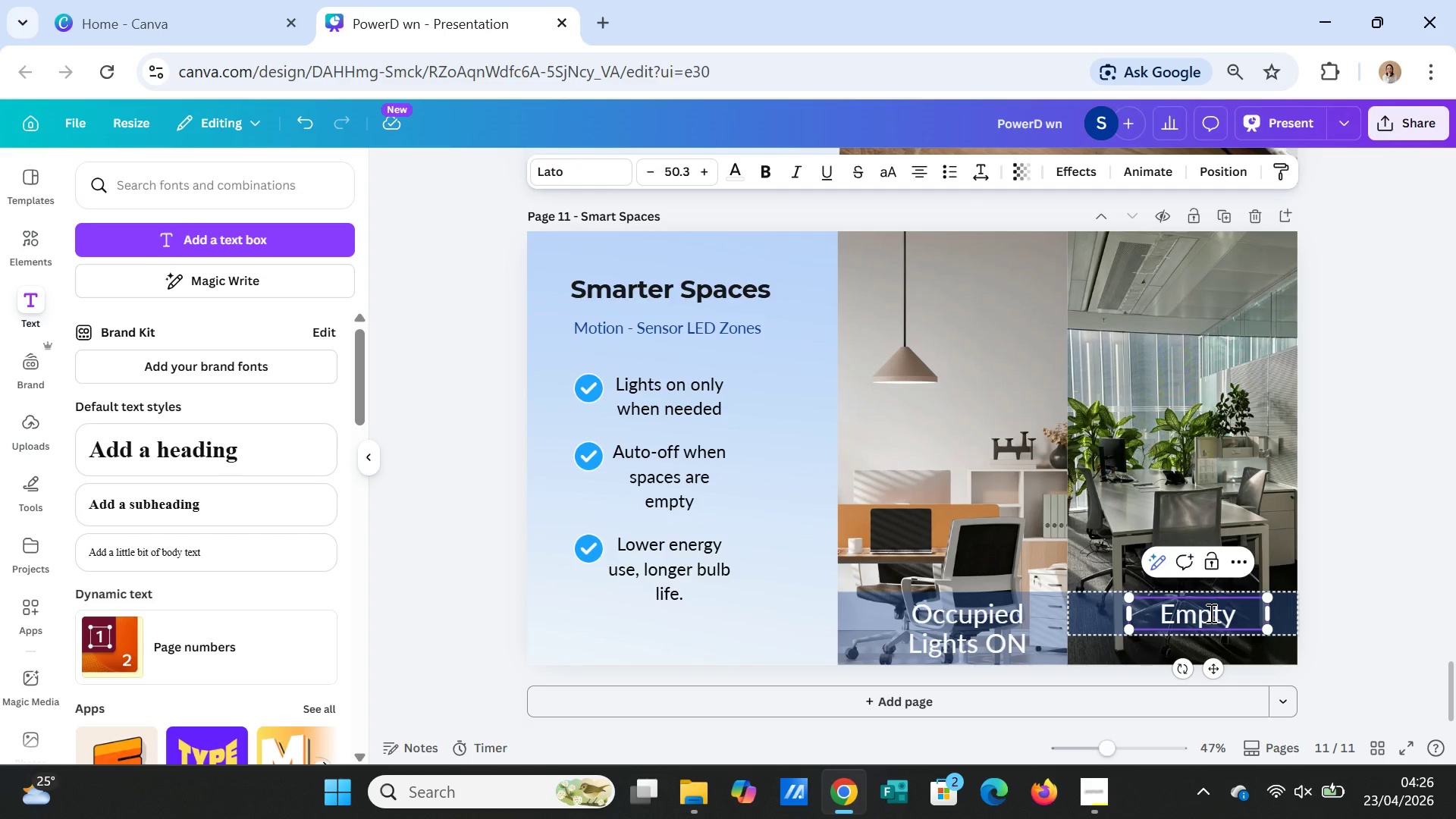 
key(Enter)
 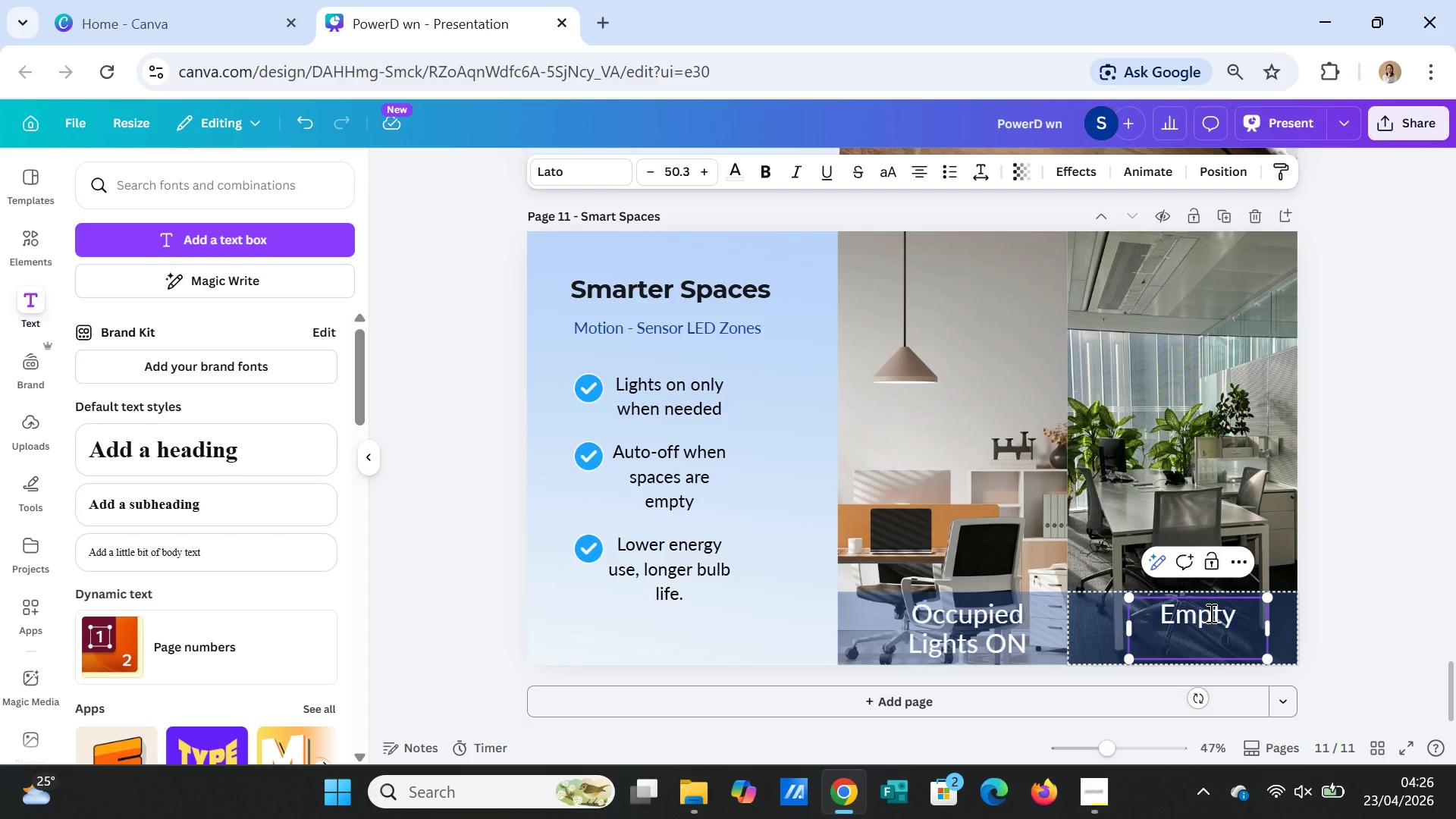 
type(Lights OF)
 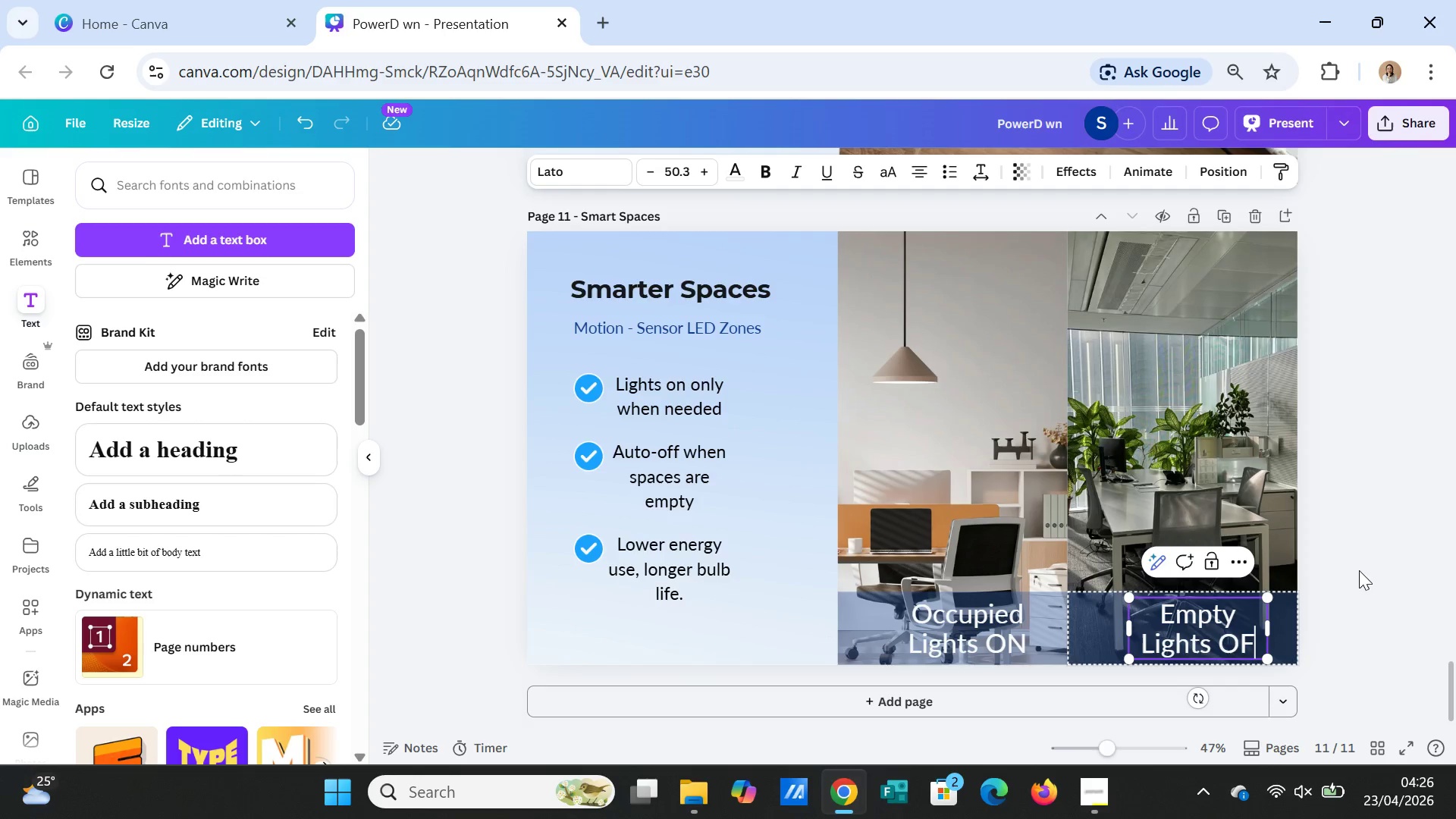 
left_click([1379, 567])
 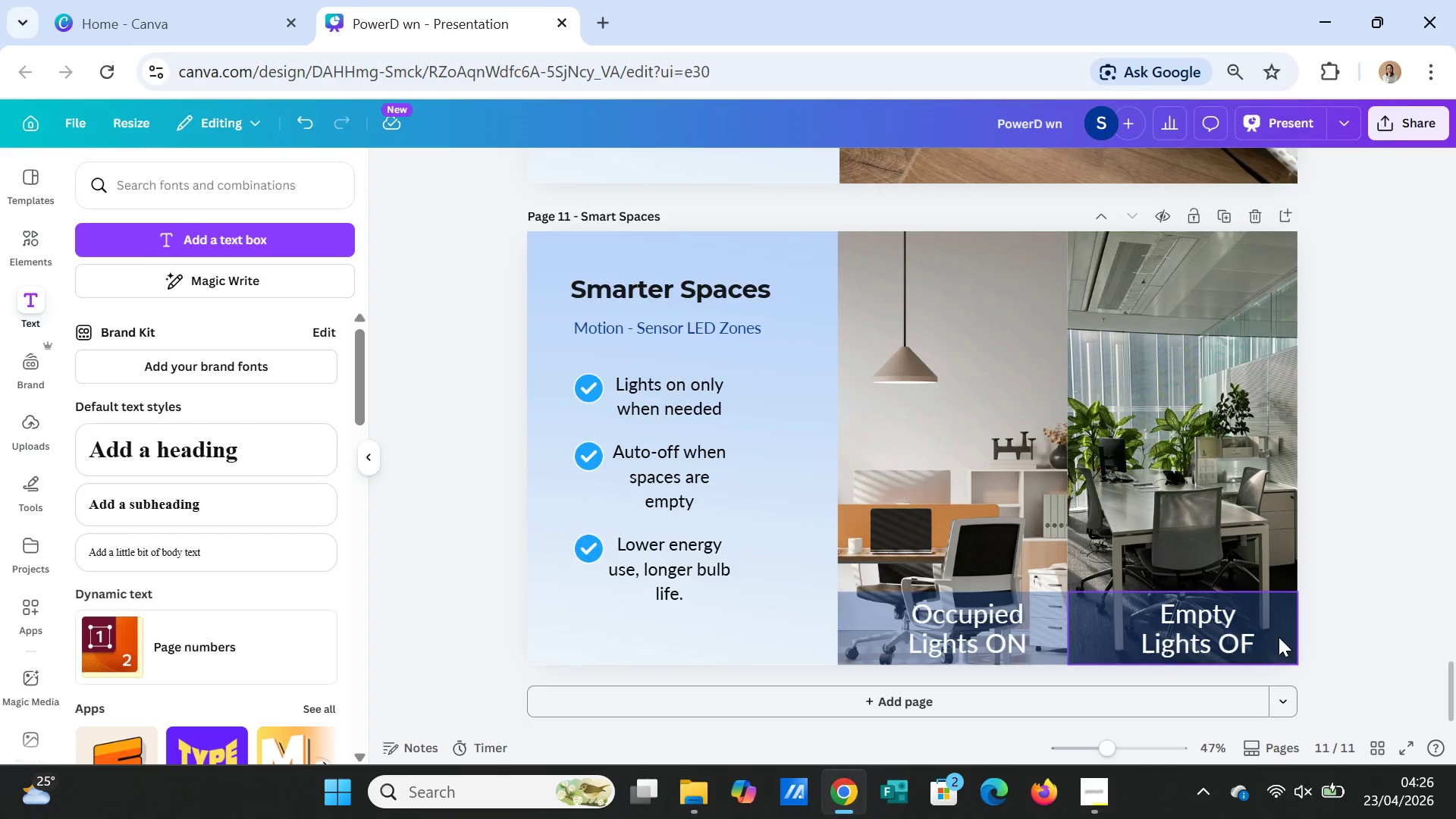 
left_click([1279, 637])
 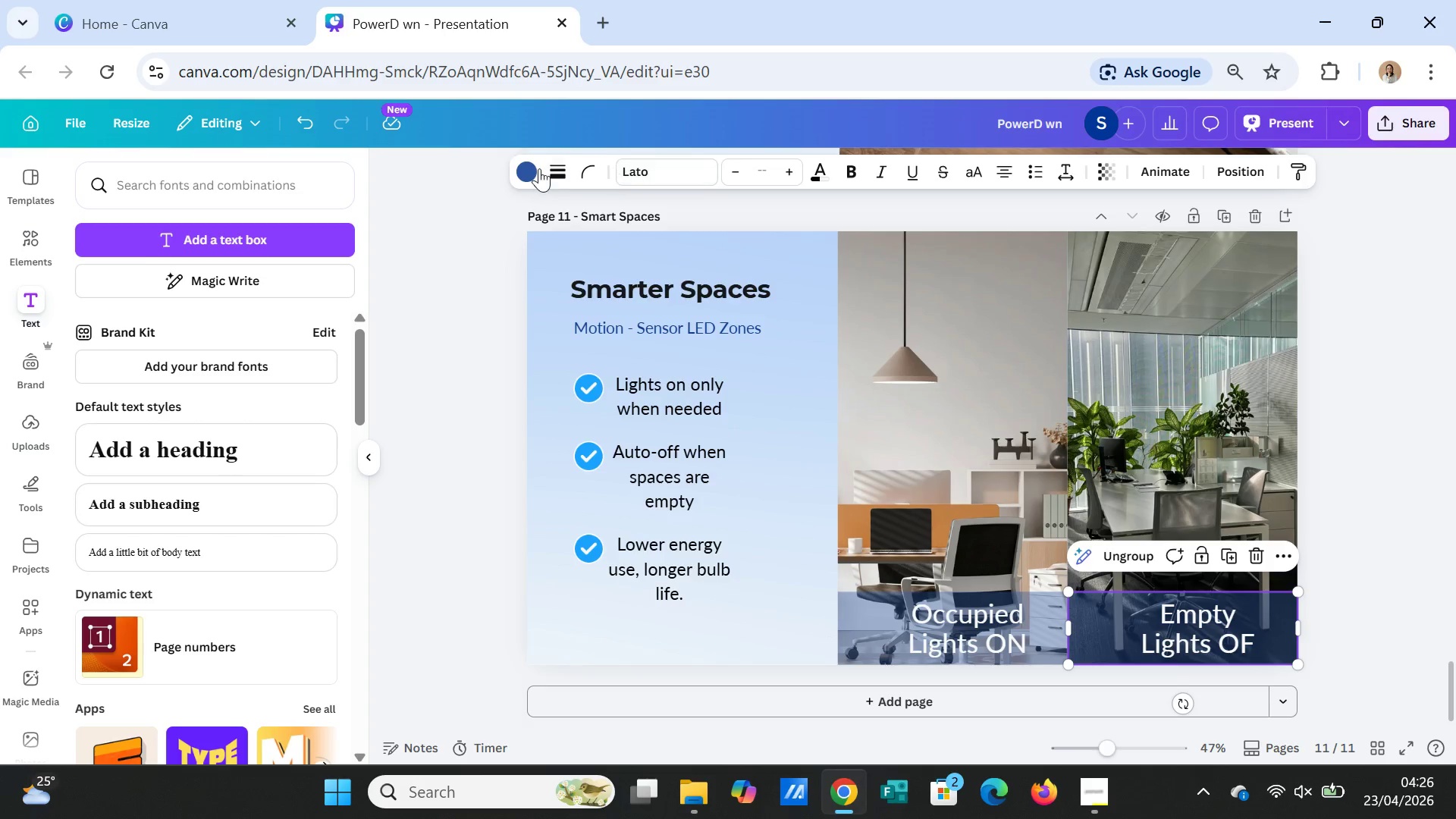 
left_click([539, 168])
 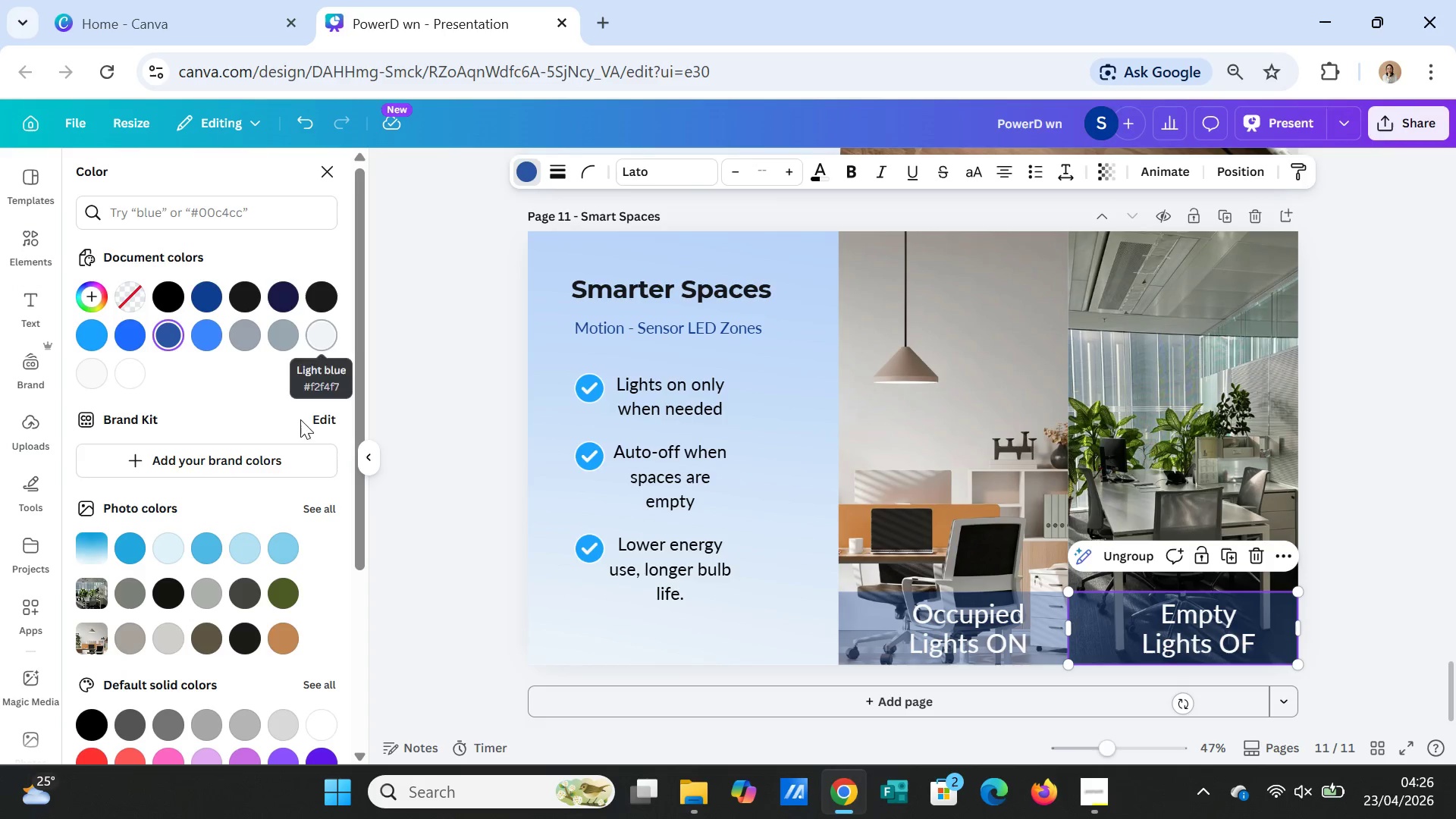 
left_click([322, 339])
 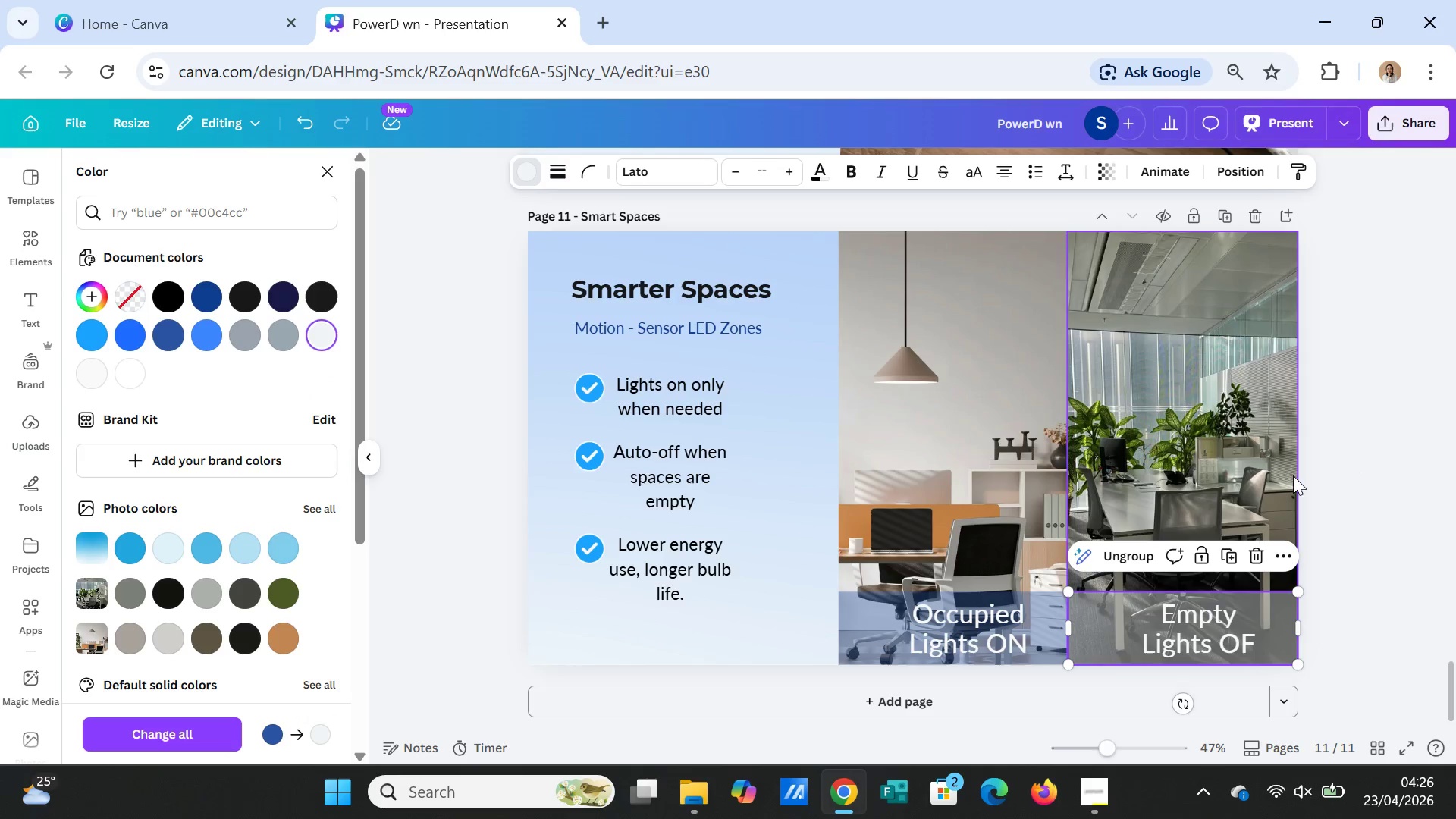 
left_click([1388, 495])
 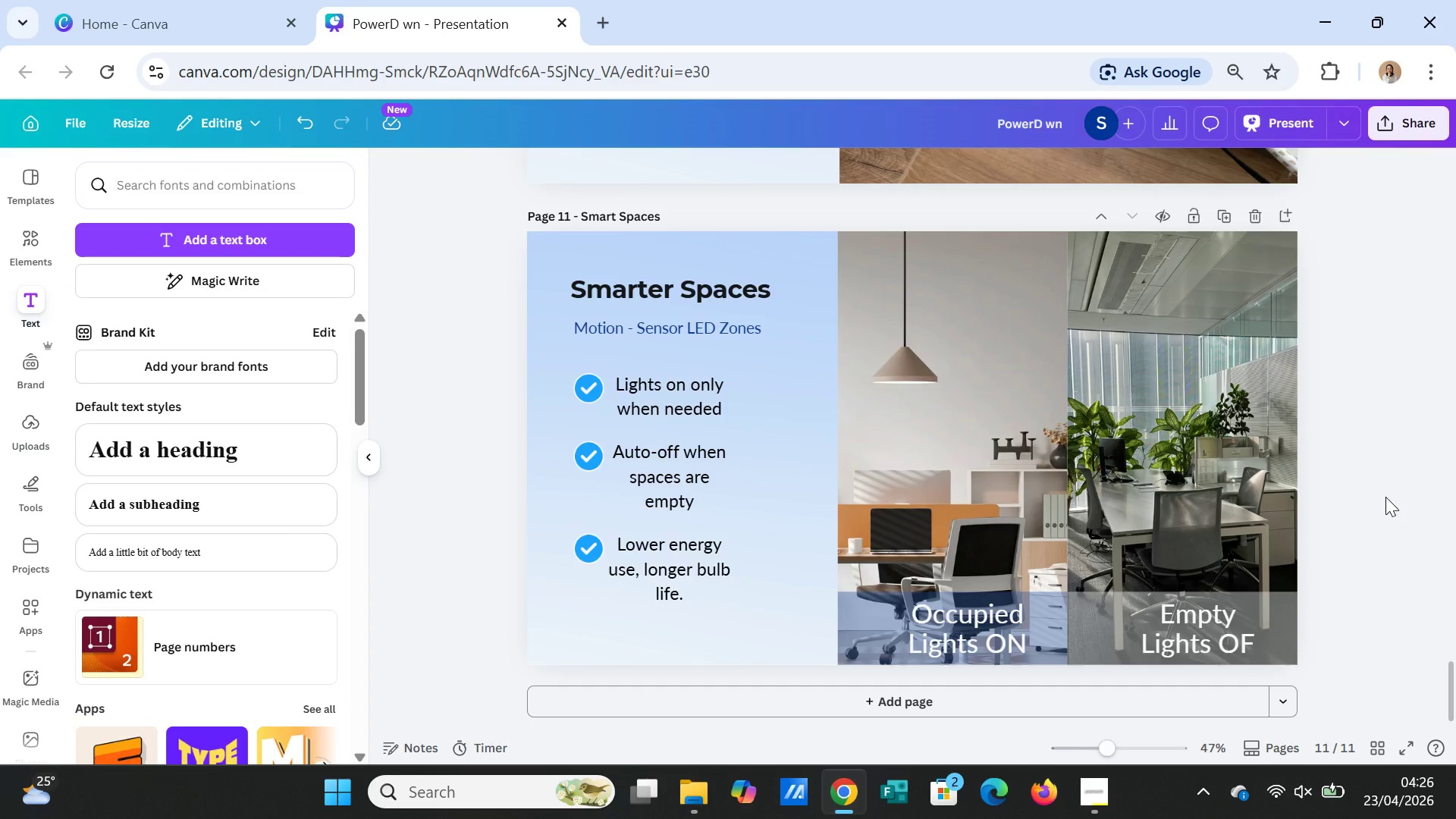 
left_click([1382, 508])
 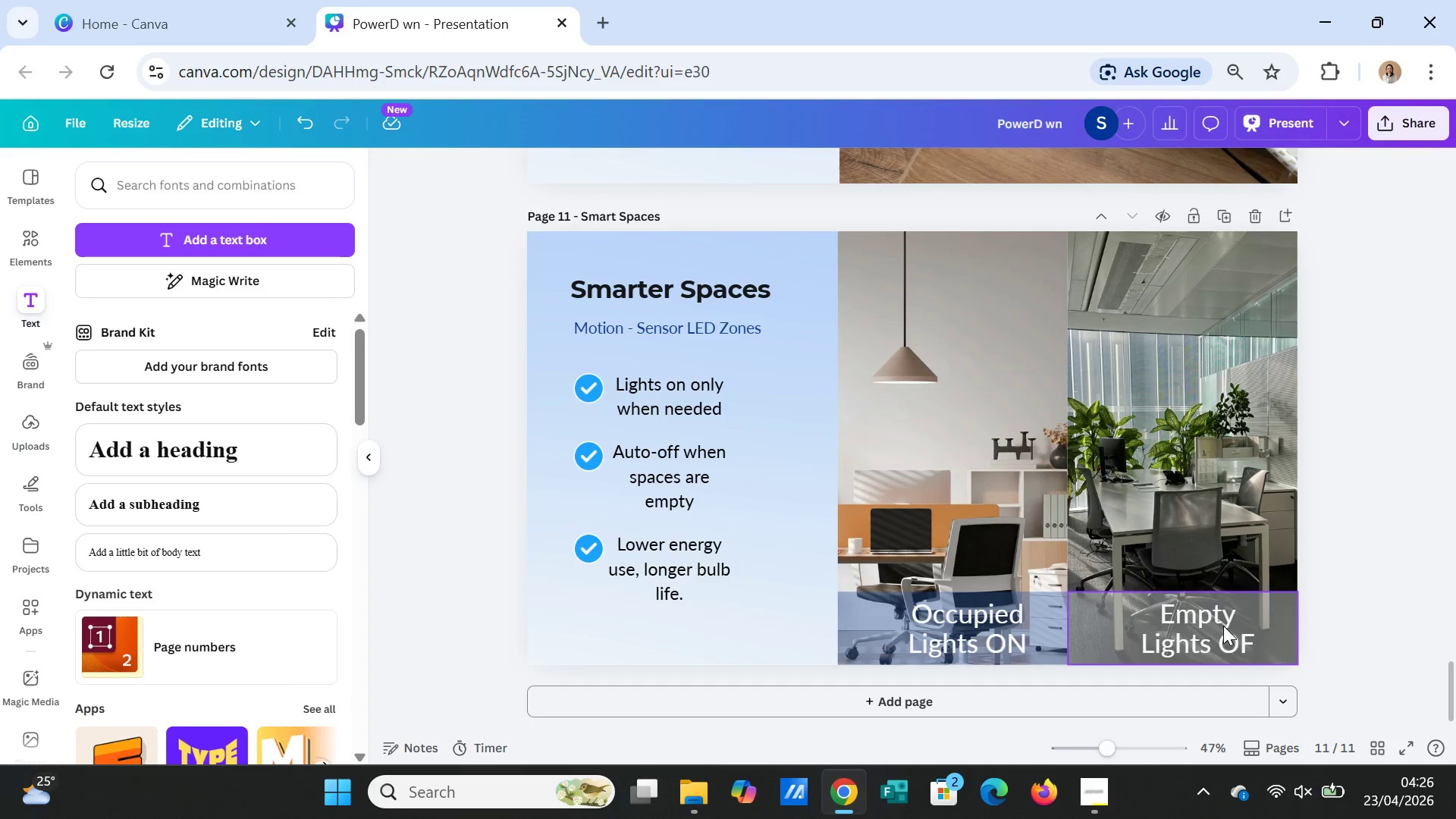 
double_click([1249, 646])
 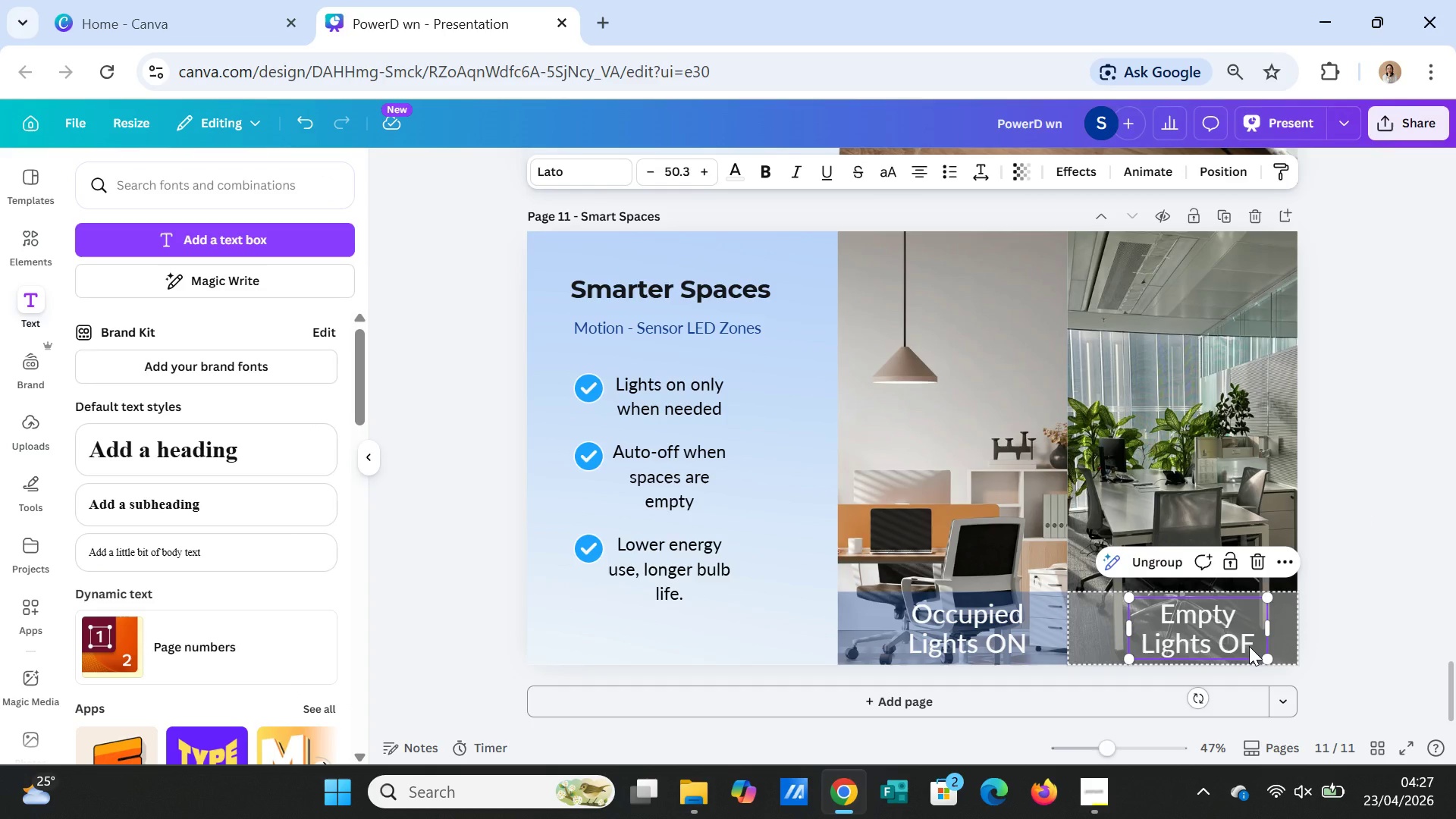 
left_click([1249, 646])
 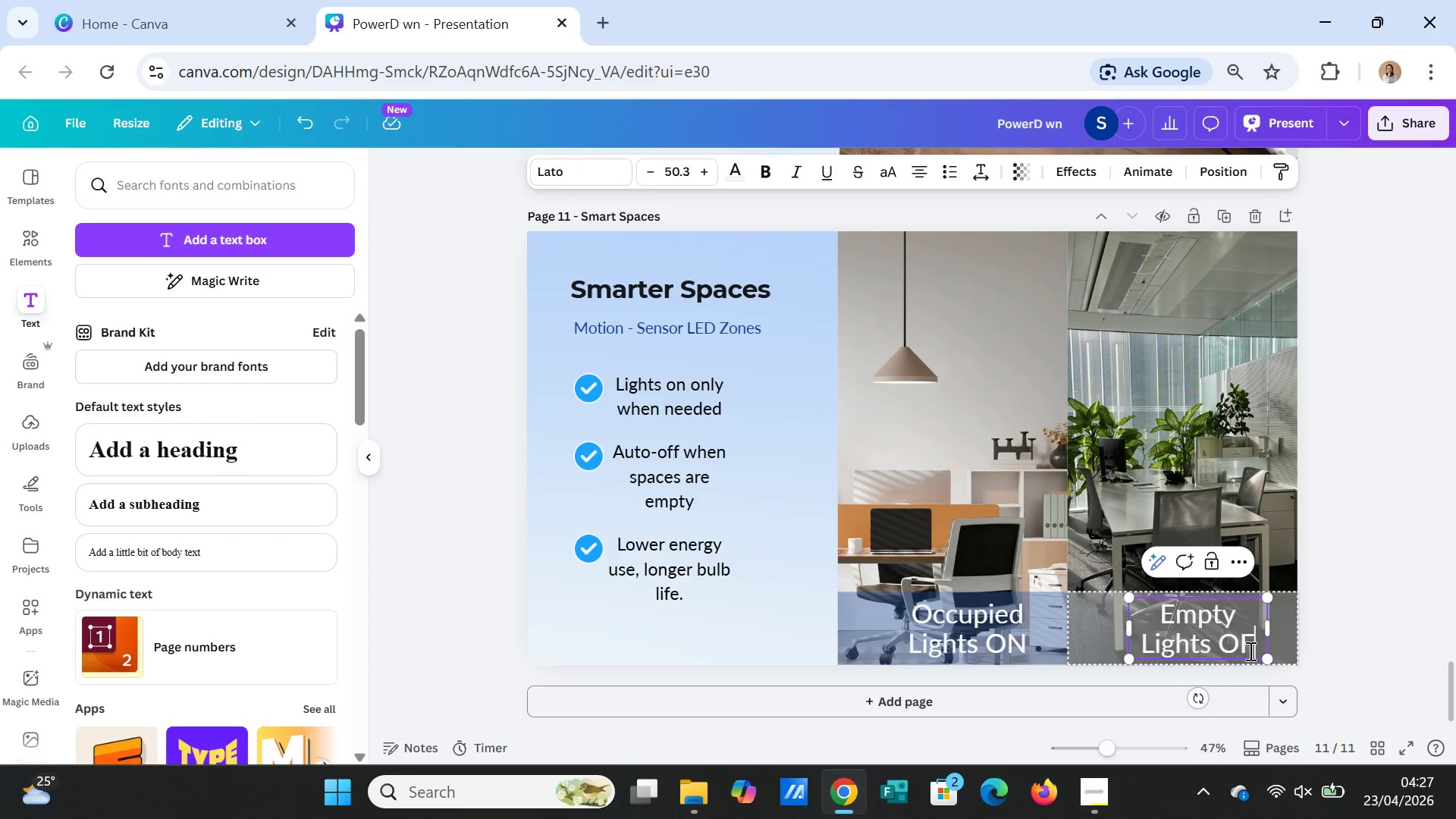 
key(F)
 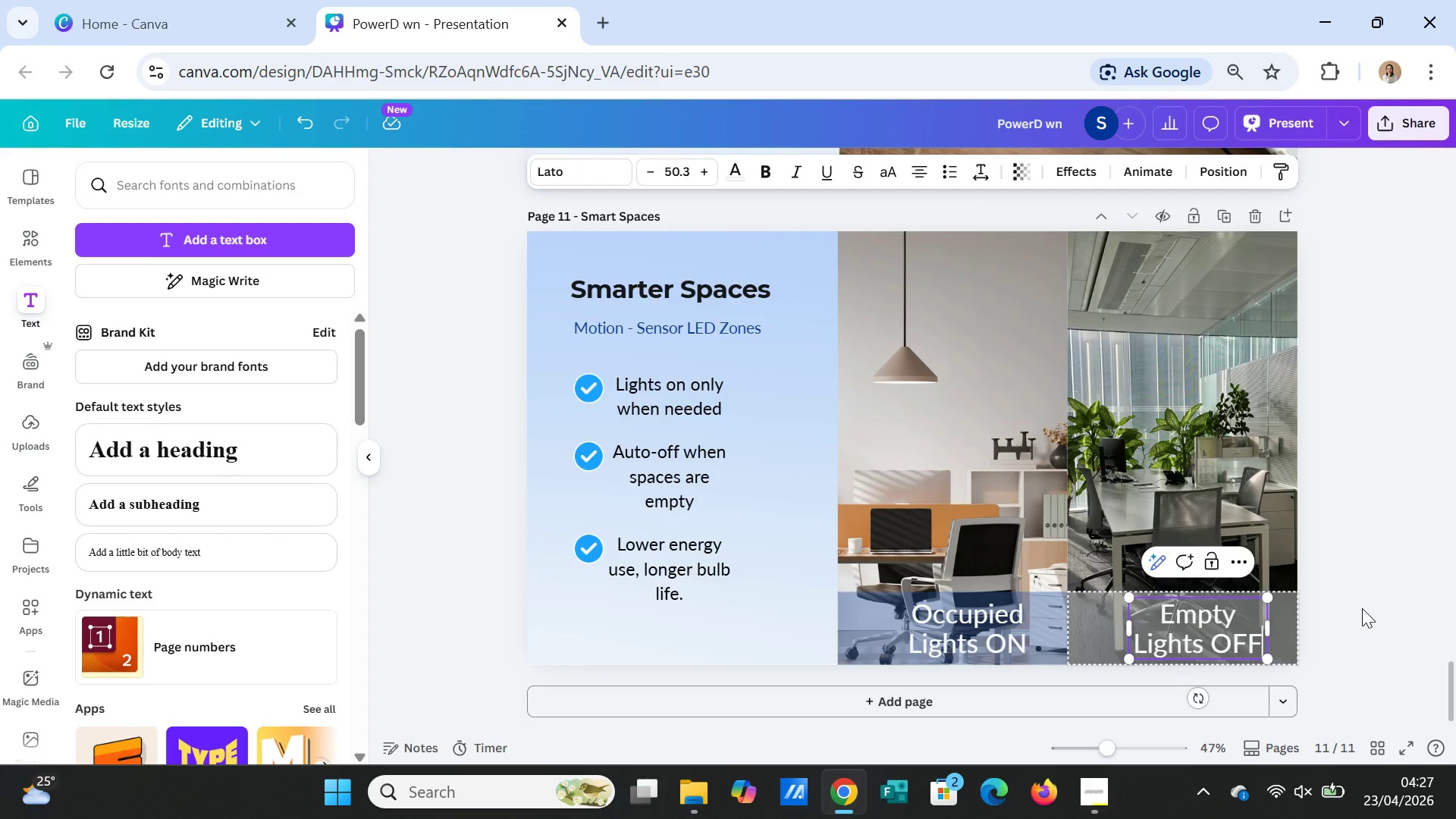 
left_click([1363, 607])
 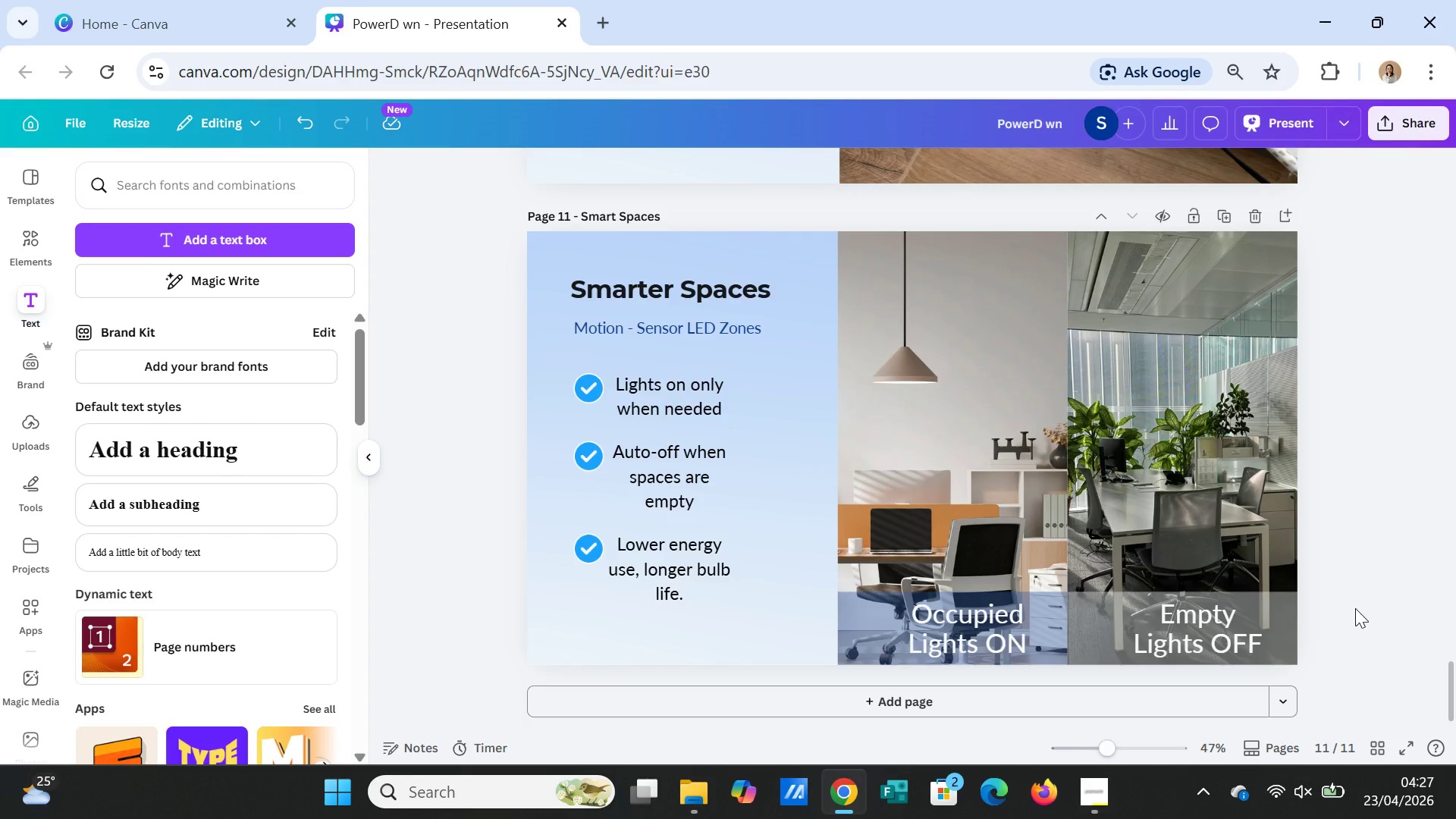 
wait(8.38)
 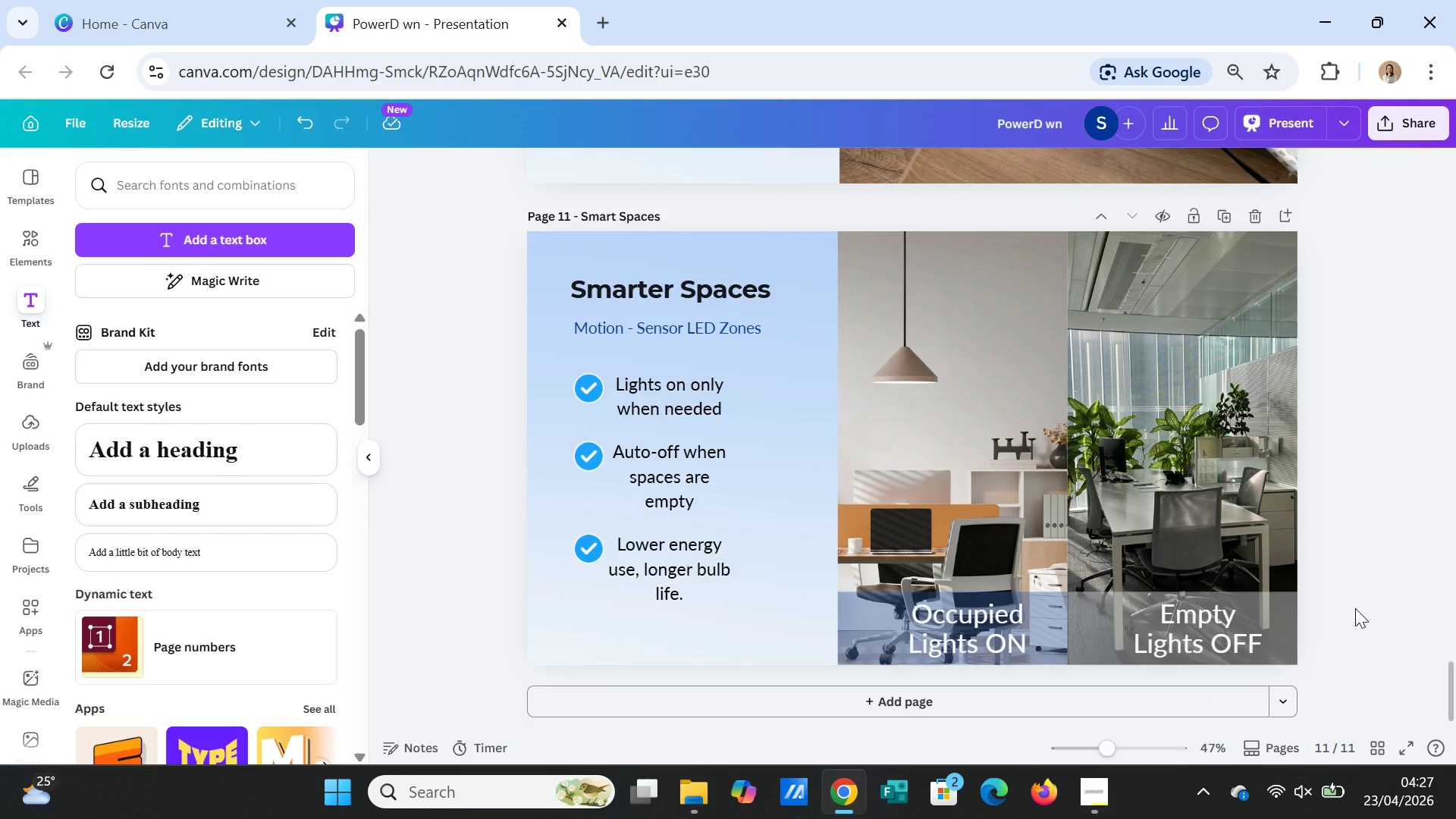 
left_click([1054, 645])
 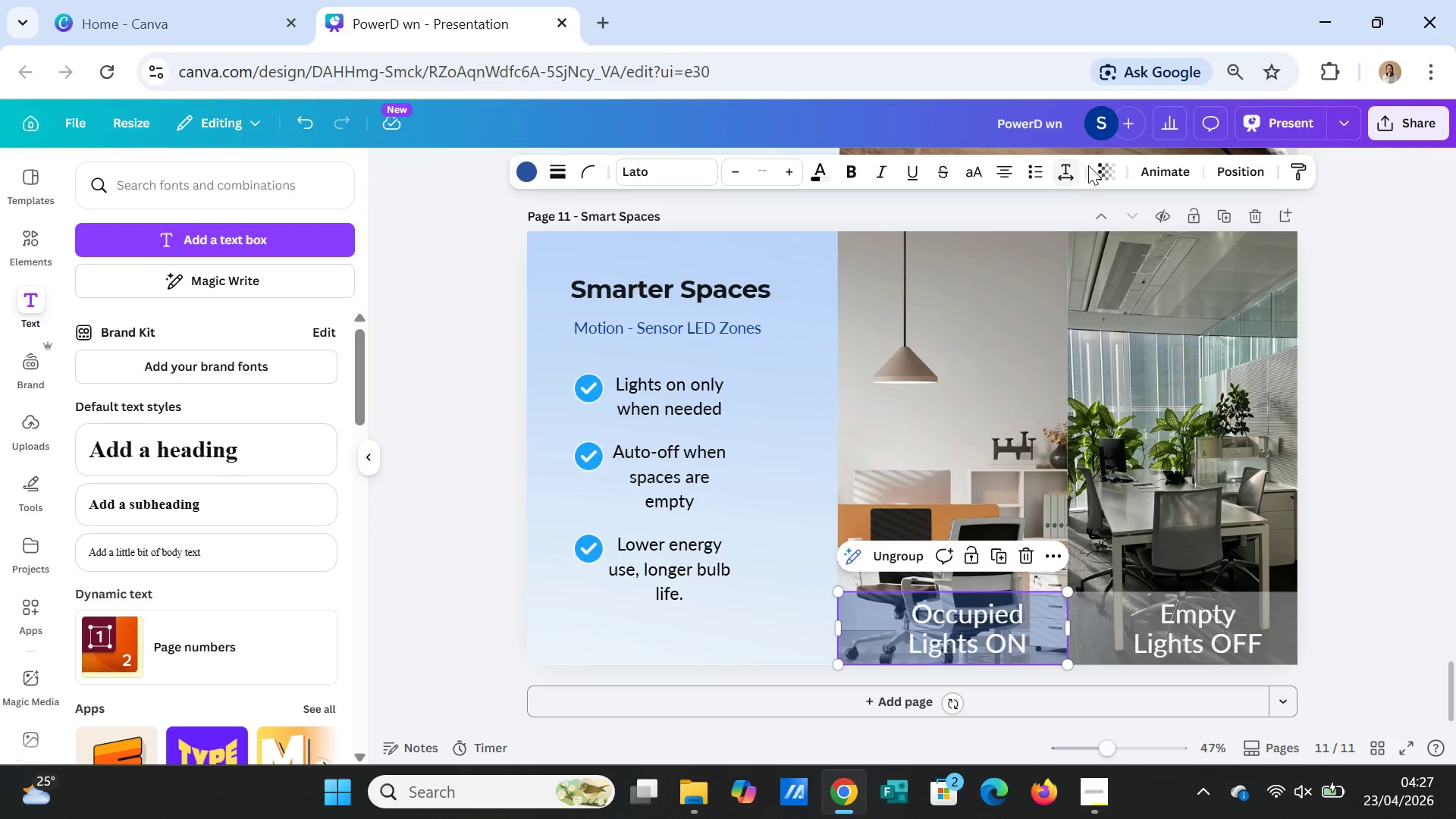 
left_click([1103, 167])
 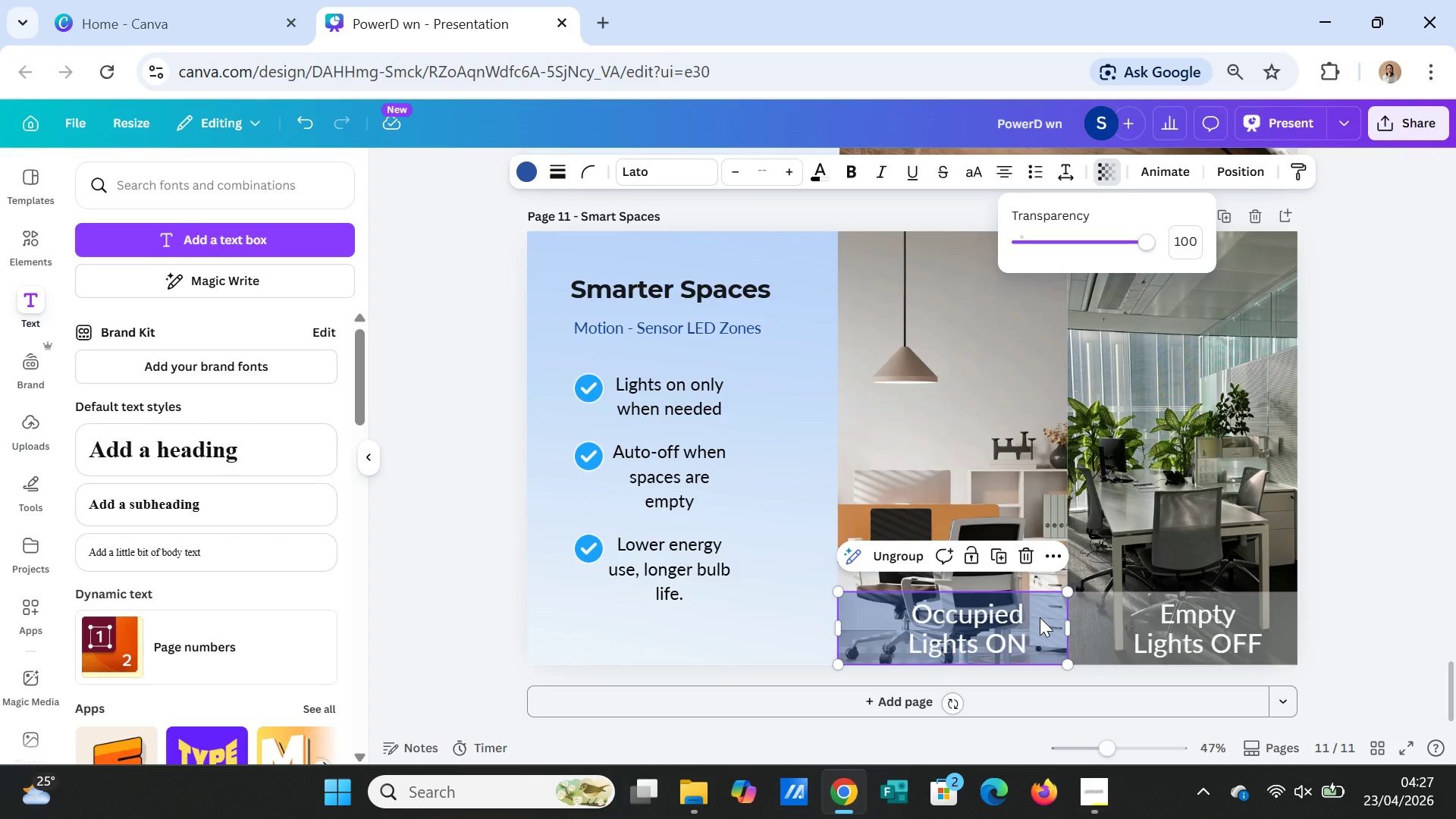 
left_click([1040, 617])
 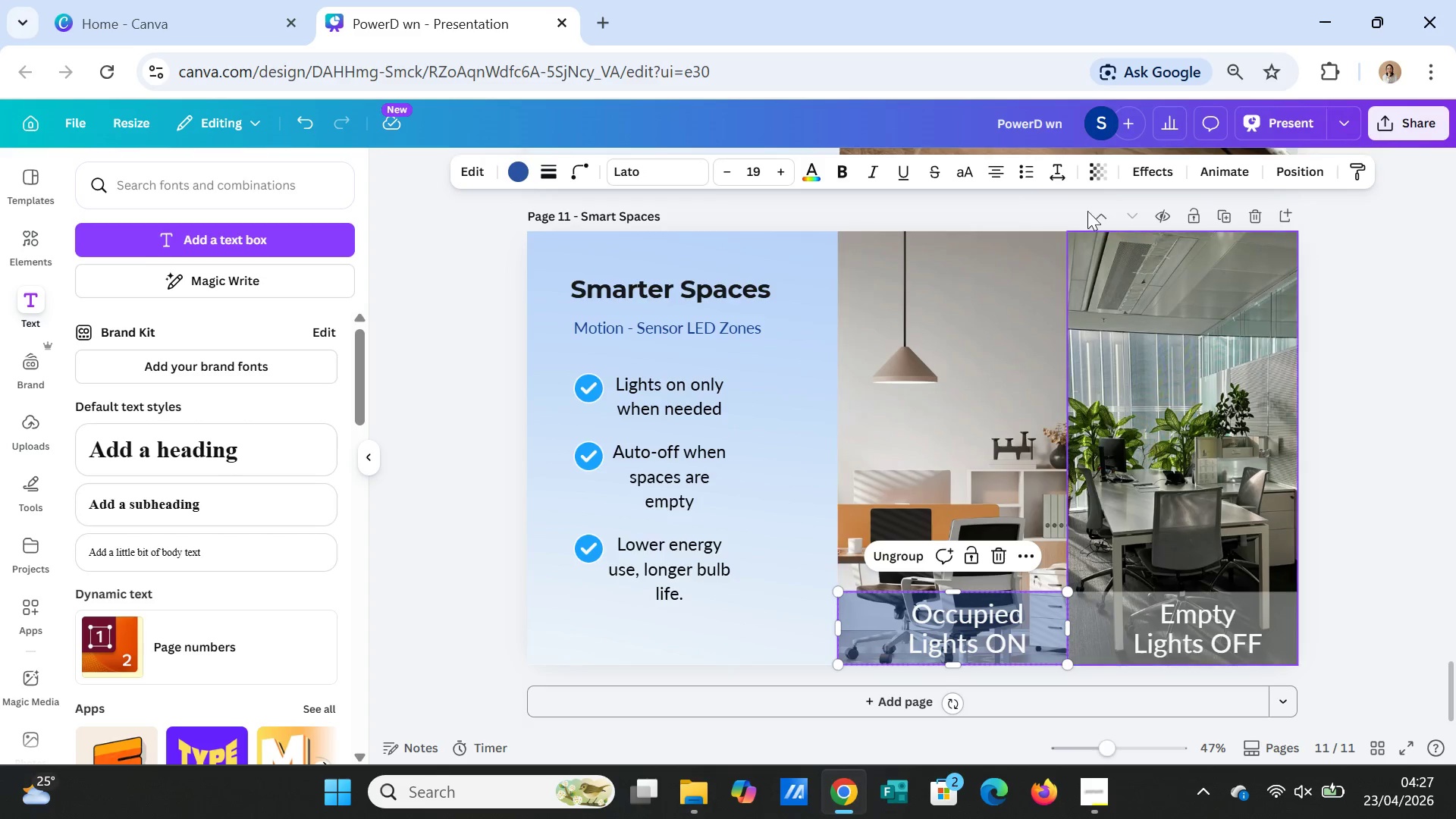 
left_click([1102, 163])
 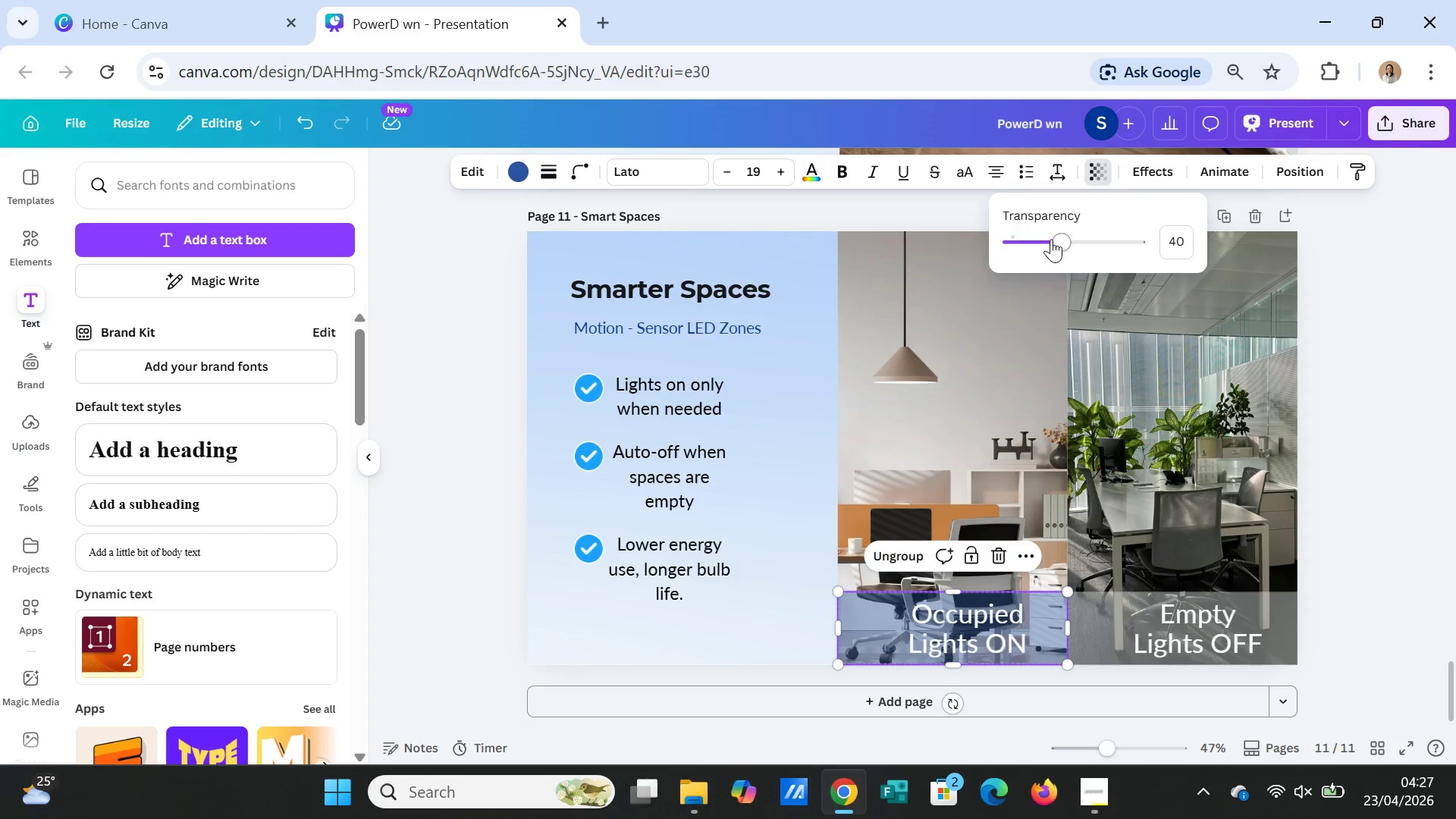 
left_click_drag(start_coordinate=[1058, 236], to_coordinate=[1091, 237])
 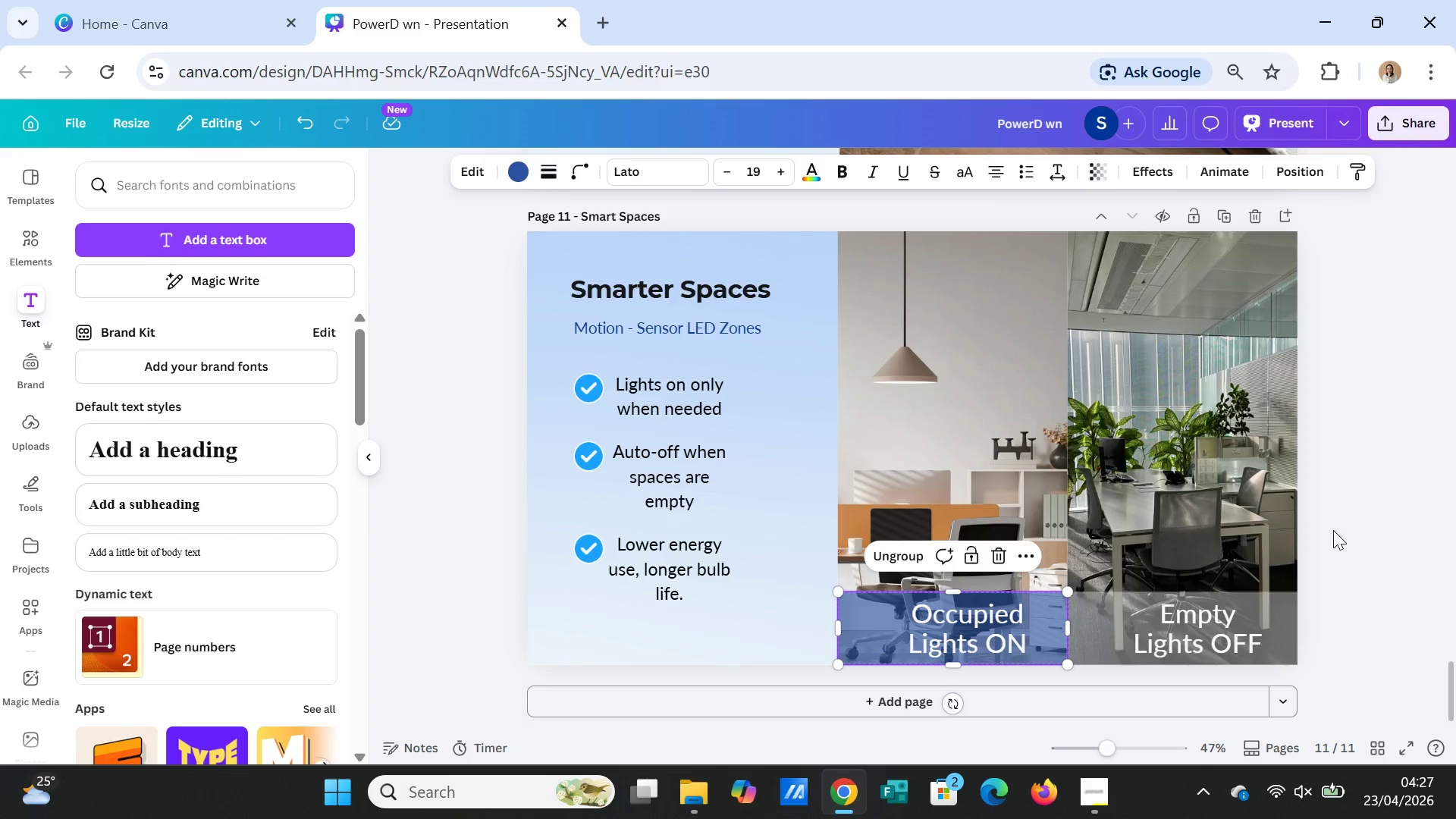 
double_click([1336, 538])
 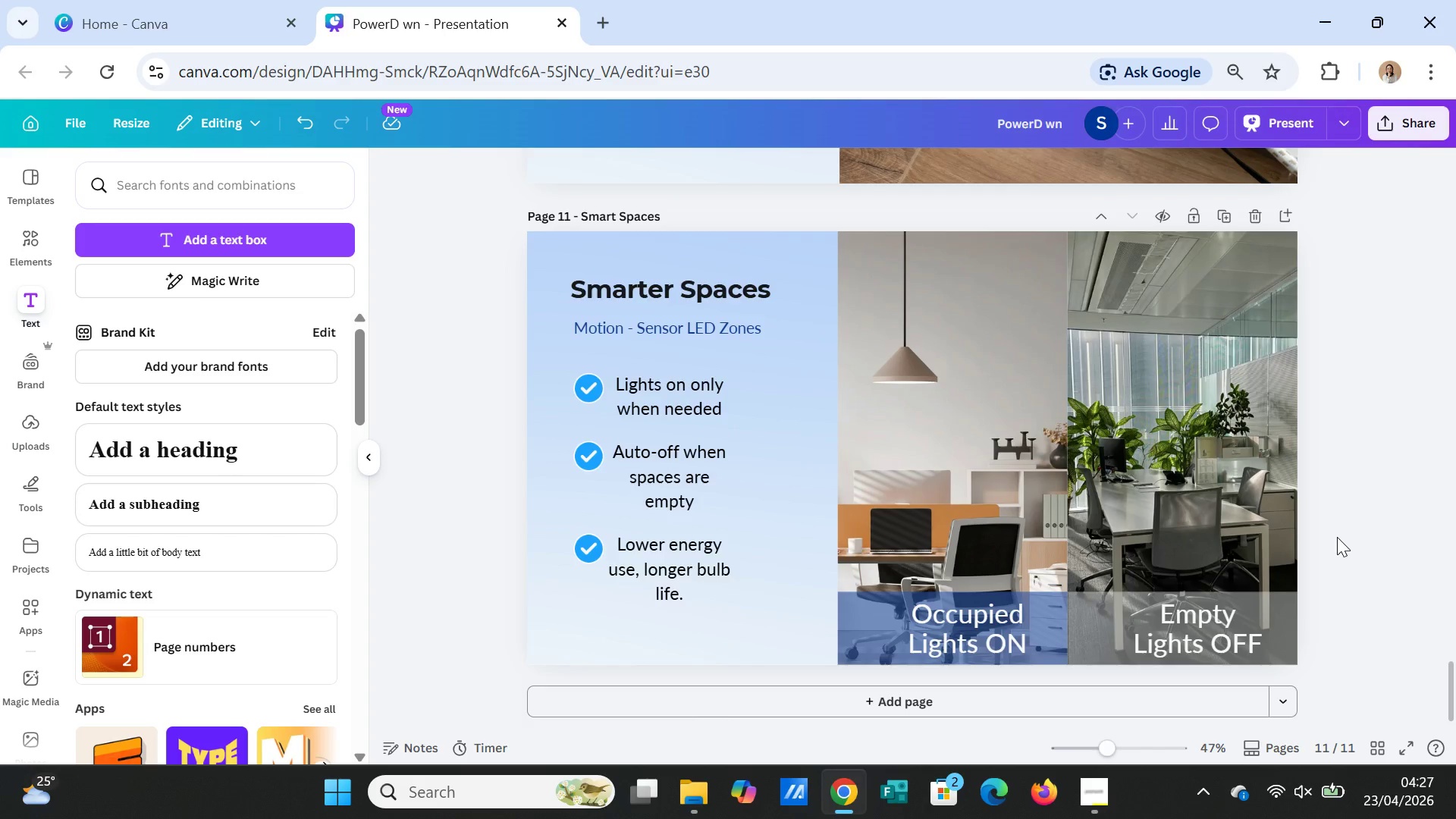 
left_click([1337, 537])
 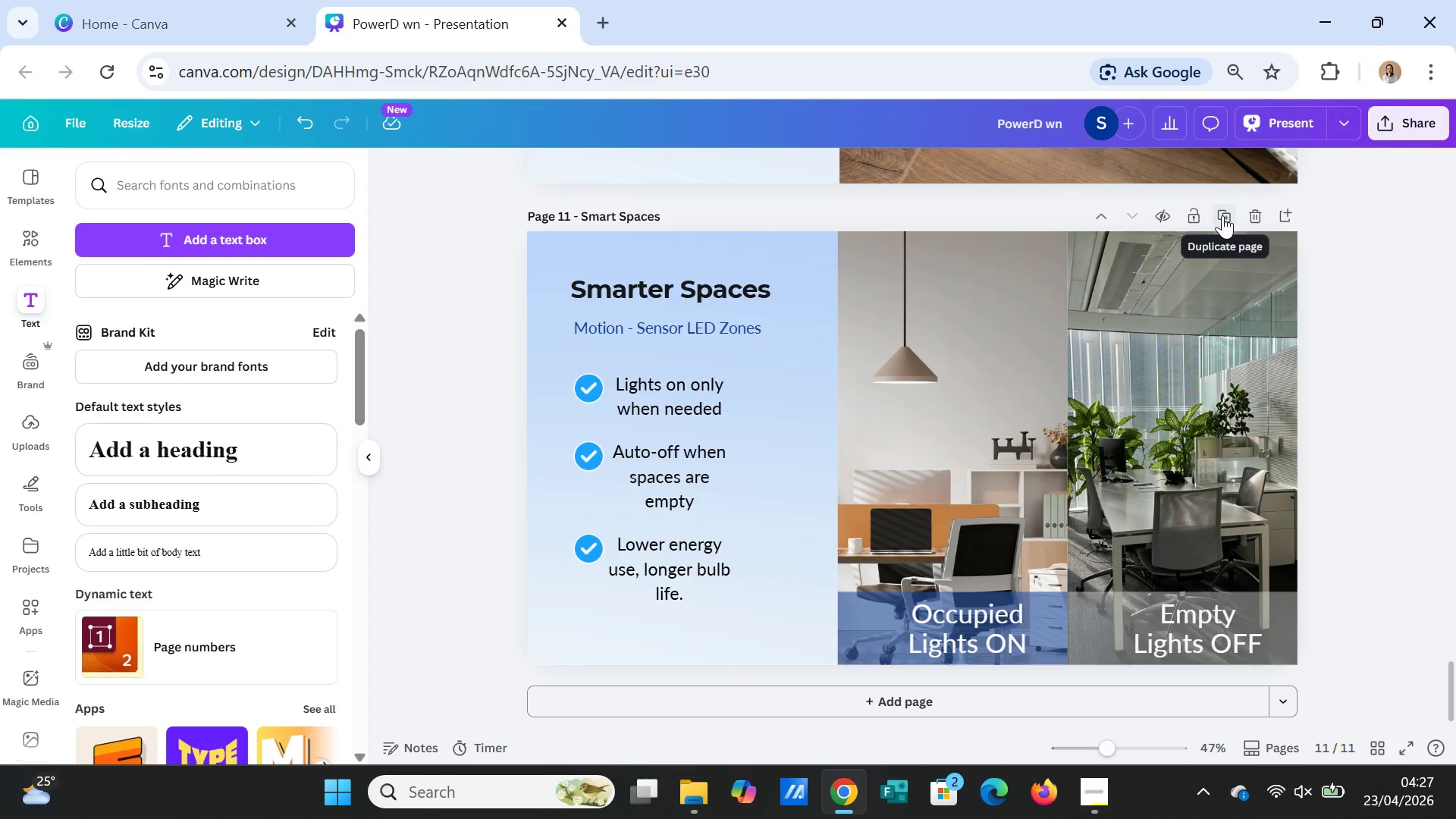 
wait(27.72)
 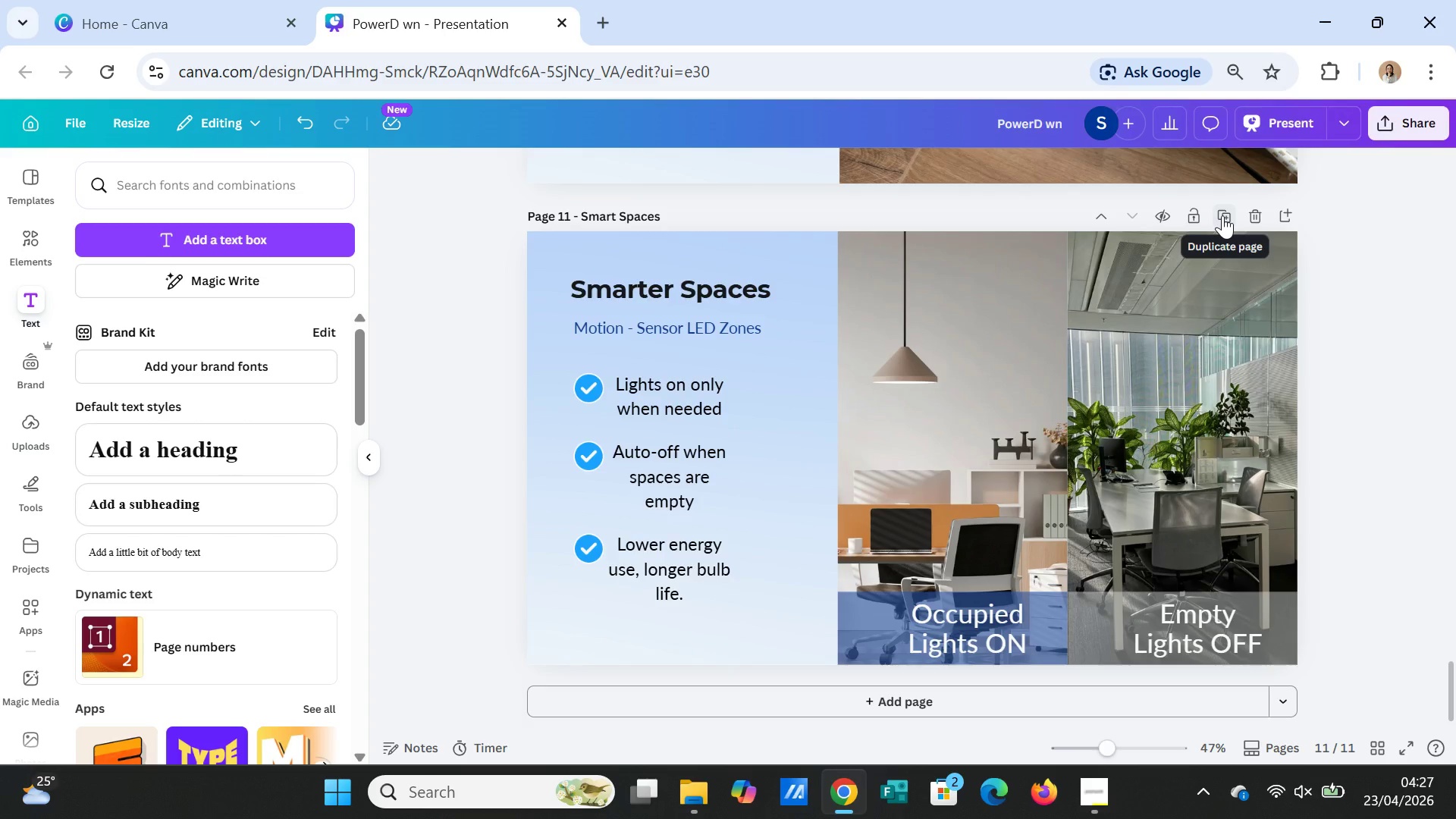 
left_click([1223, 215])
 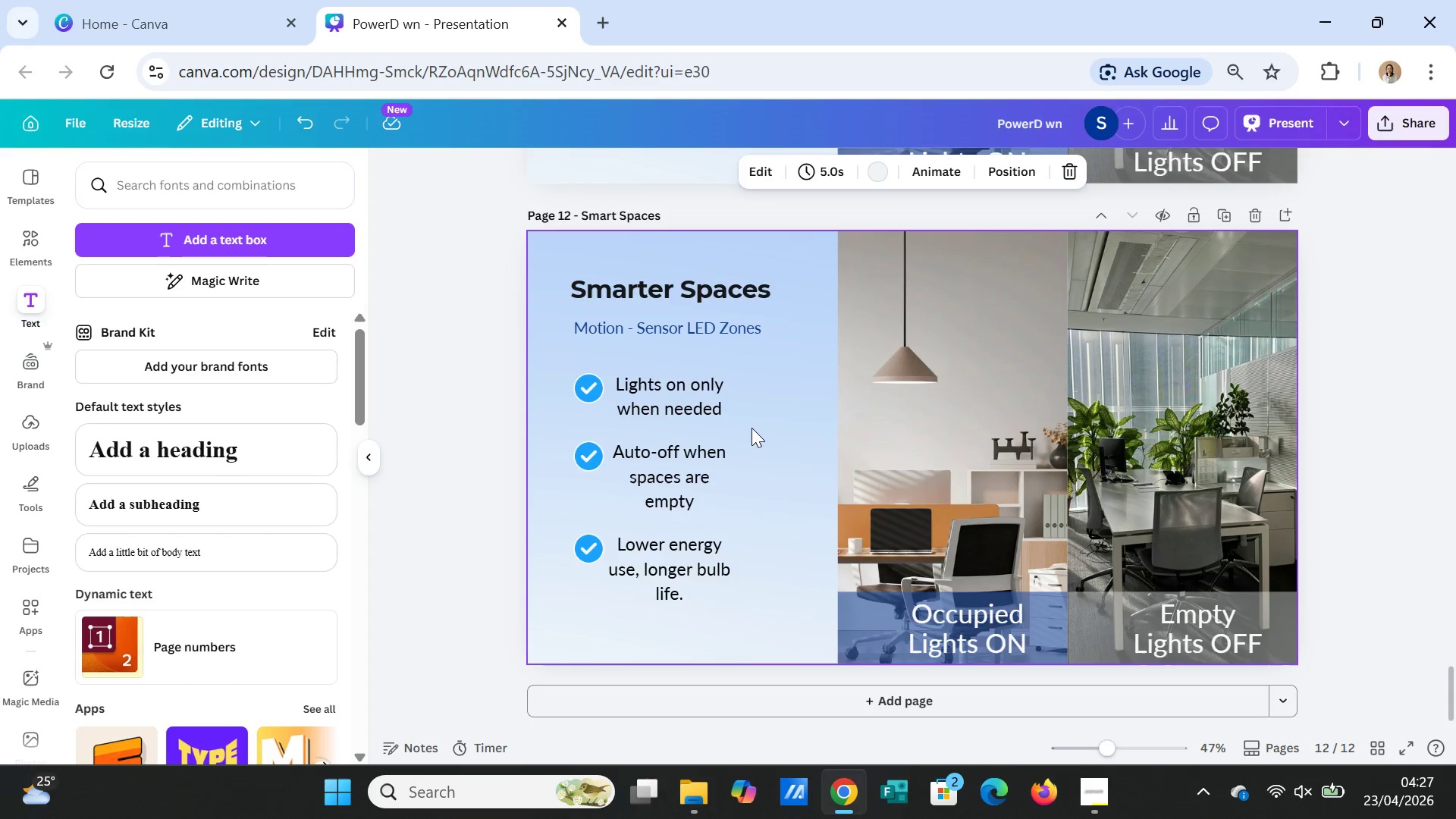 
left_click([956, 400])
 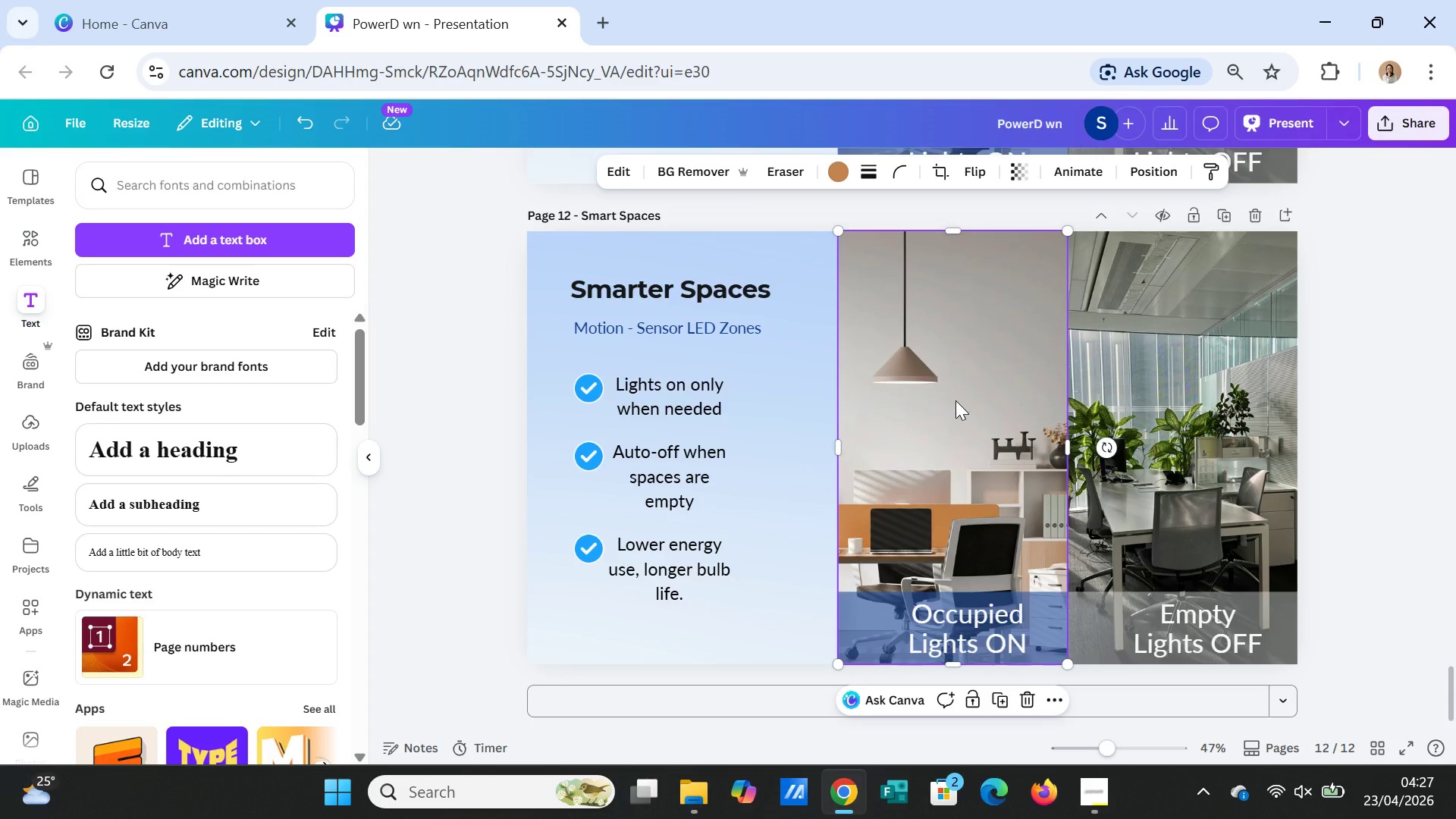 
key(Delete)
 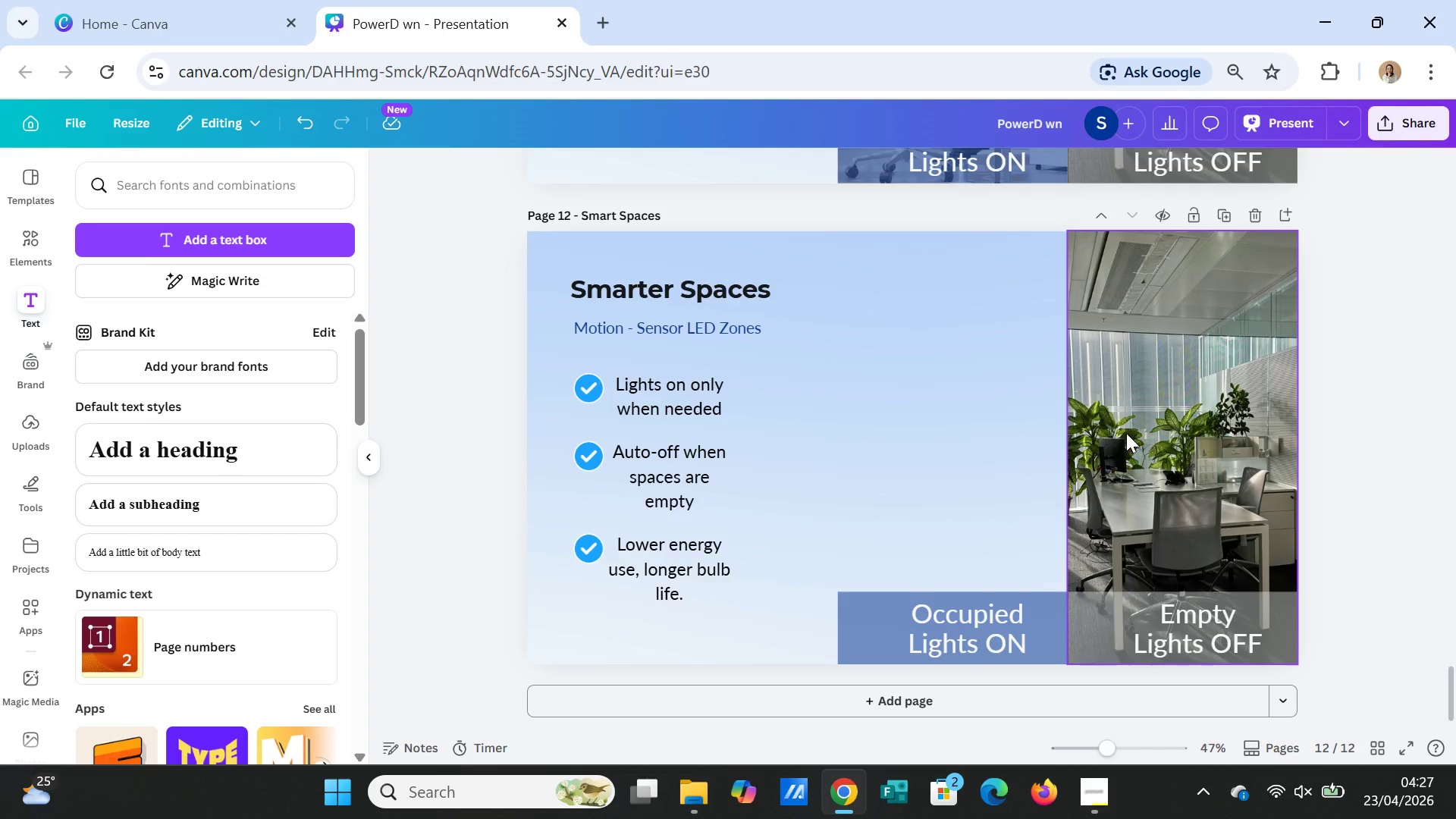 
left_click([1126, 433])
 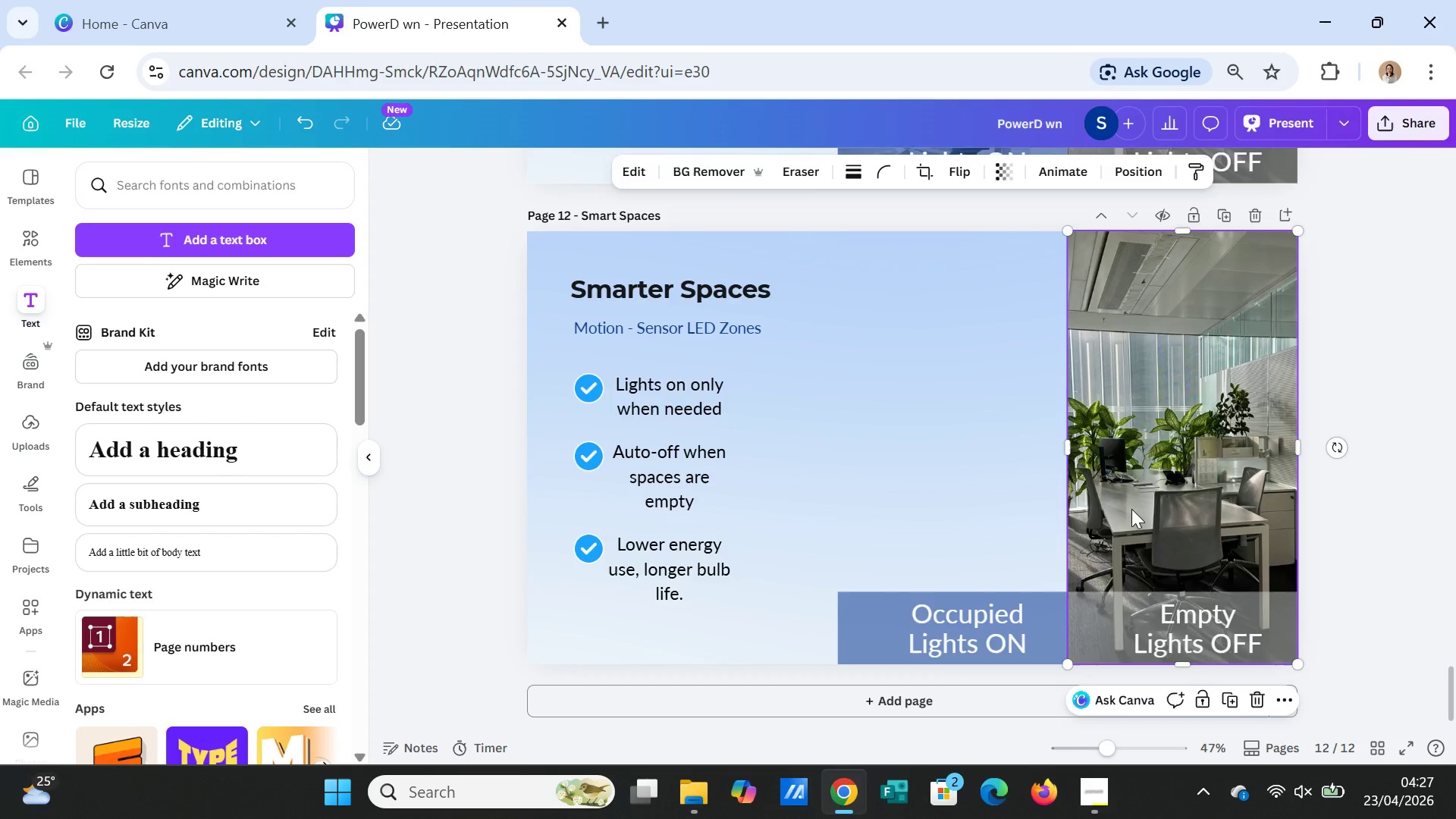 
key(Delete)
 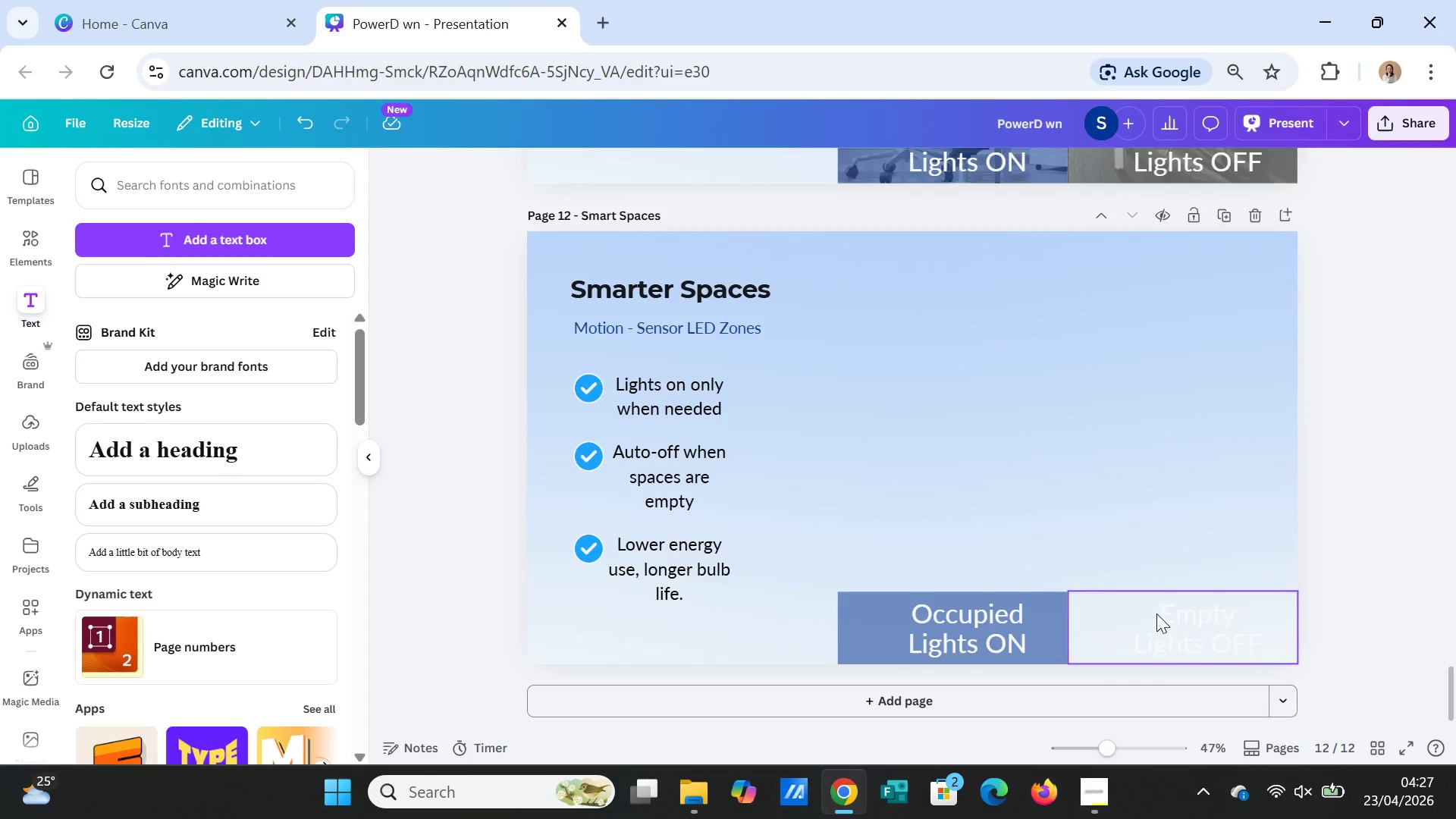 
left_click([1156, 613])
 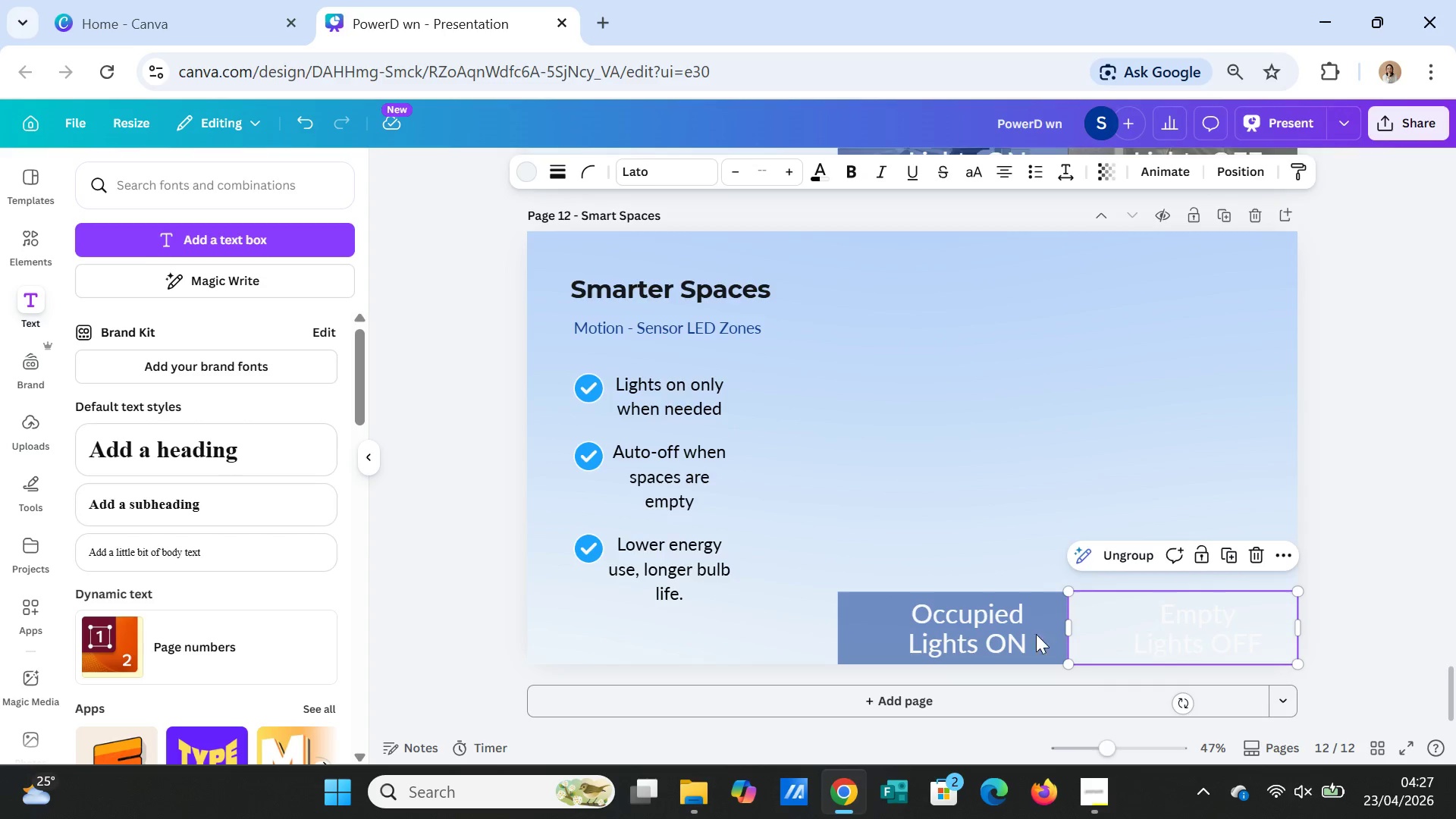 
key(Delete)
 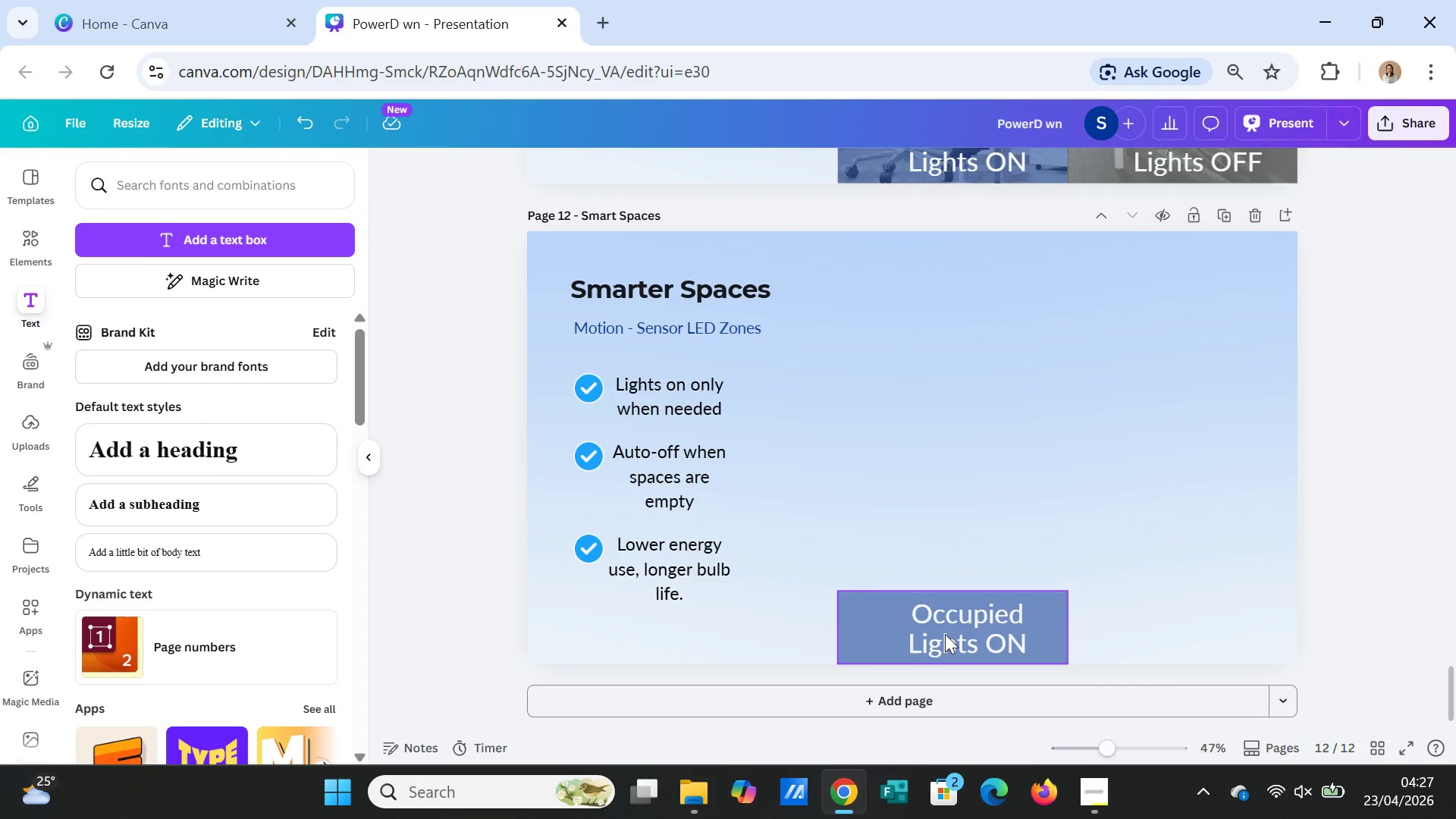 
left_click([945, 634])
 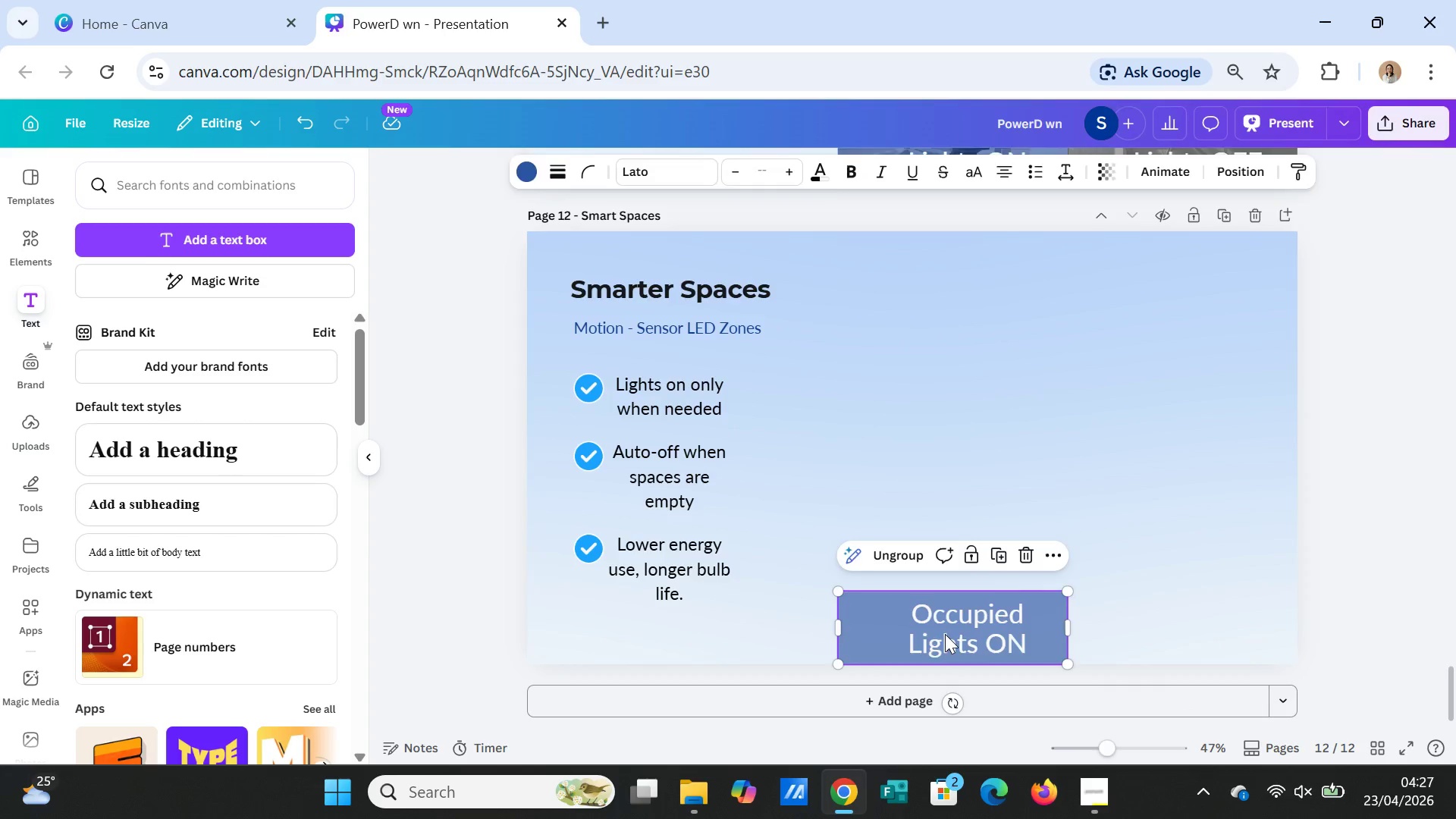 
key(Delete)
 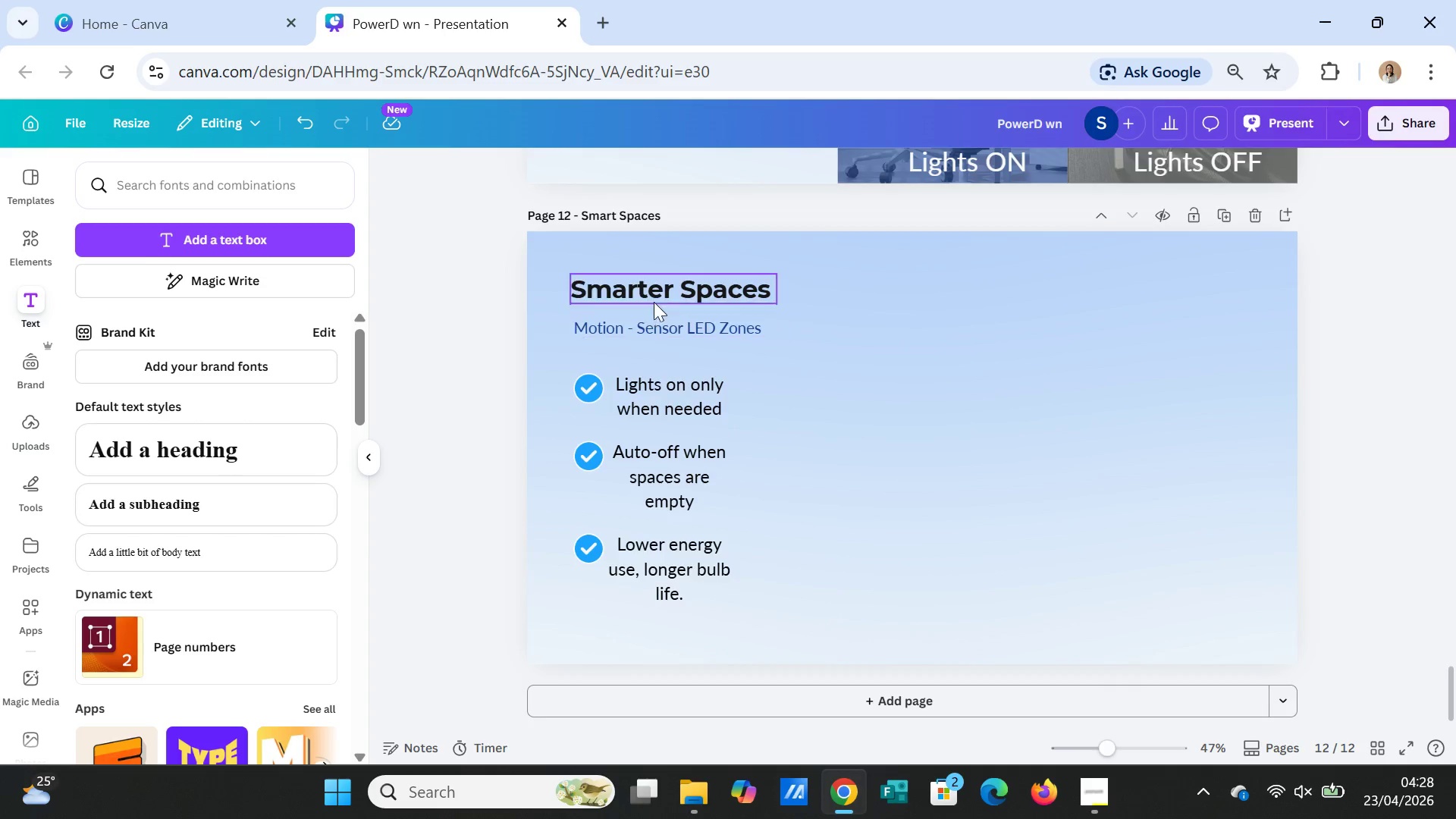 
double_click([664, 290])
 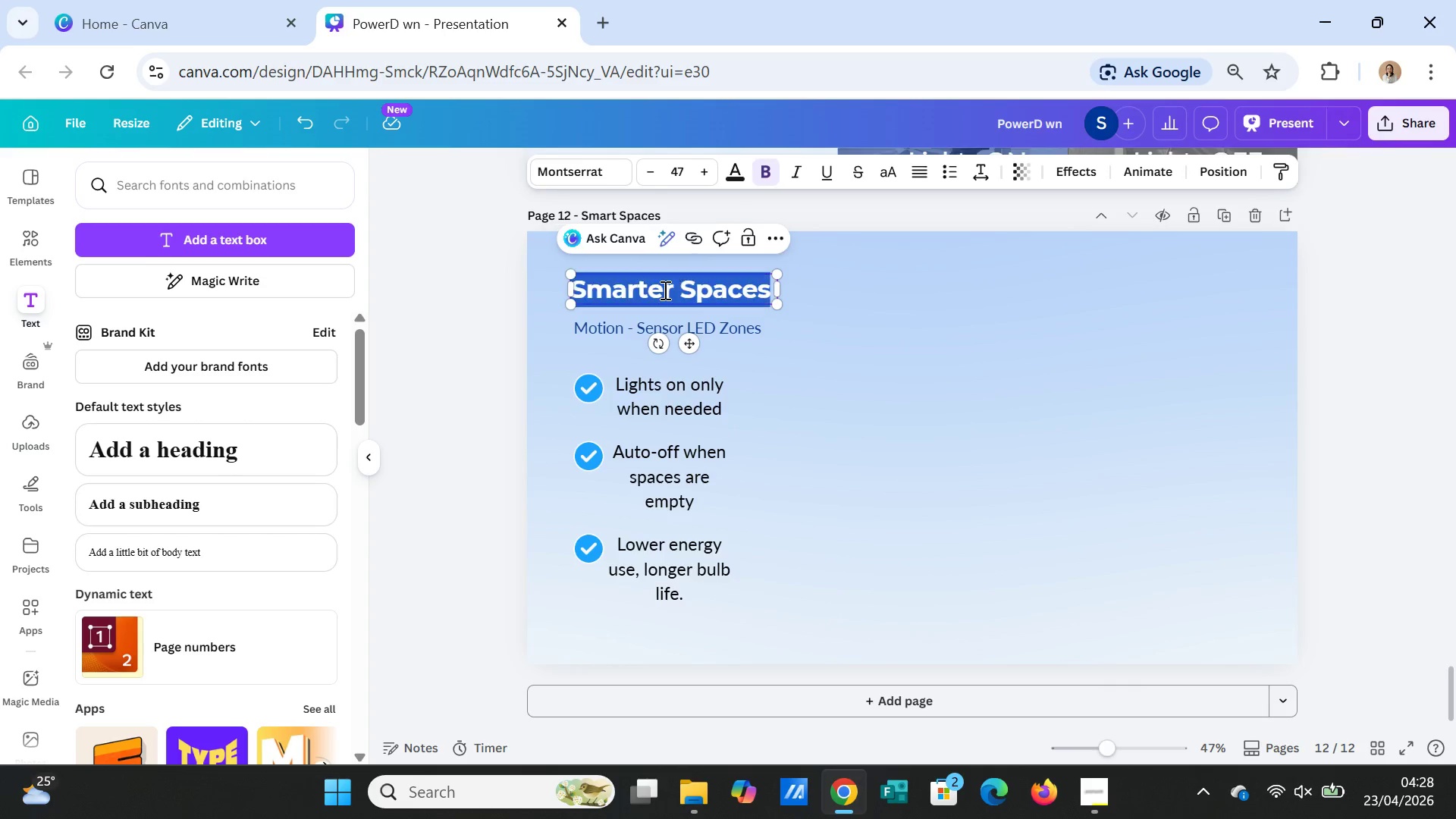 
triple_click([664, 290])
 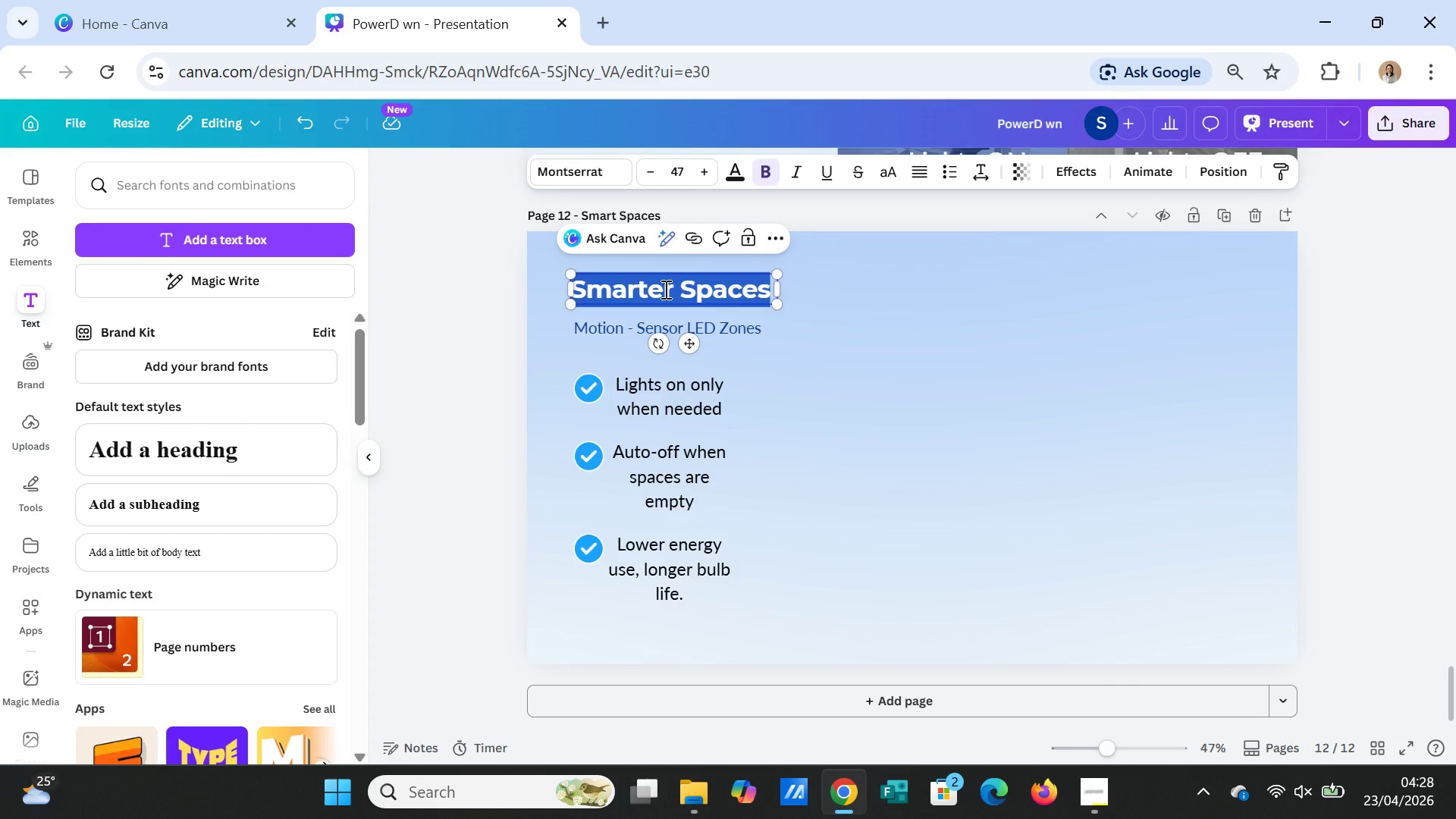 
type(The Power of Teamwork)
 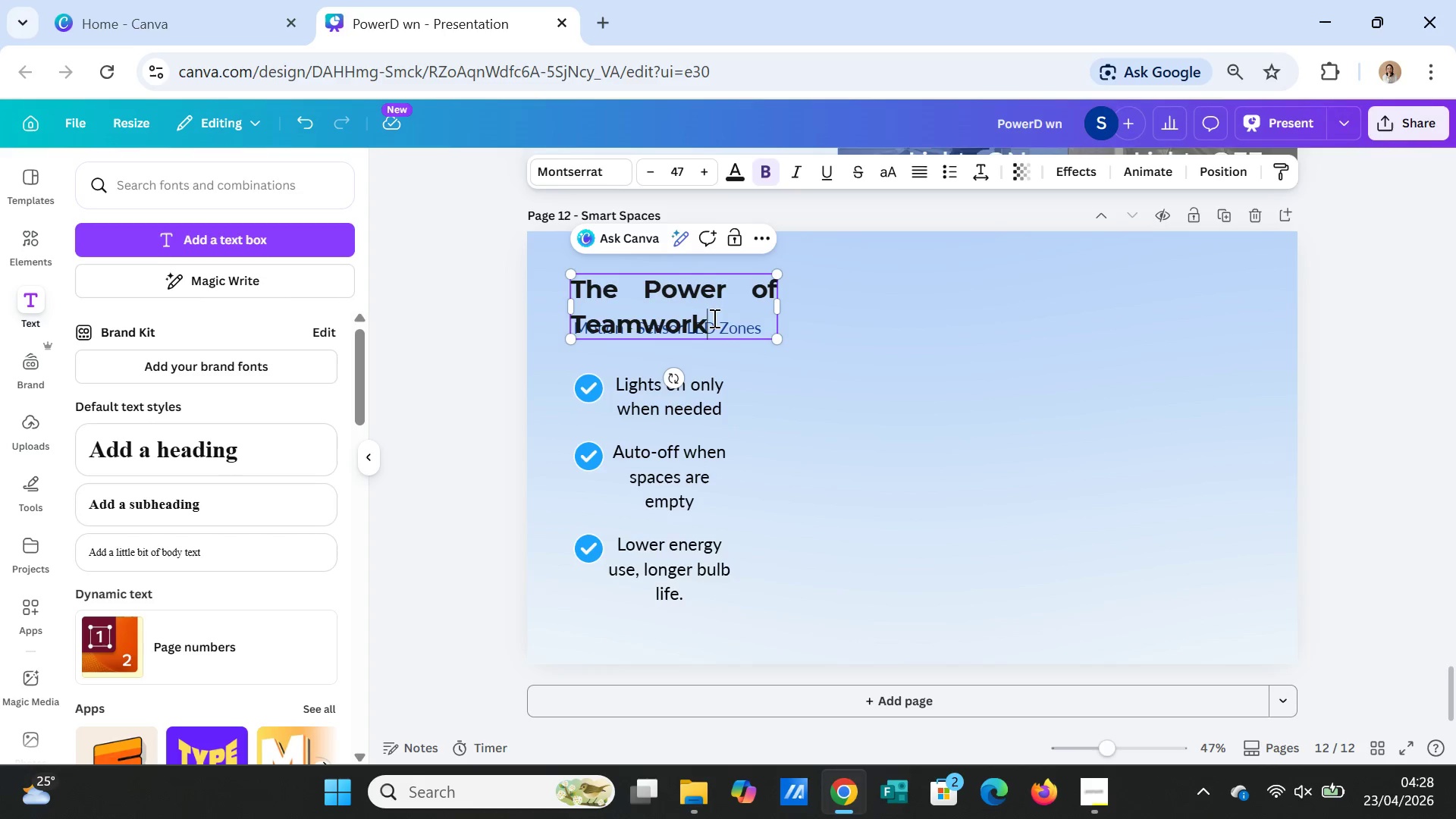 
left_click([844, 352])
 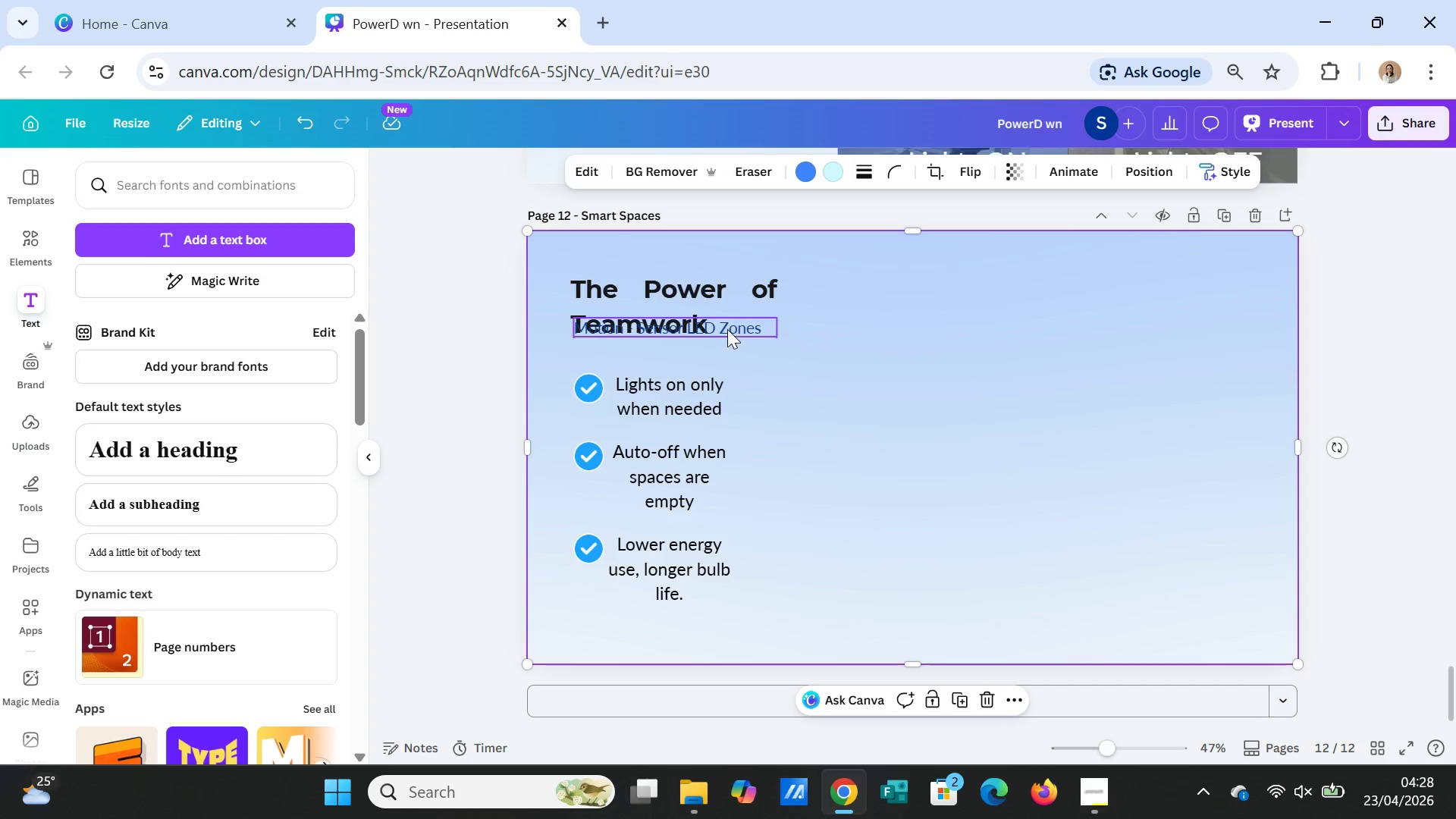 
left_click([727, 329])
 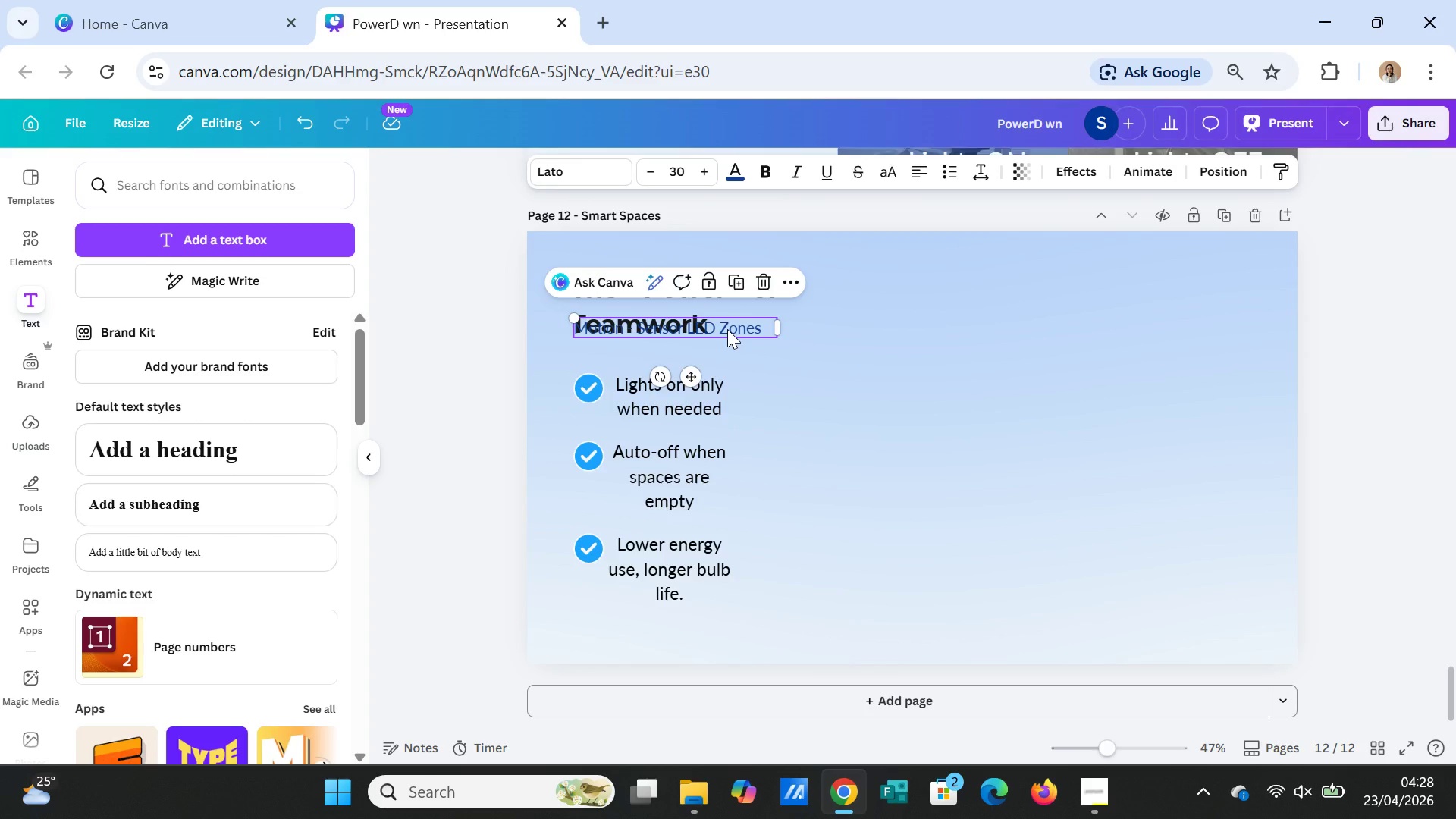 
key(Delete)
 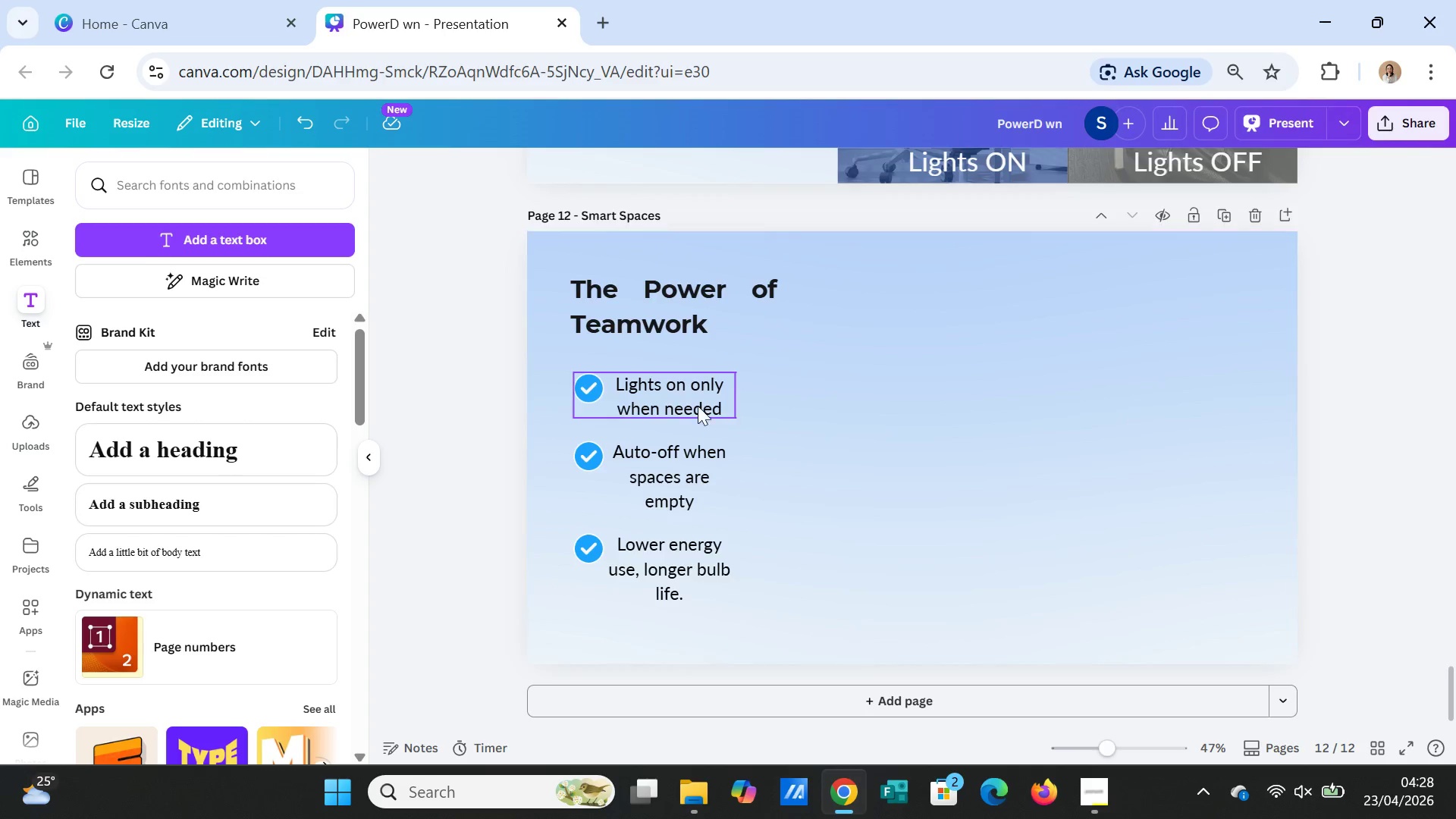 
left_click([639, 404])
 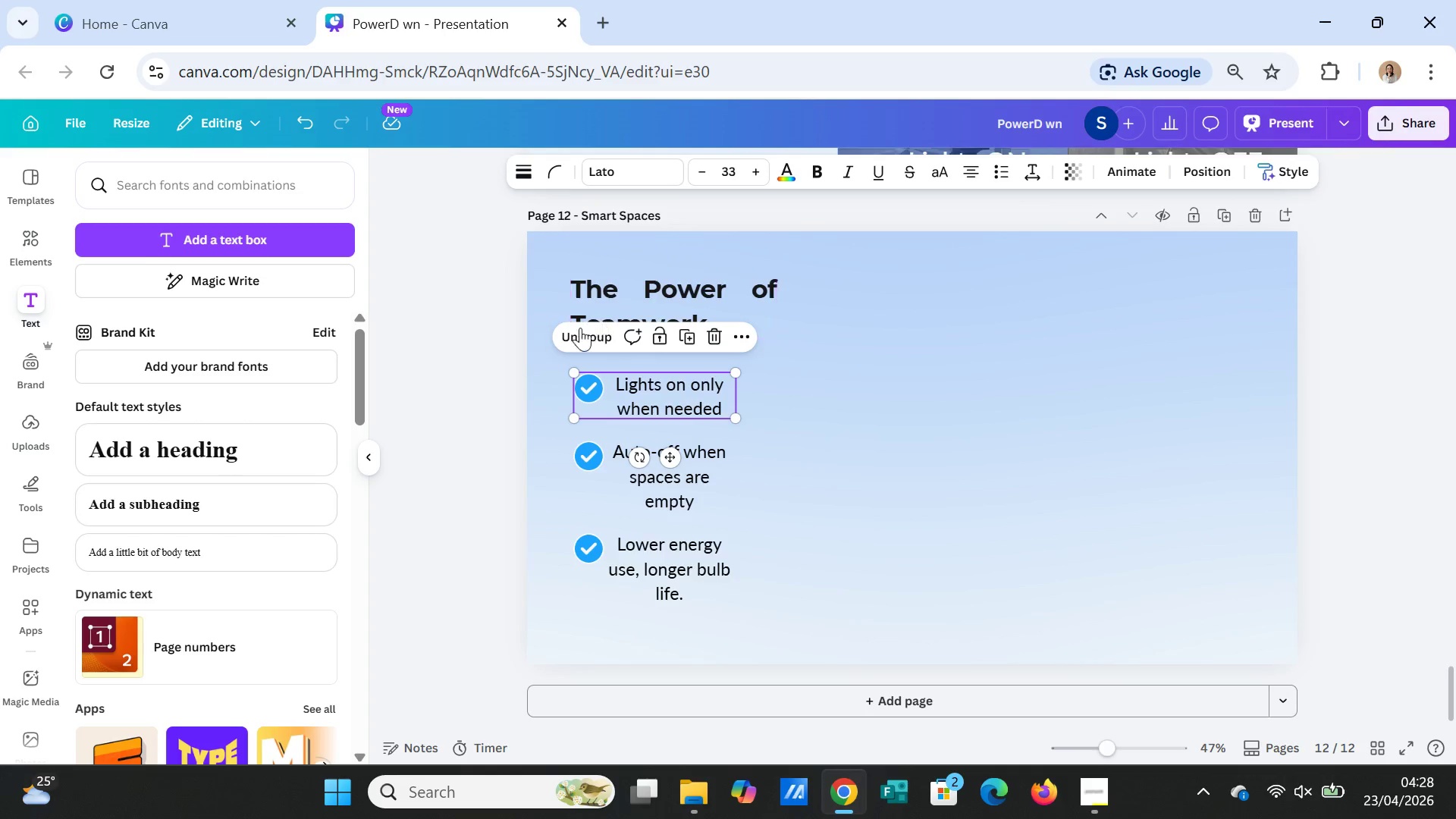 
left_click([579, 335])
 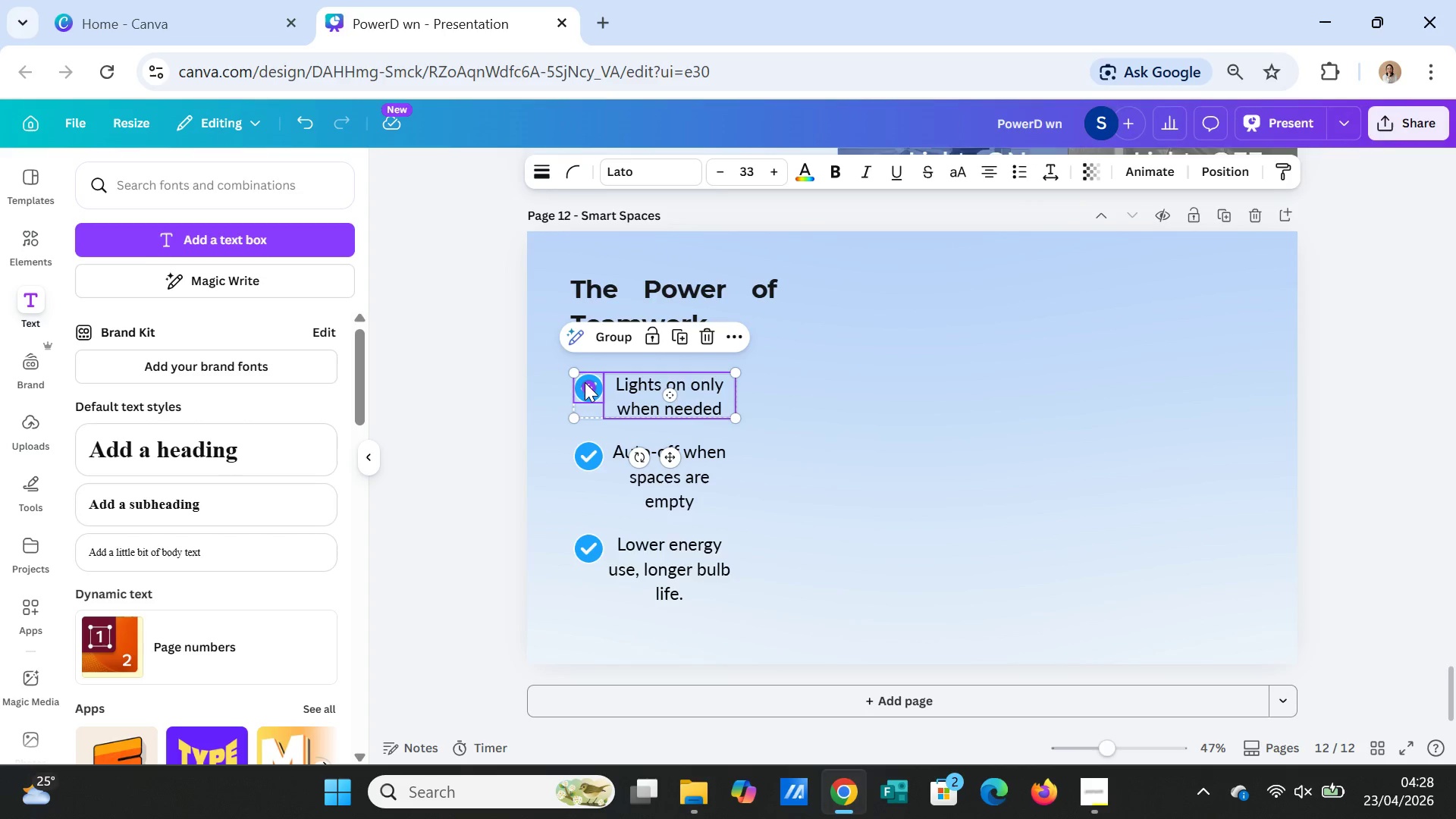 
left_click([585, 382])
 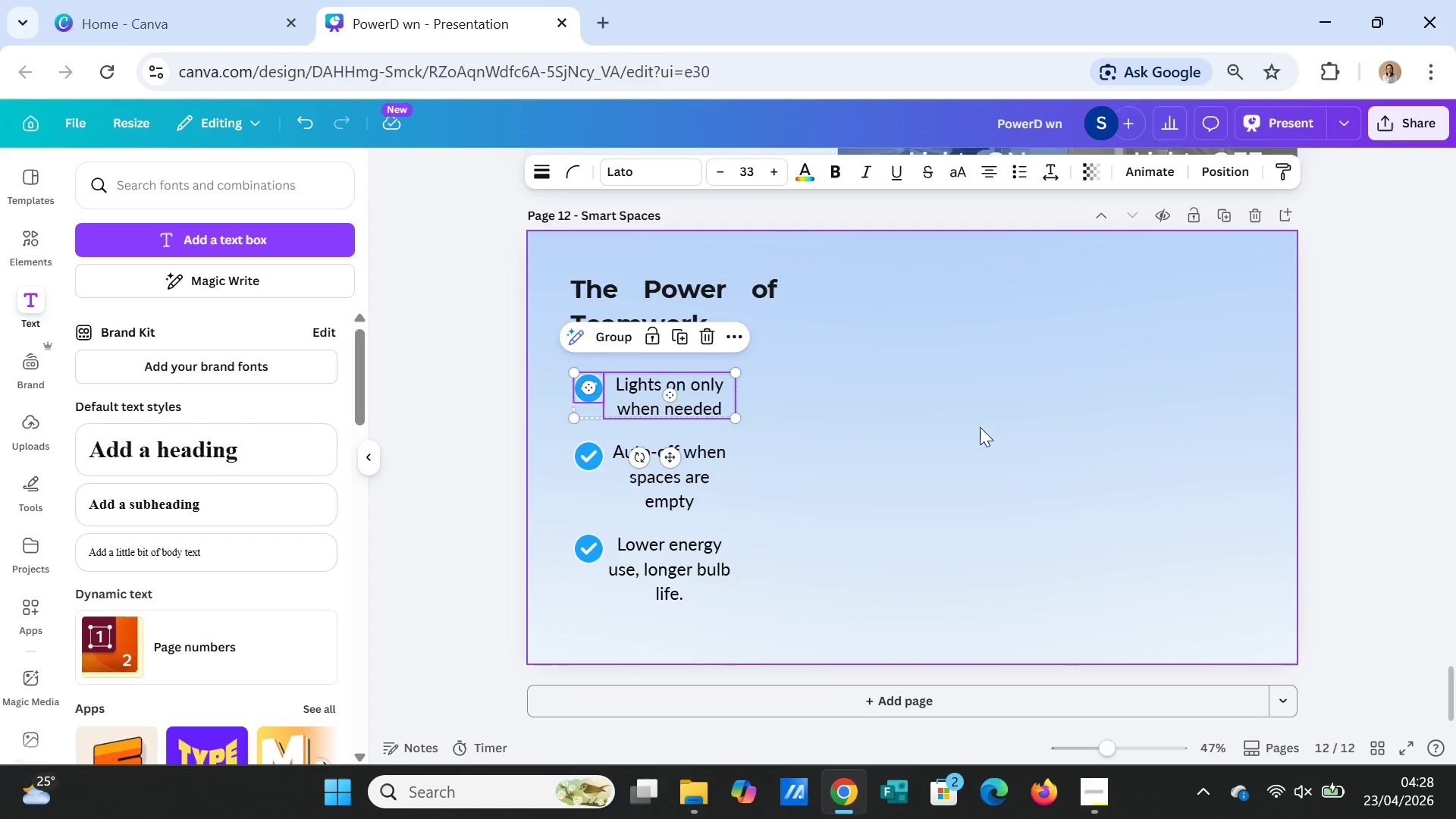 
left_click([1023, 425])
 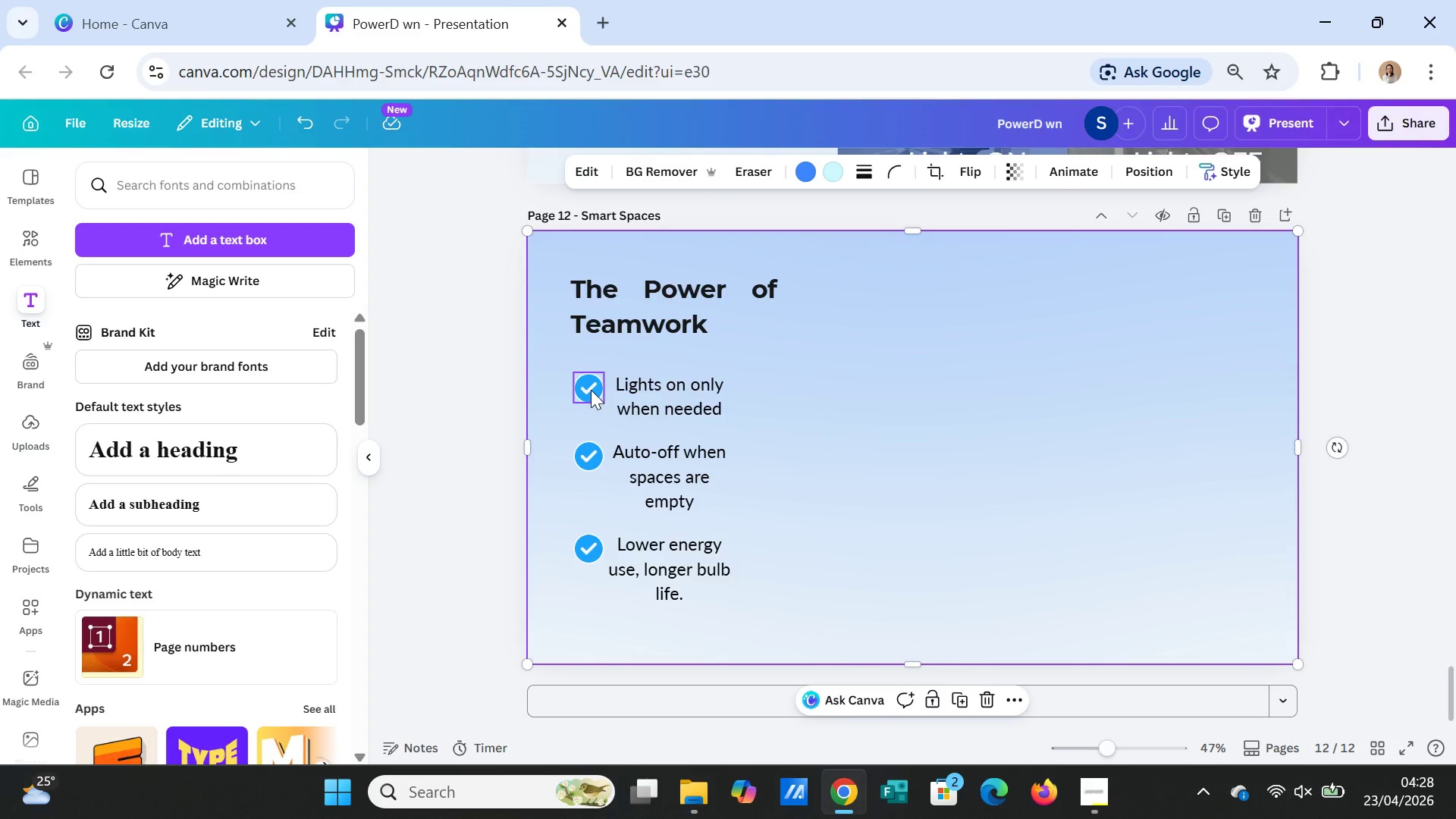 
left_click([591, 390])
 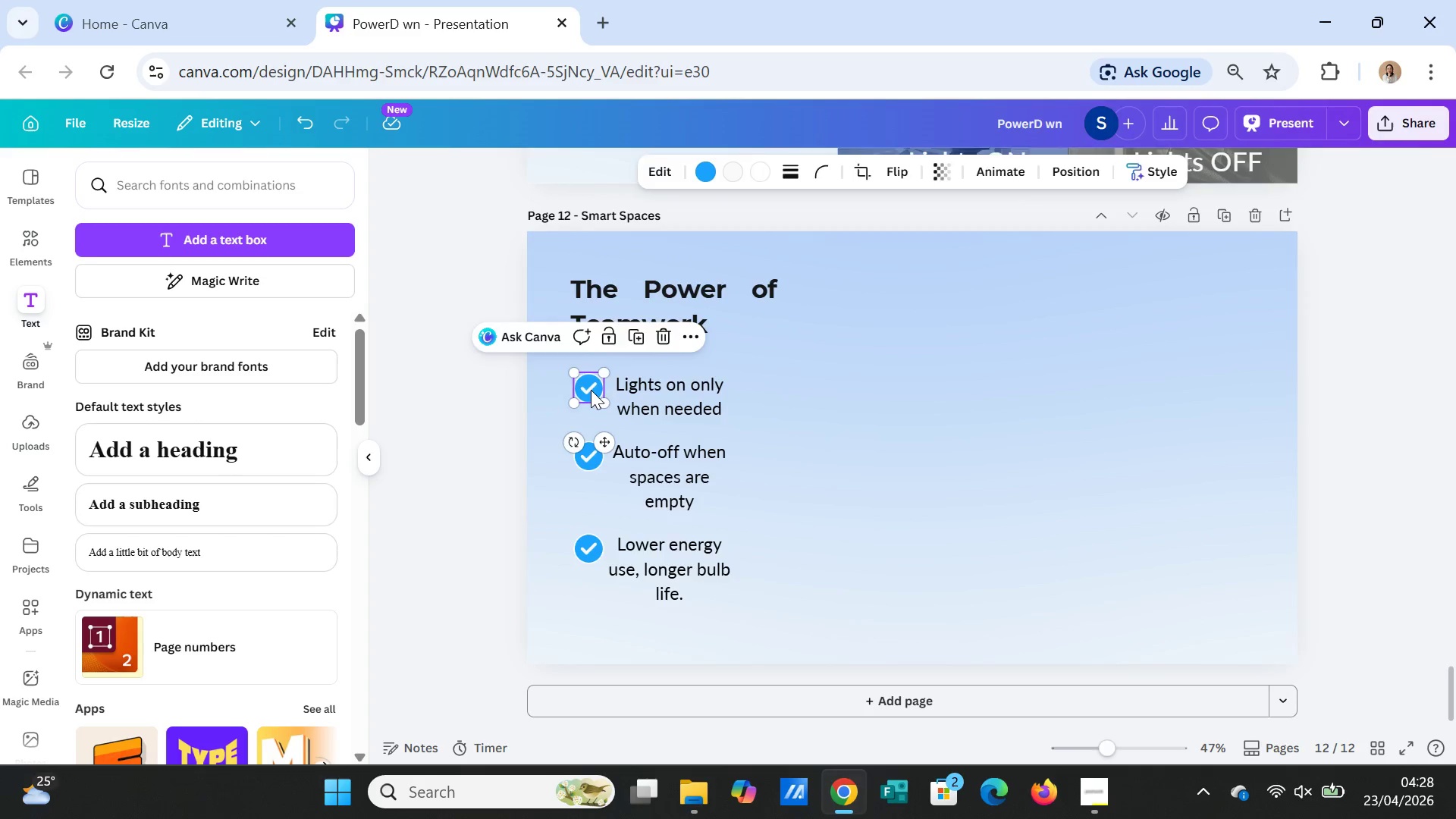 
key(Delete)
 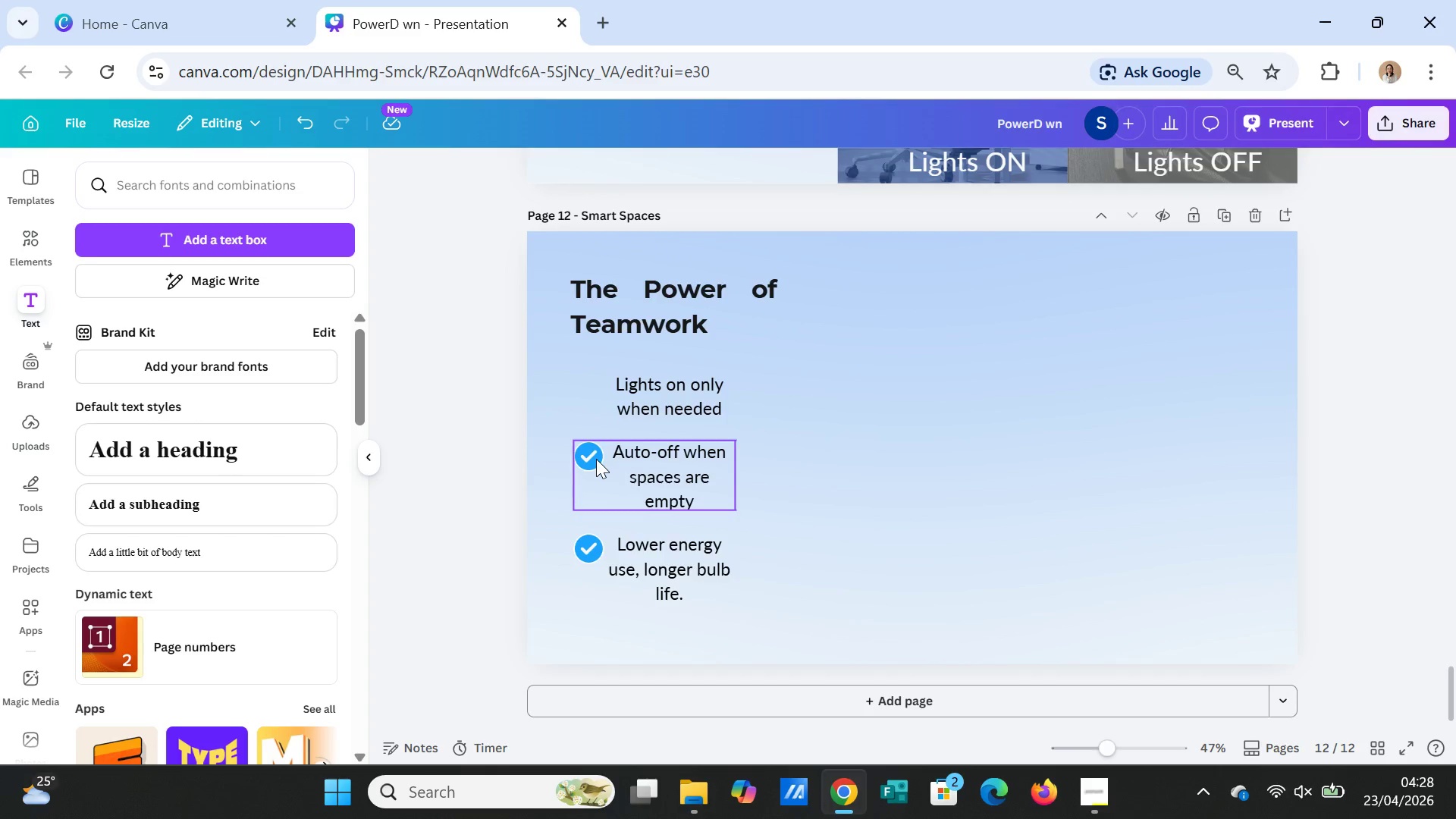 
left_click([596, 459])
 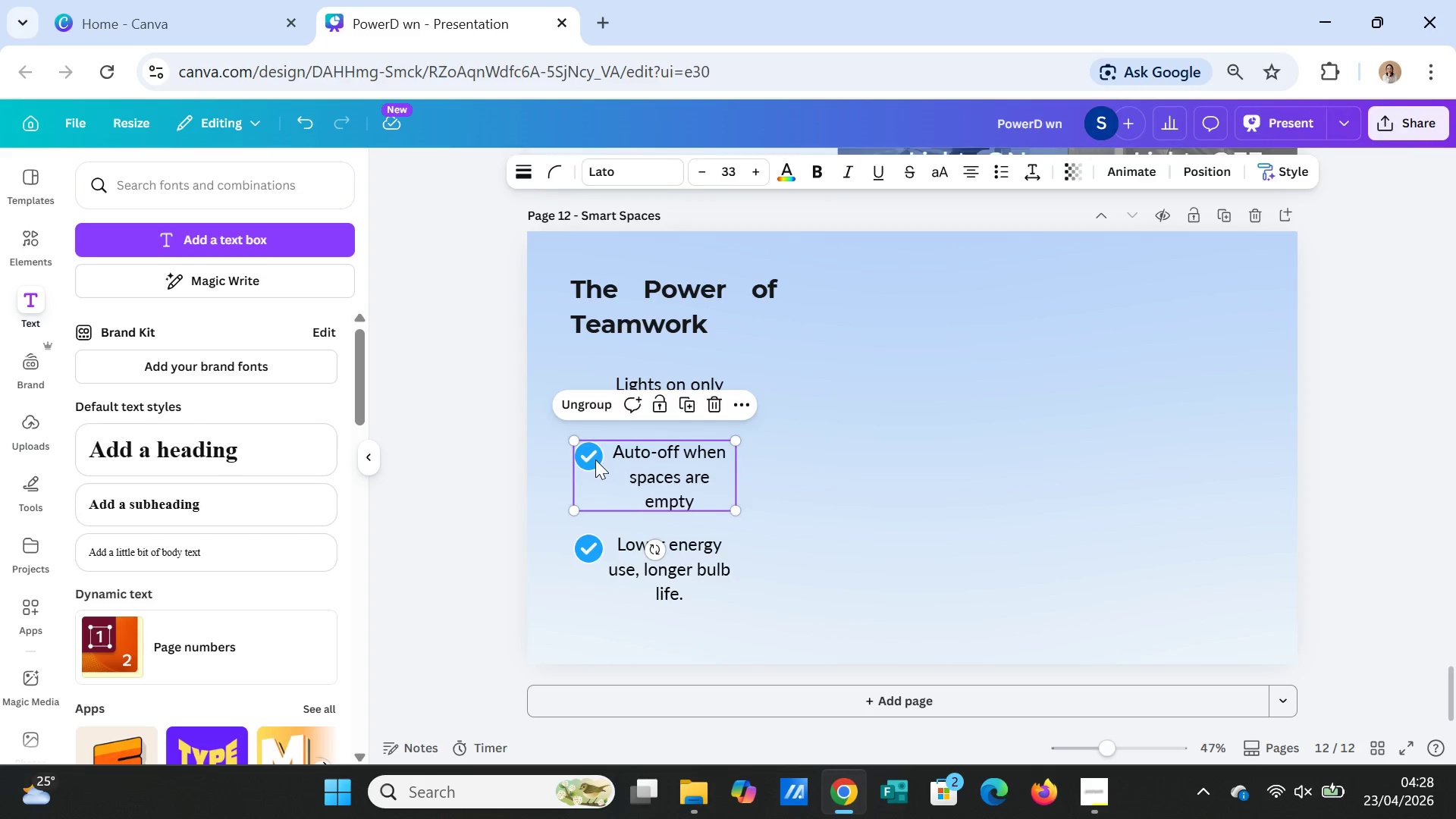 
key(Delete)
 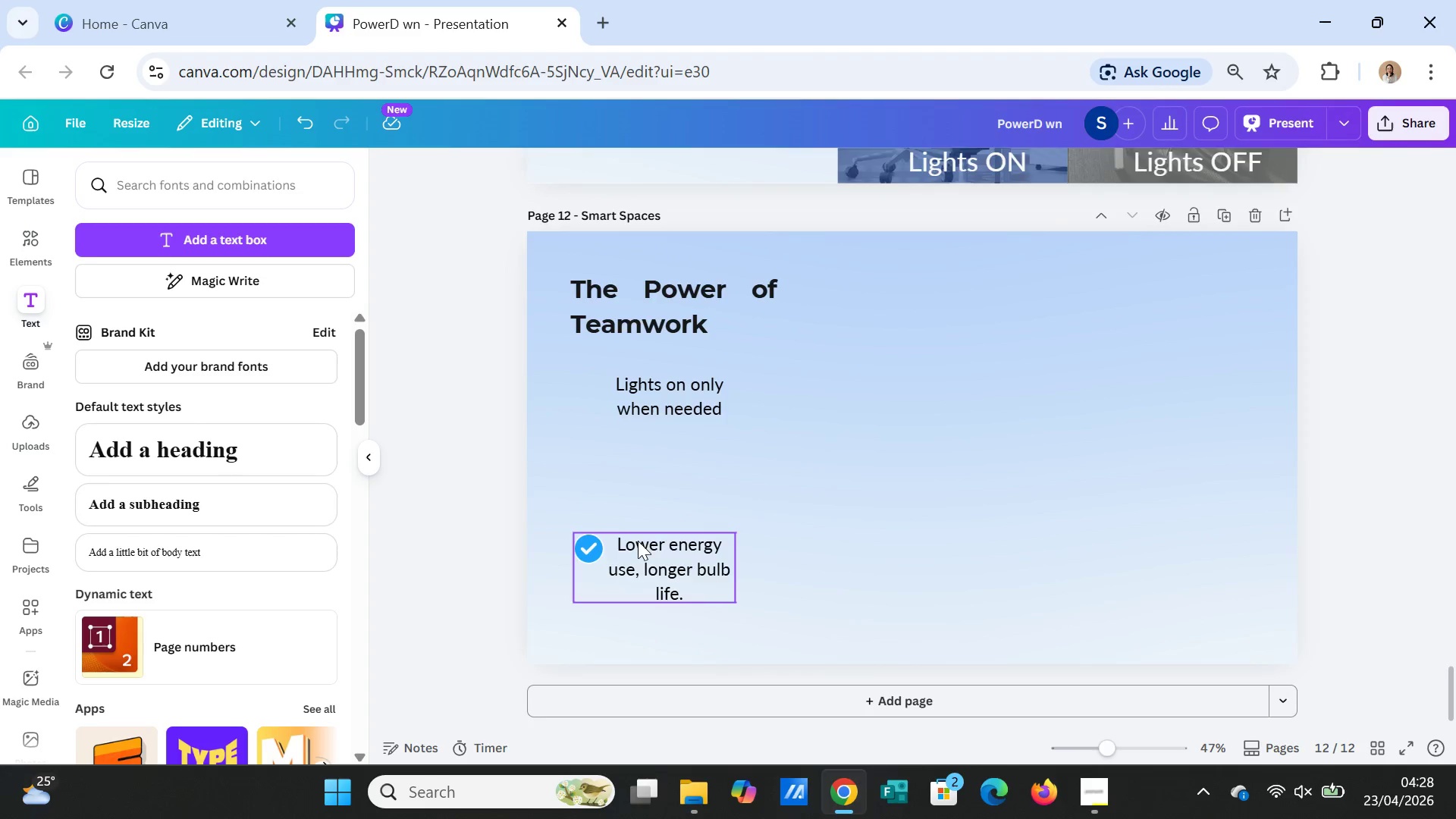 
left_click([638, 544])
 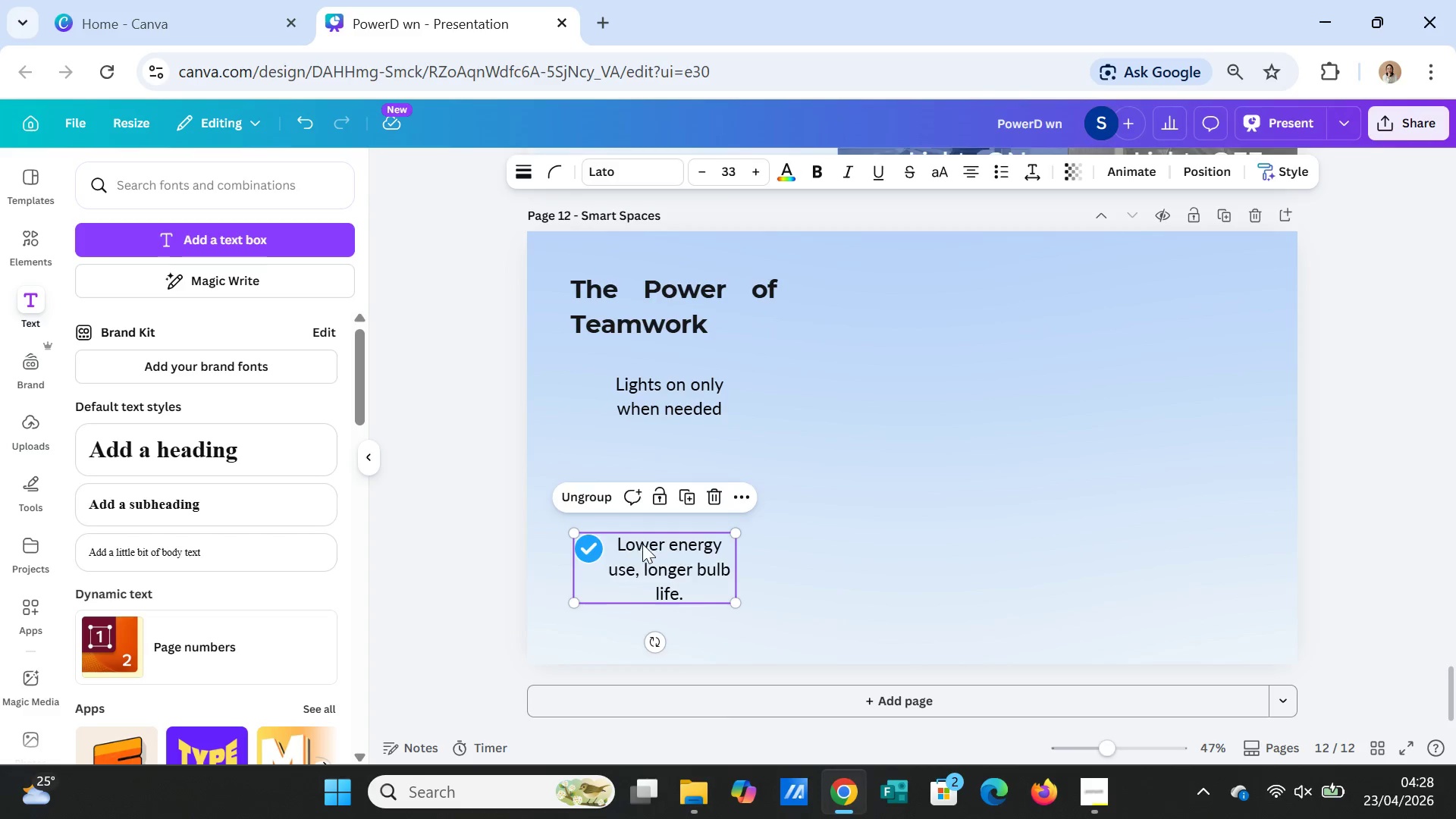 
key(Delete)
 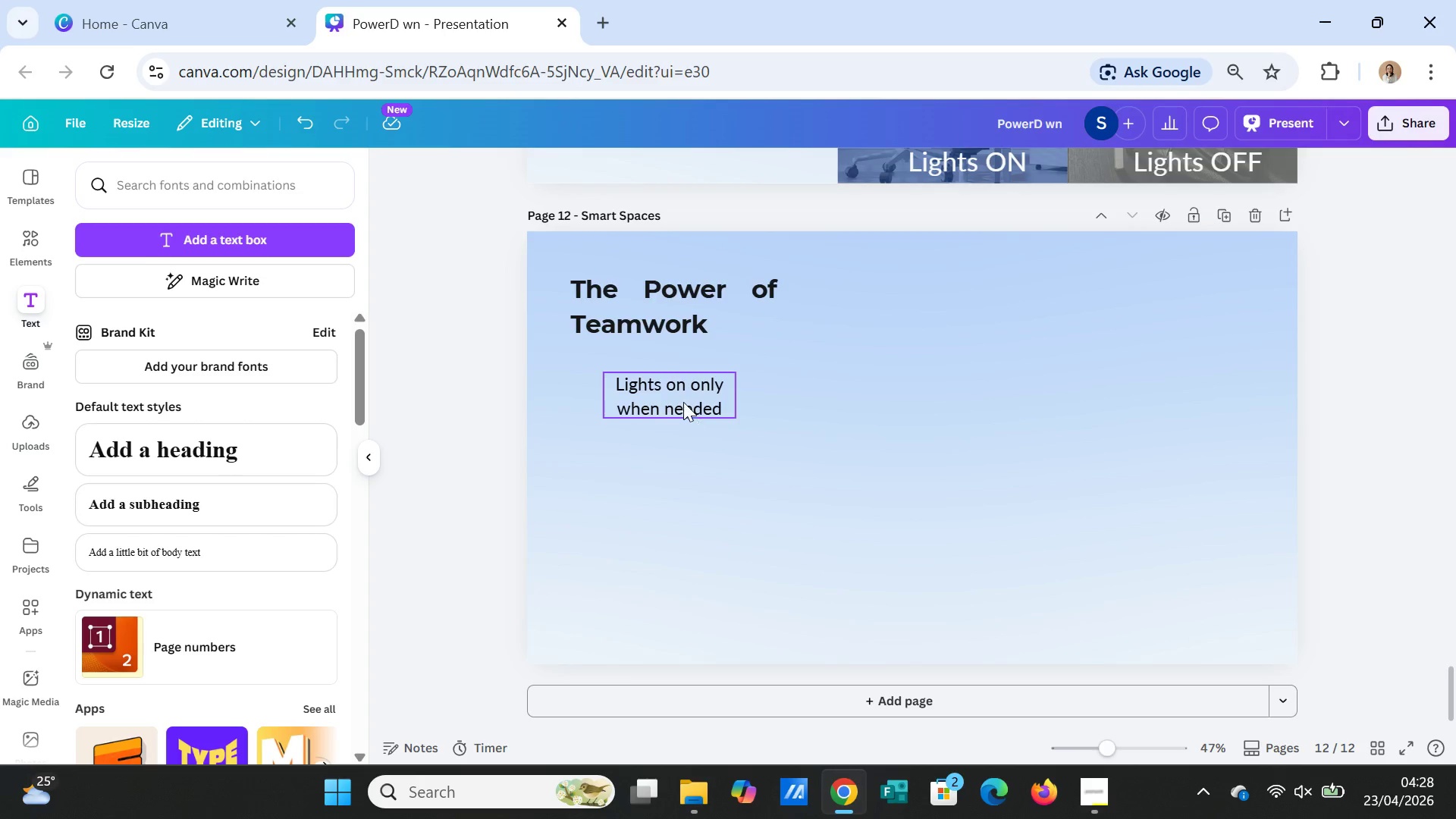 
left_click([683, 401])
 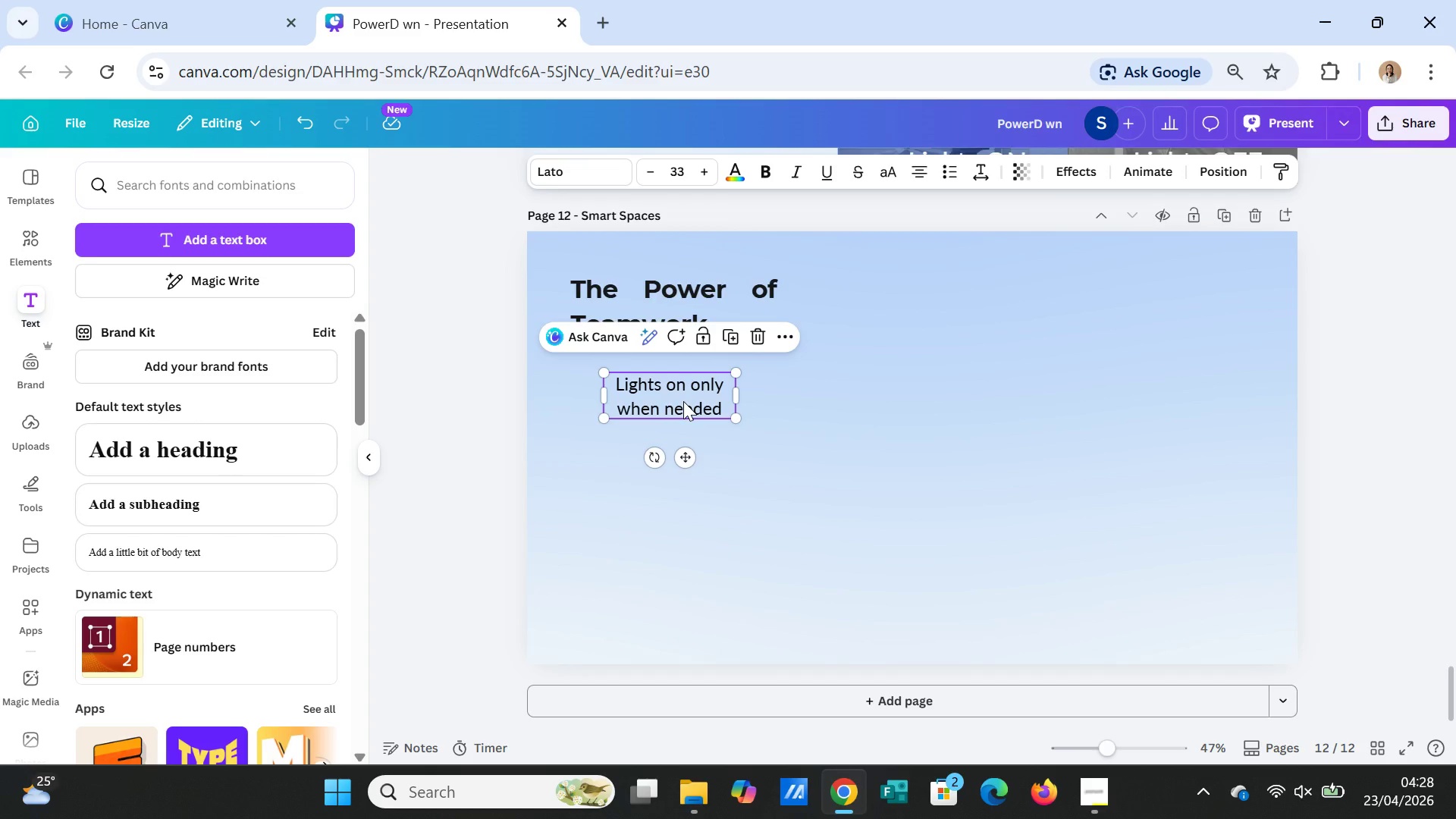 
left_click_drag(start_coordinate=[683, 401], to_coordinate=[652, 411])
 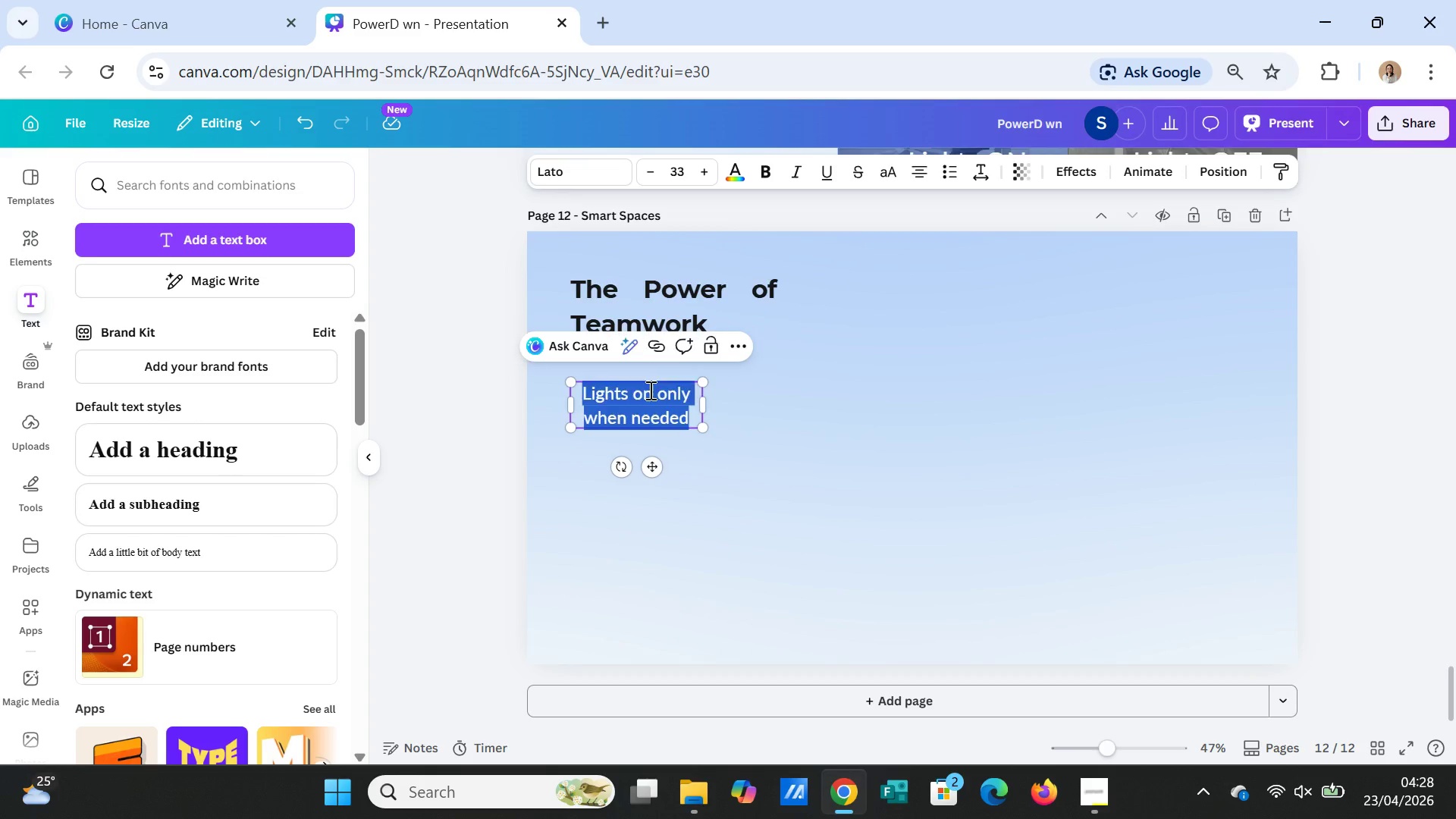 
double_click([649, 390])
 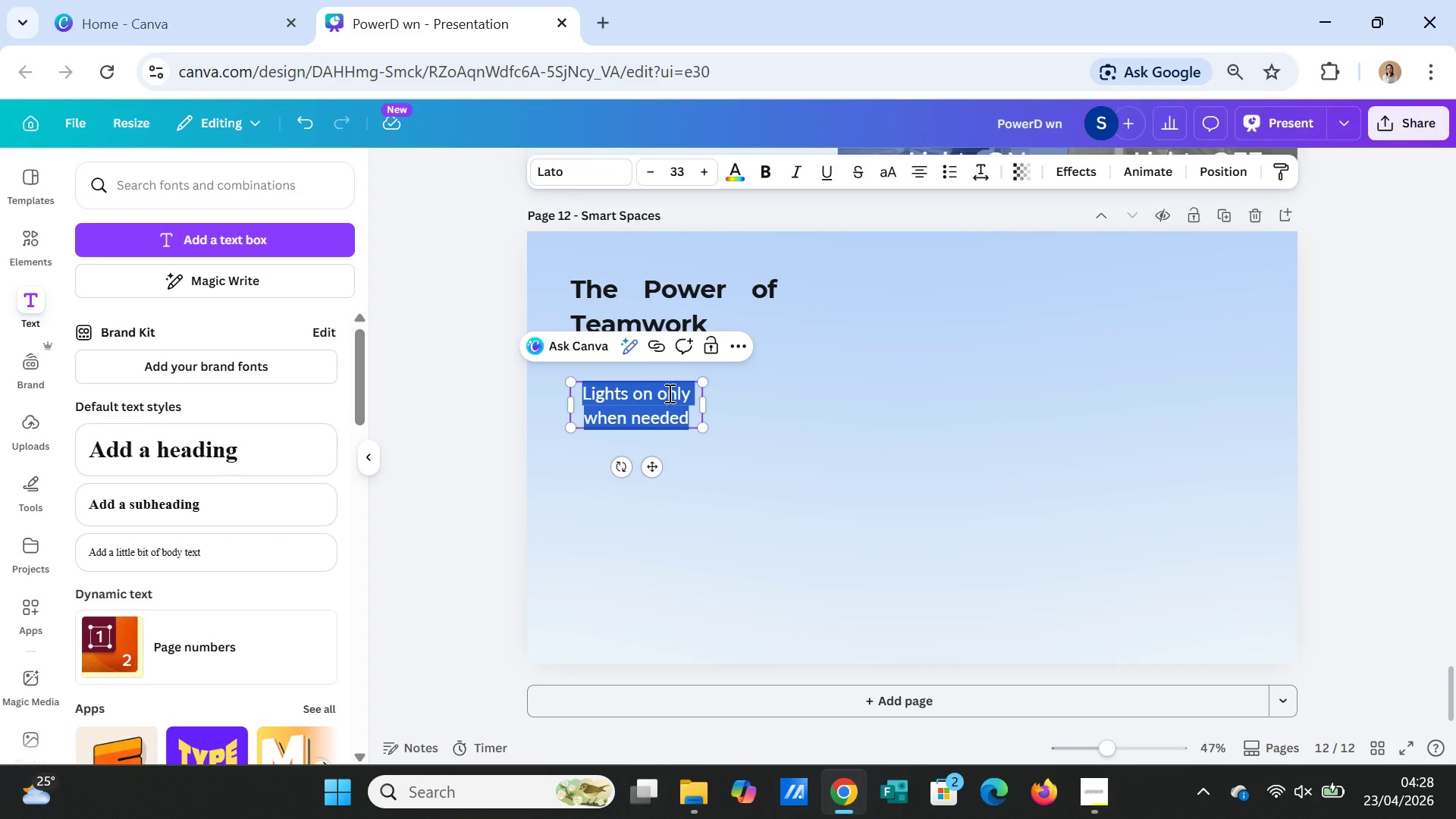 
type(Every floor)
 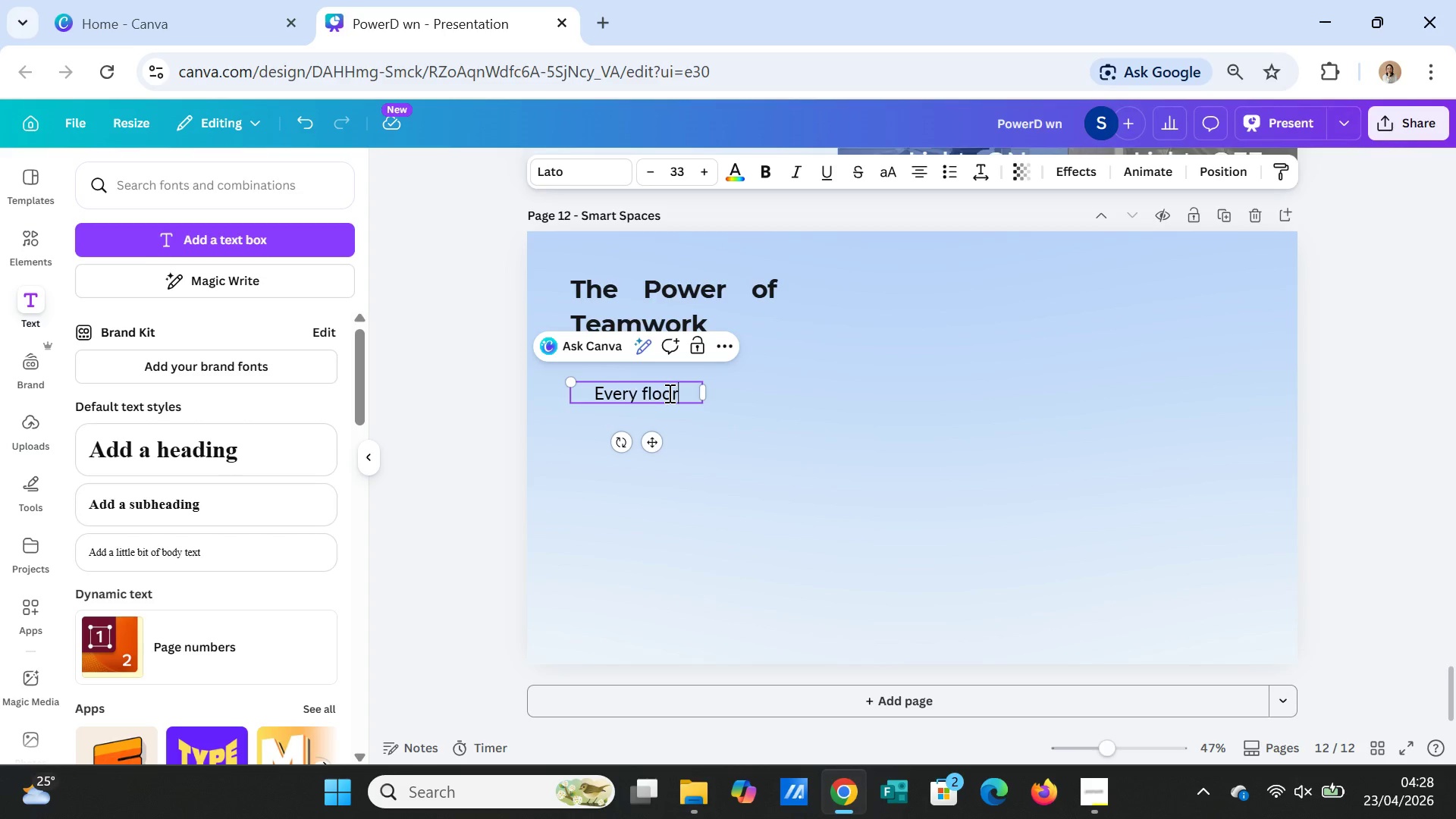 
key(Period)
 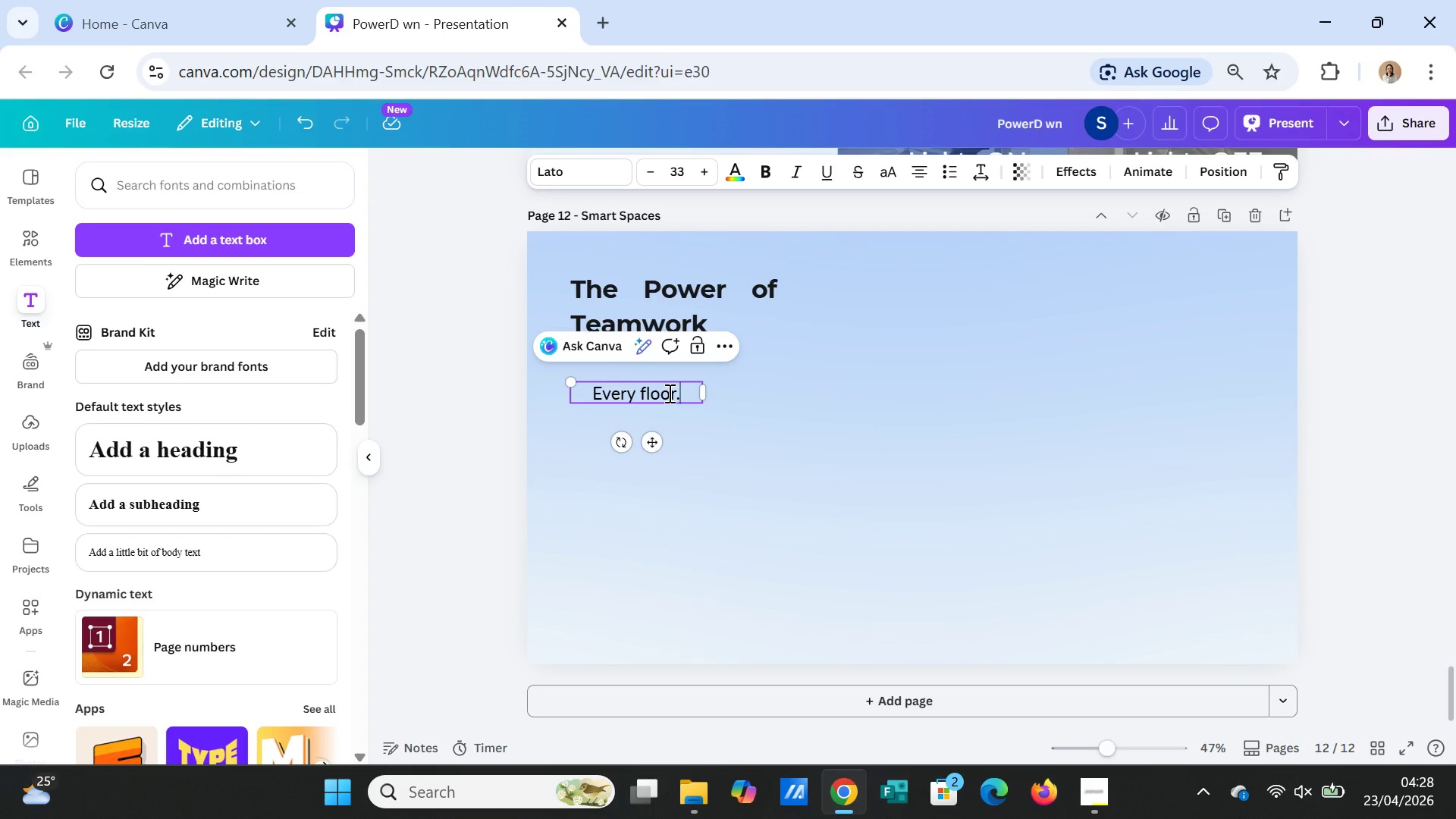 
key(Enter)
 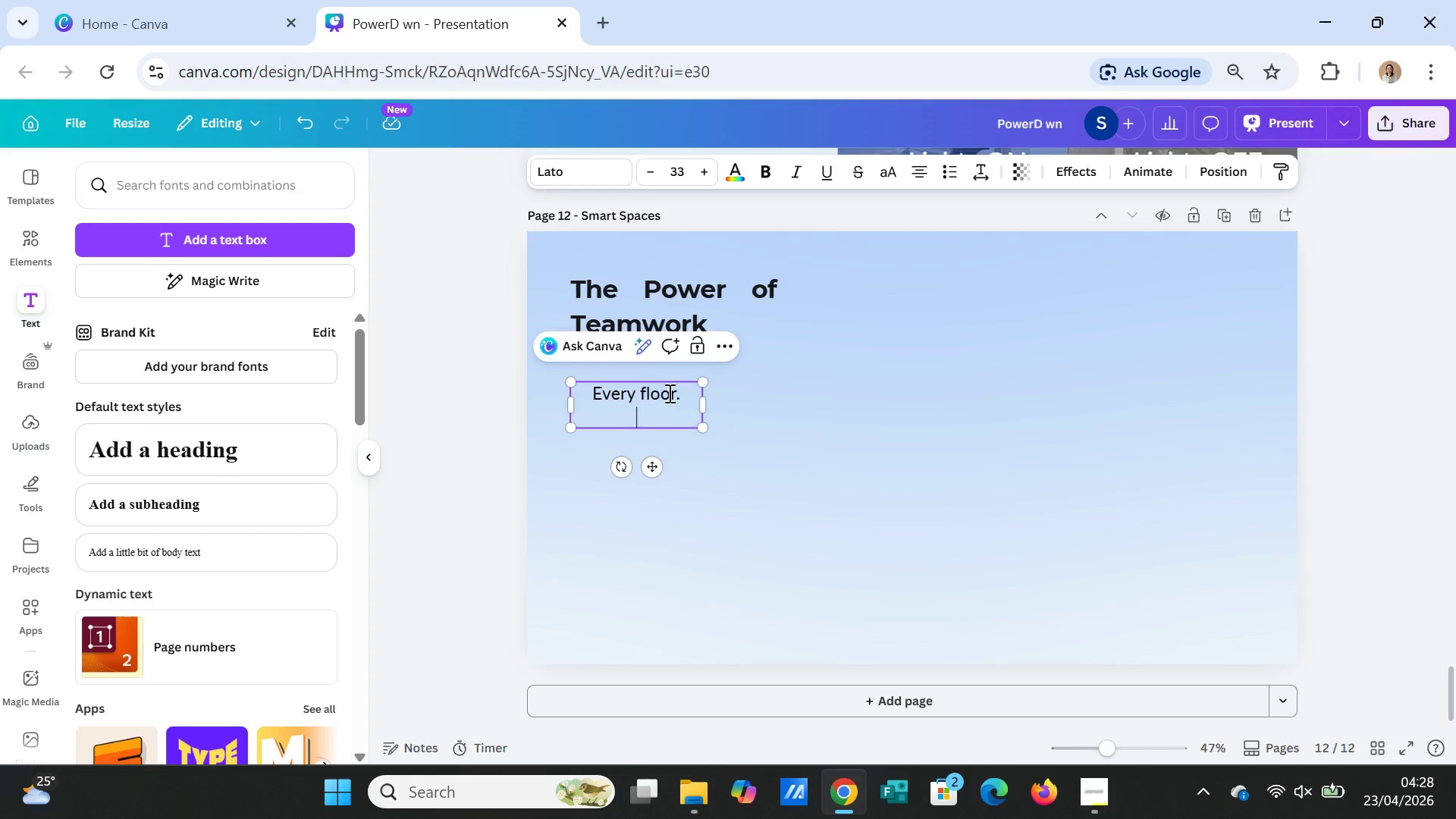 
type(Every team.)
 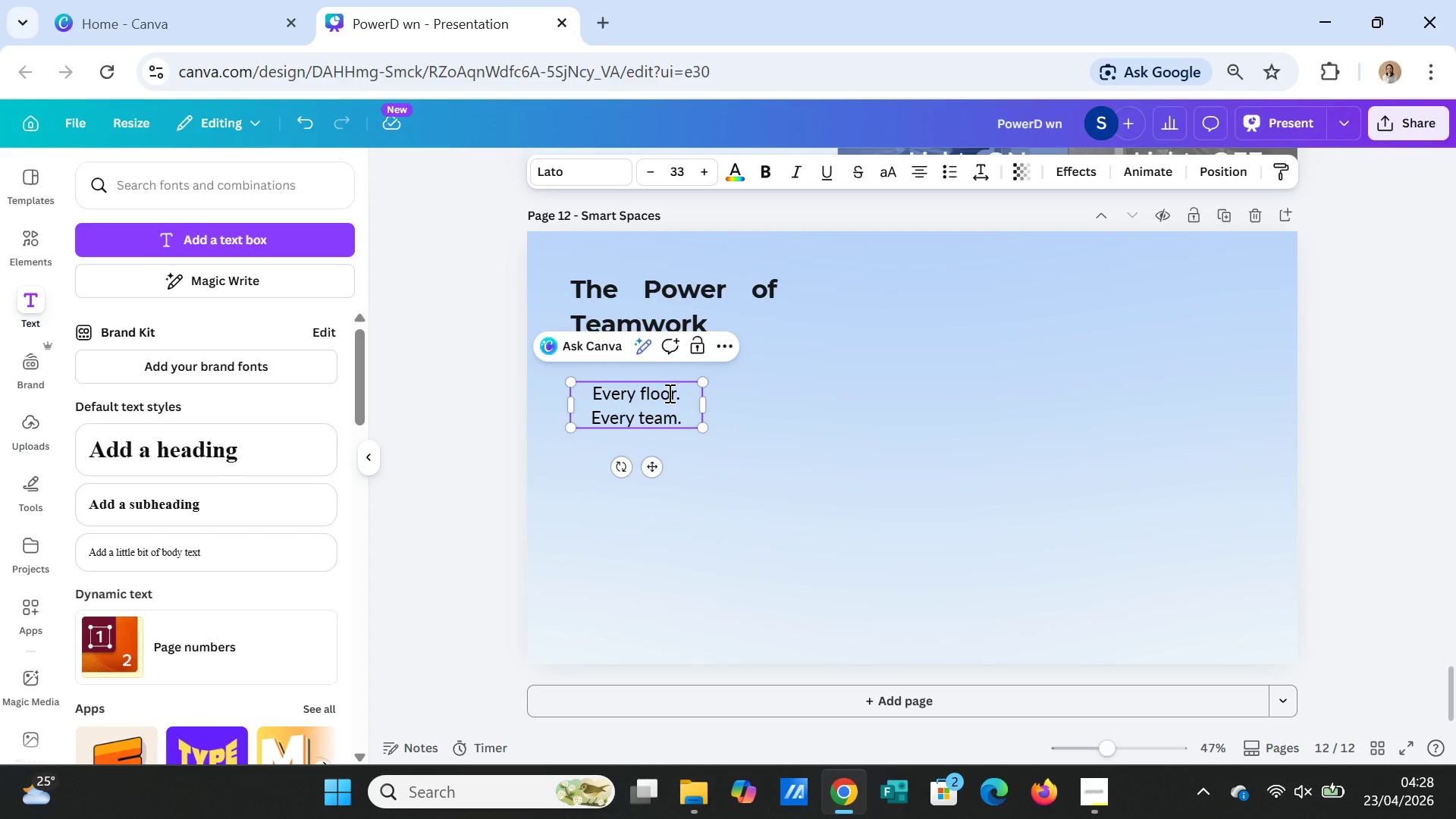 
key(Enter)
 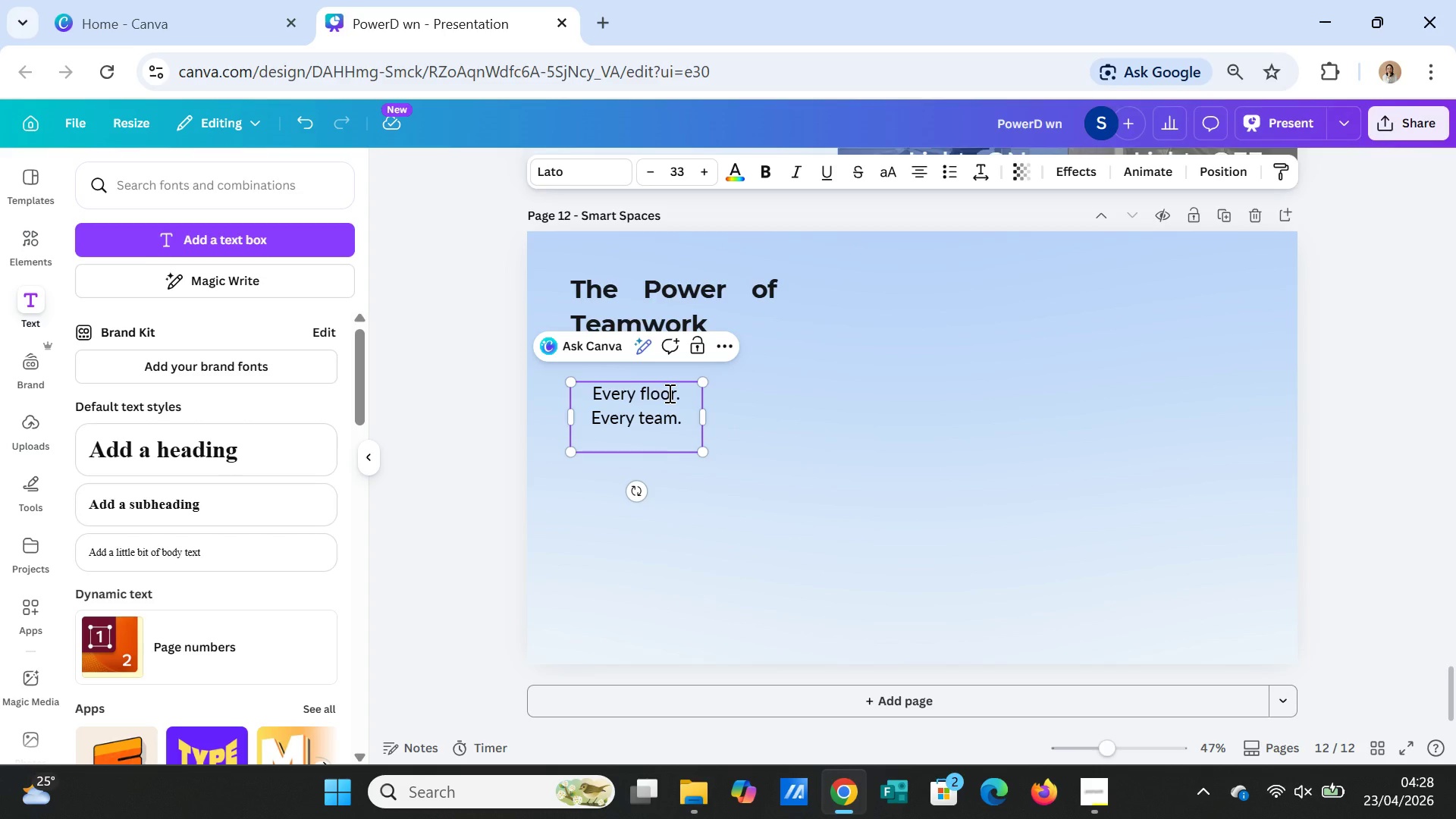 
type(One Goal)
key(Backspace)
key(Backspace)
key(Backspace)
key(Backspace)
type(goal.)
 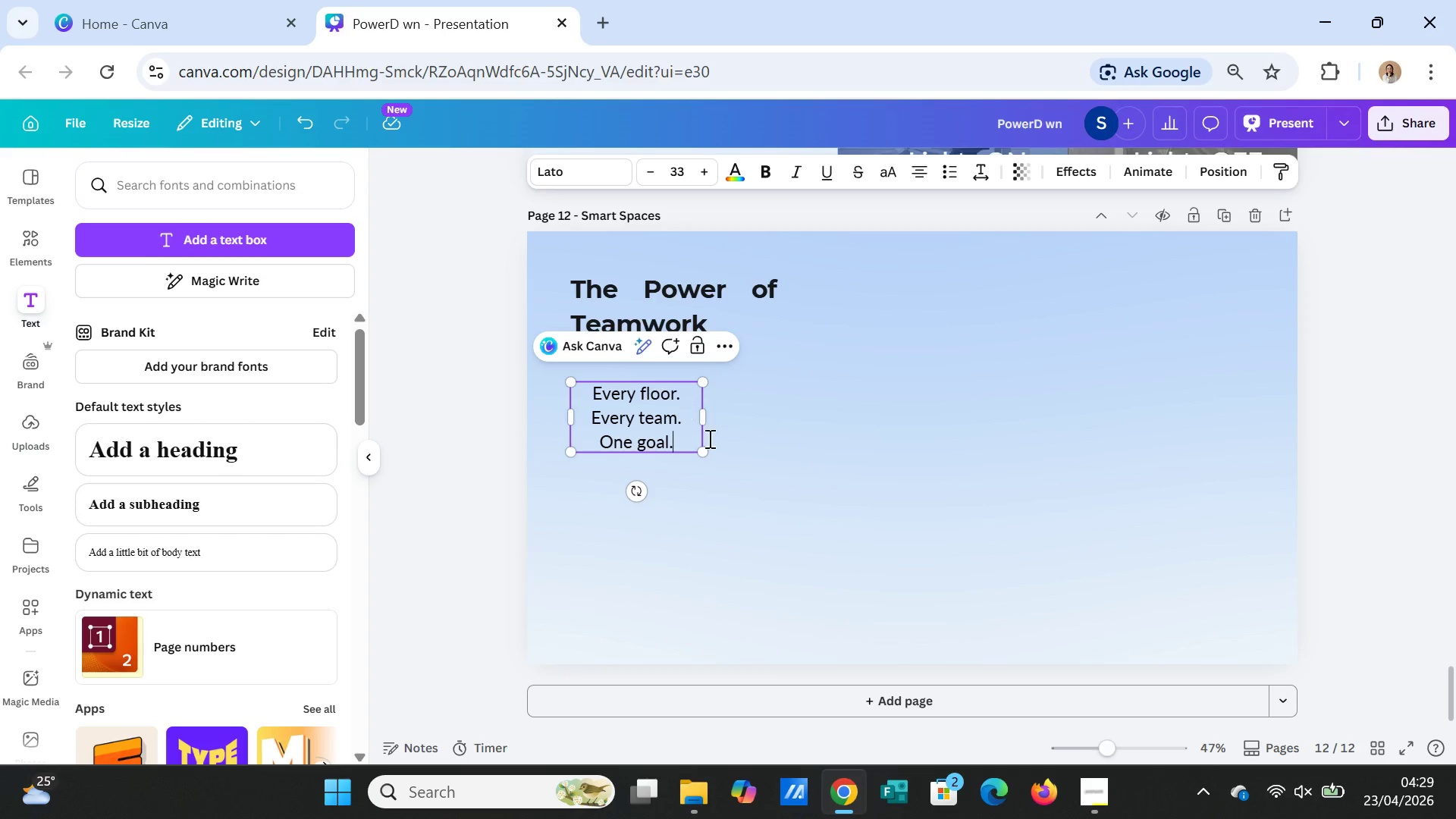 
left_click([907, 476])
 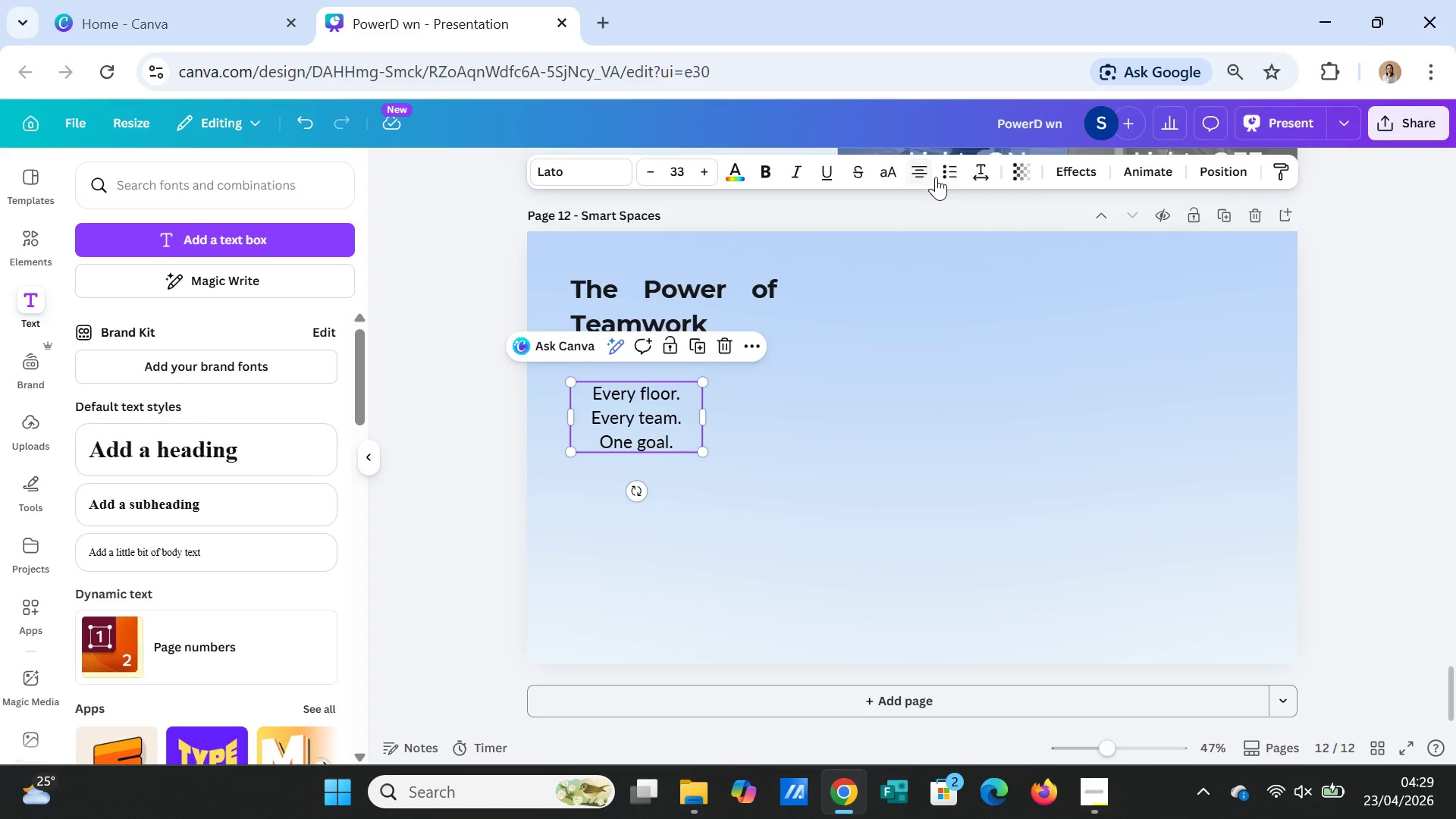 
left_click([924, 174])
 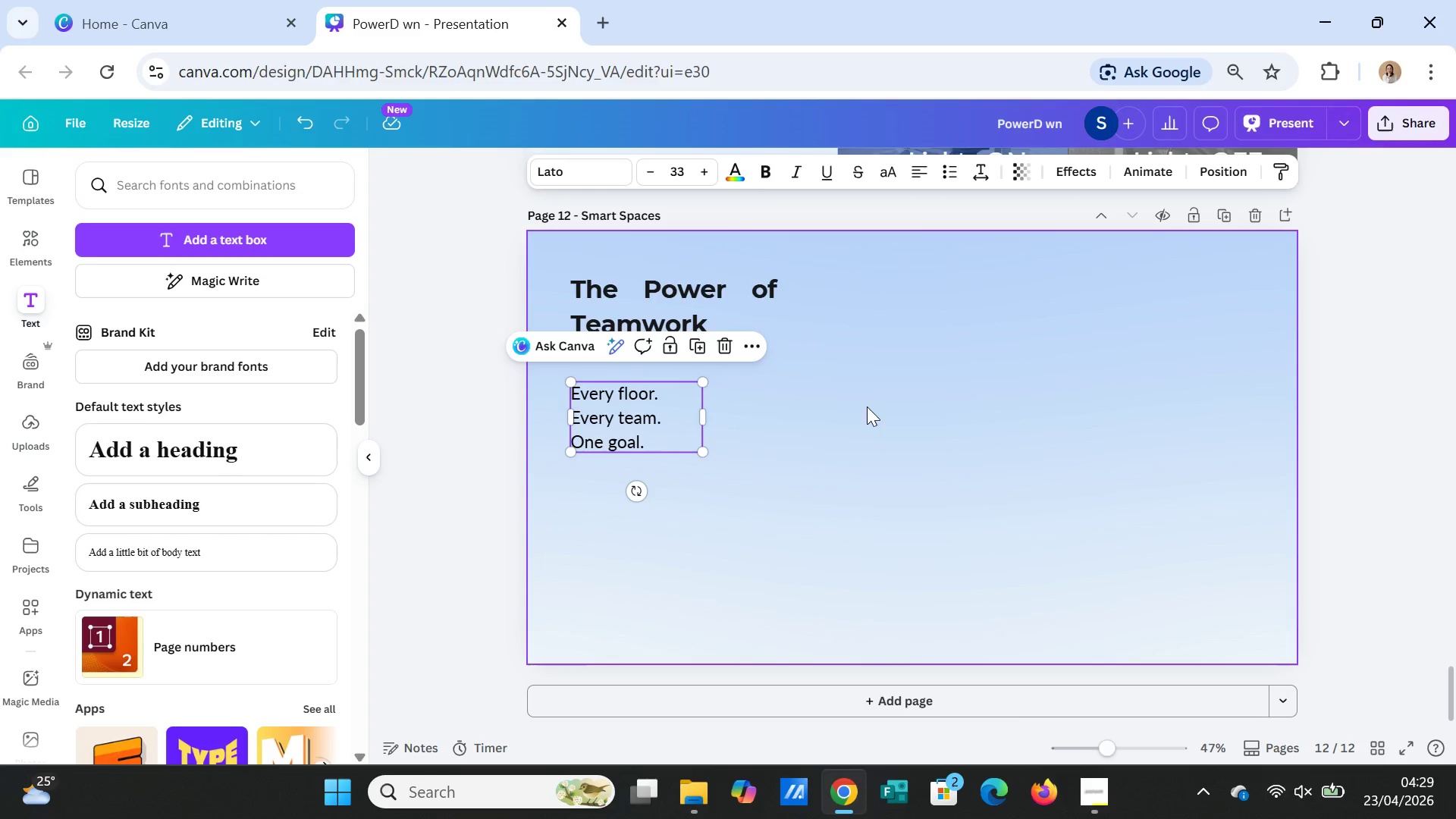 
left_click([867, 408])
 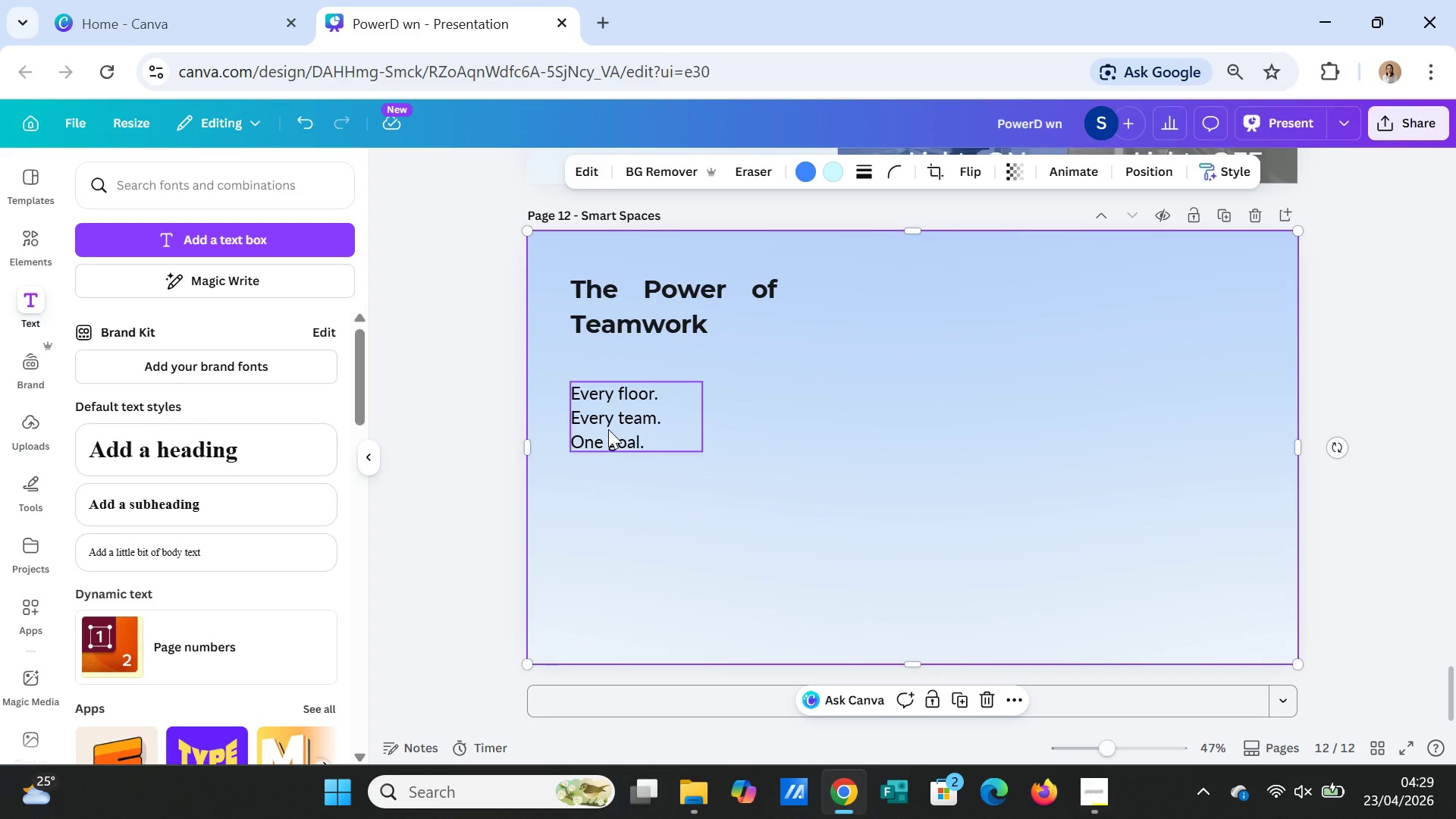 
left_click_drag(start_coordinate=[608, 428], to_coordinate=[608, 444])
 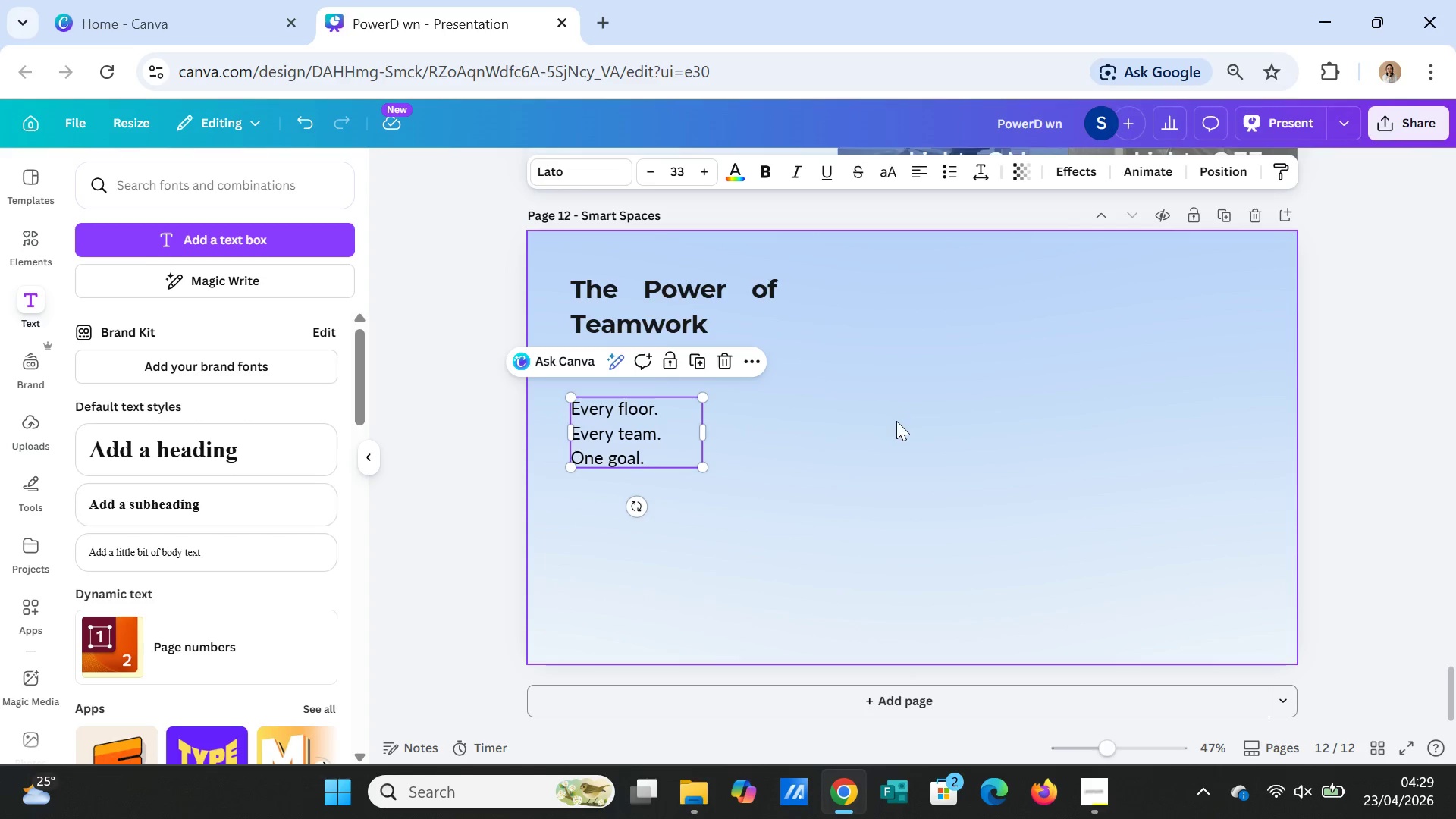 
left_click([688, 328])
 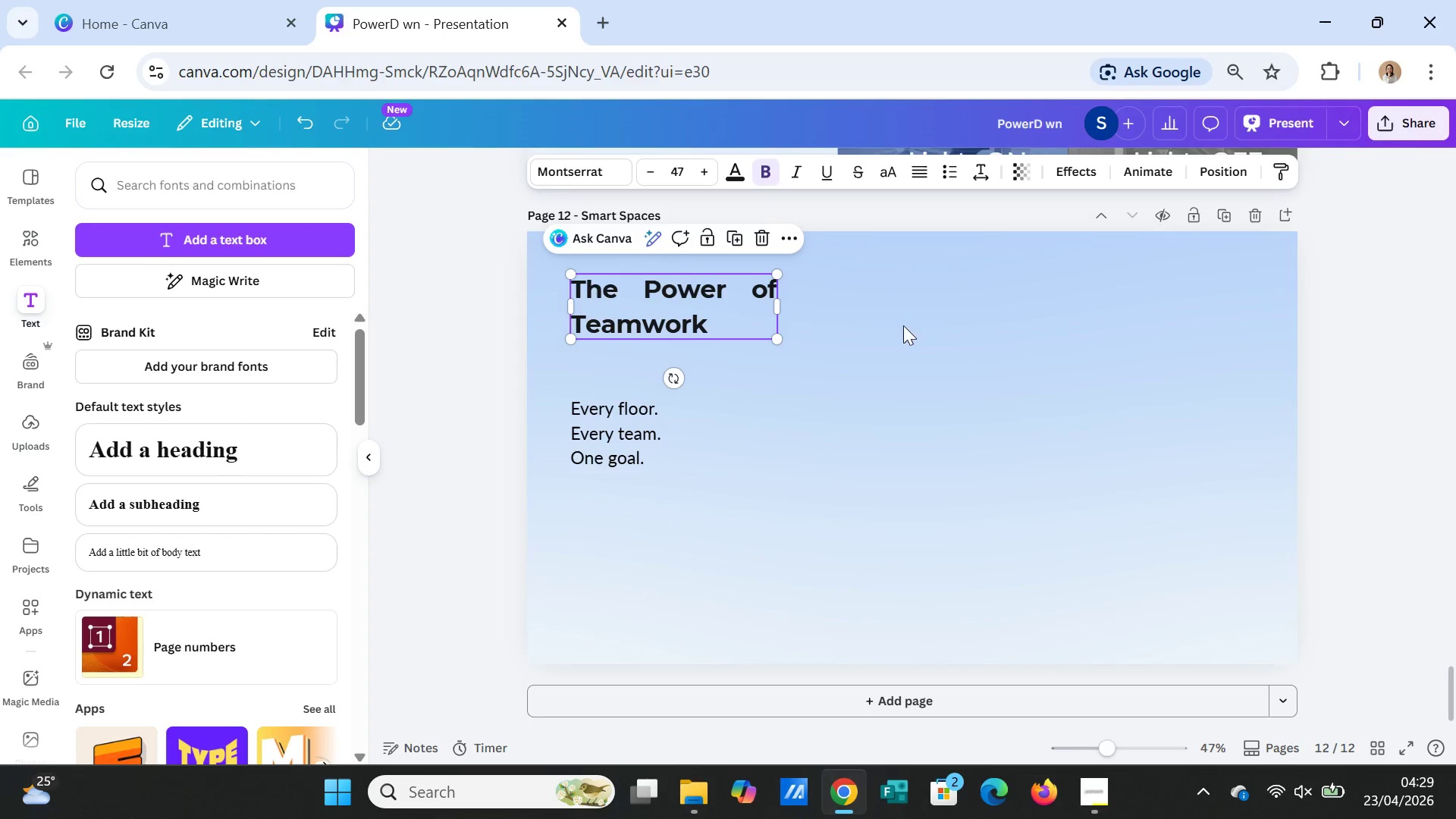 
left_click([944, 337])
 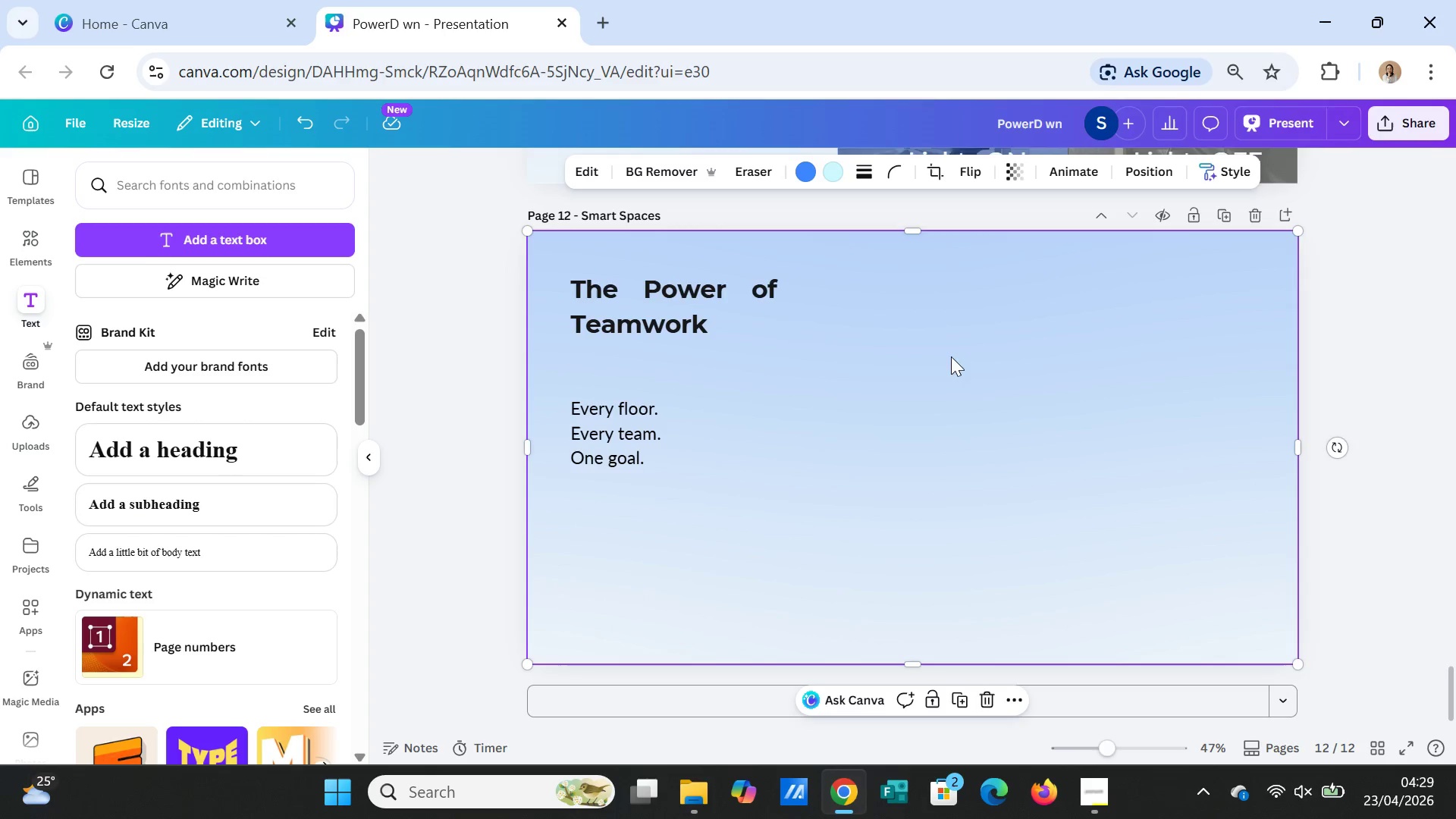 
left_click([1002, 414])
 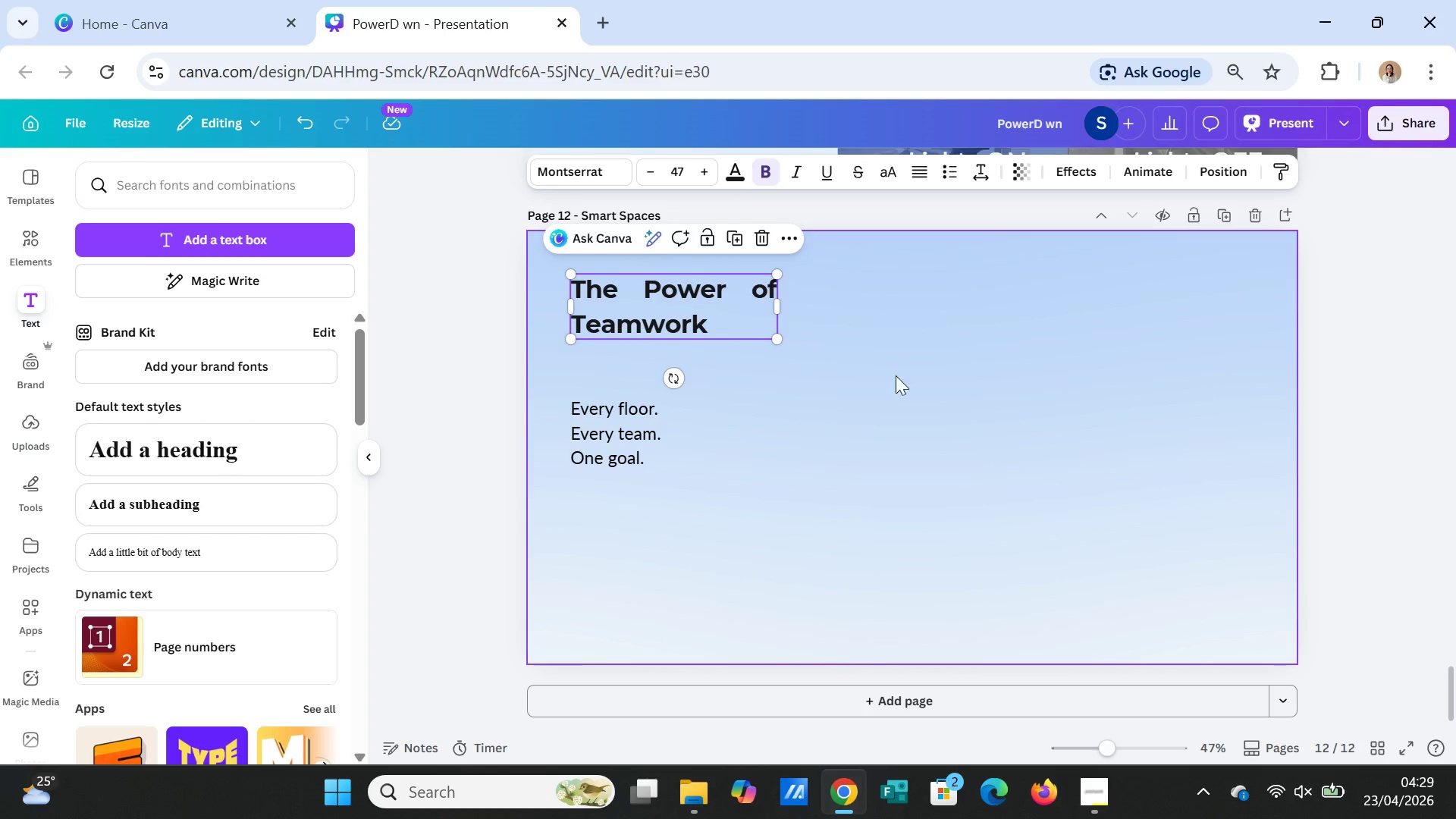 
scroll: coordinate [924, 486], scroll_direction: up, amount: 5.0
 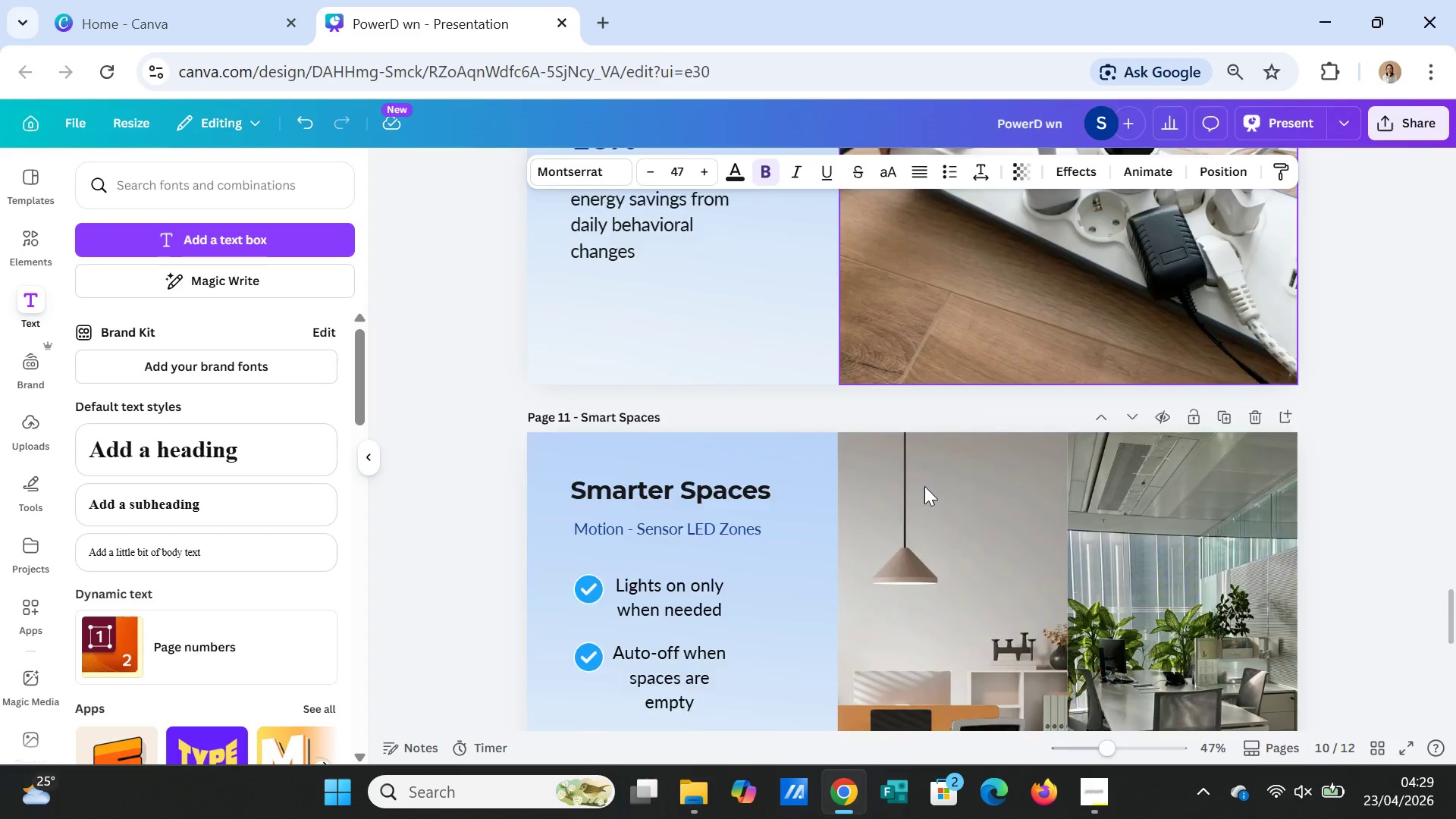 
scroll: coordinate [924, 486], scroll_direction: down, amount: 7.0
 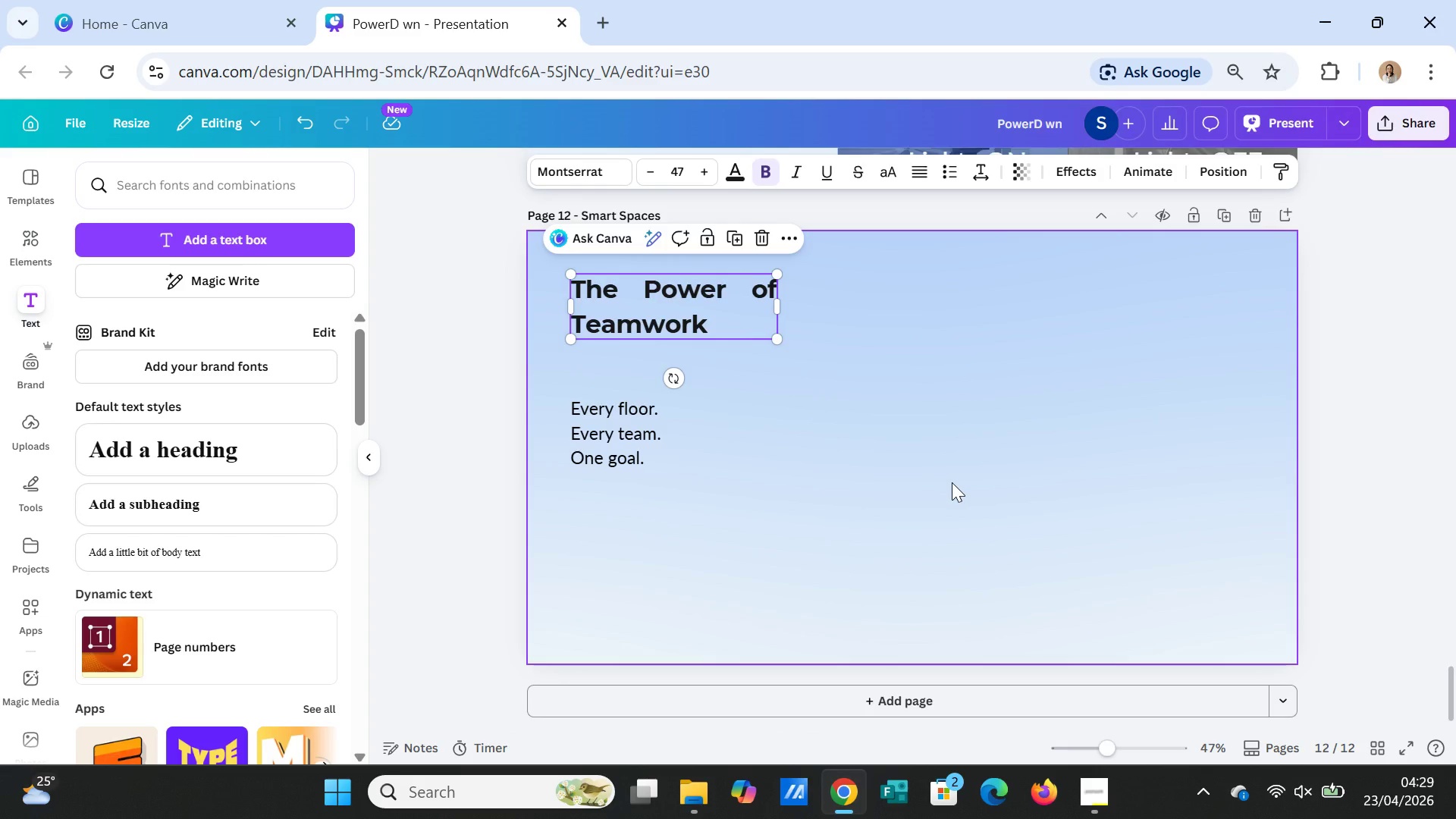 
left_click([952, 482])
 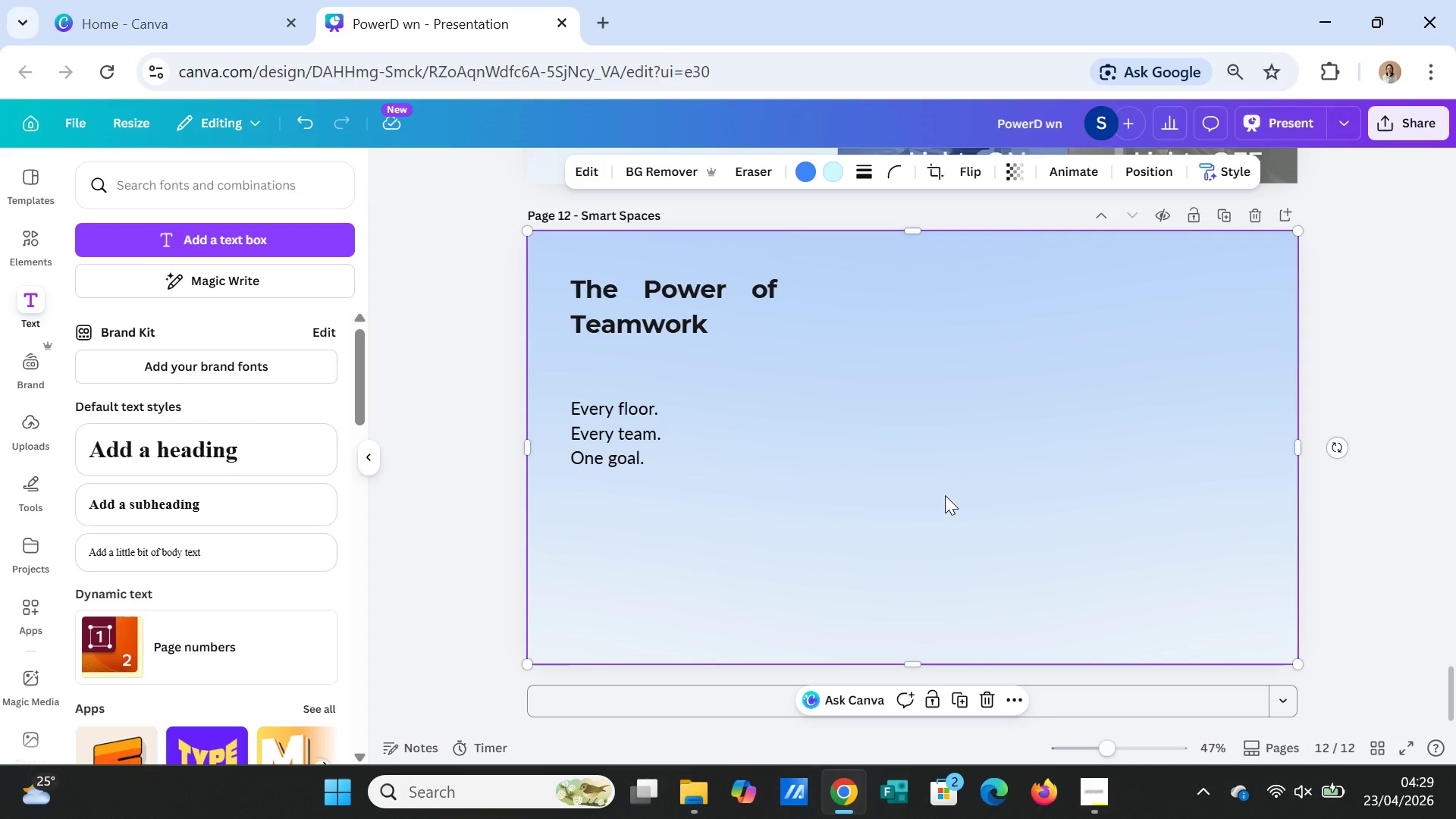 
wait(6.7)
 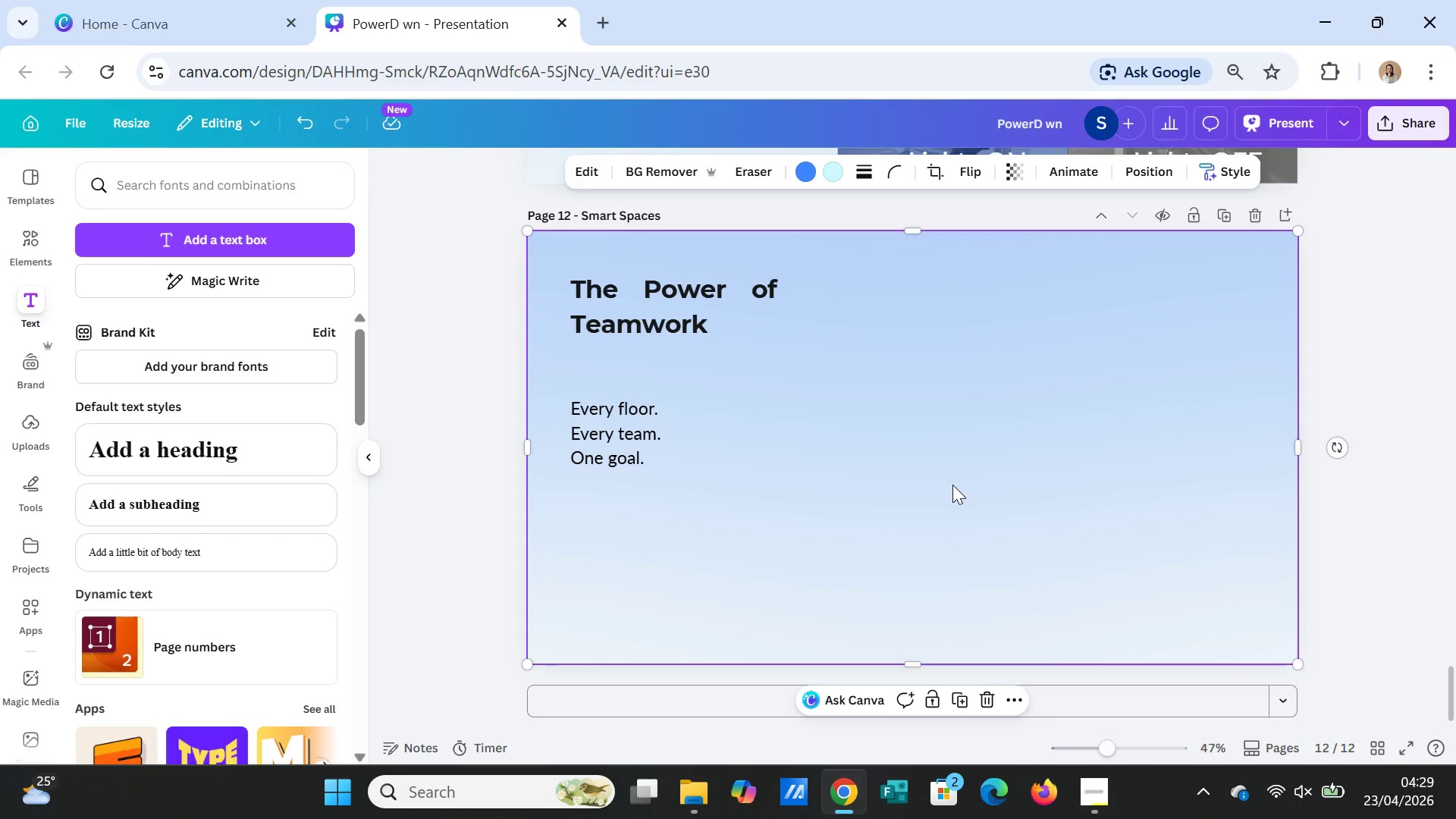 
left_click([638, 457])
 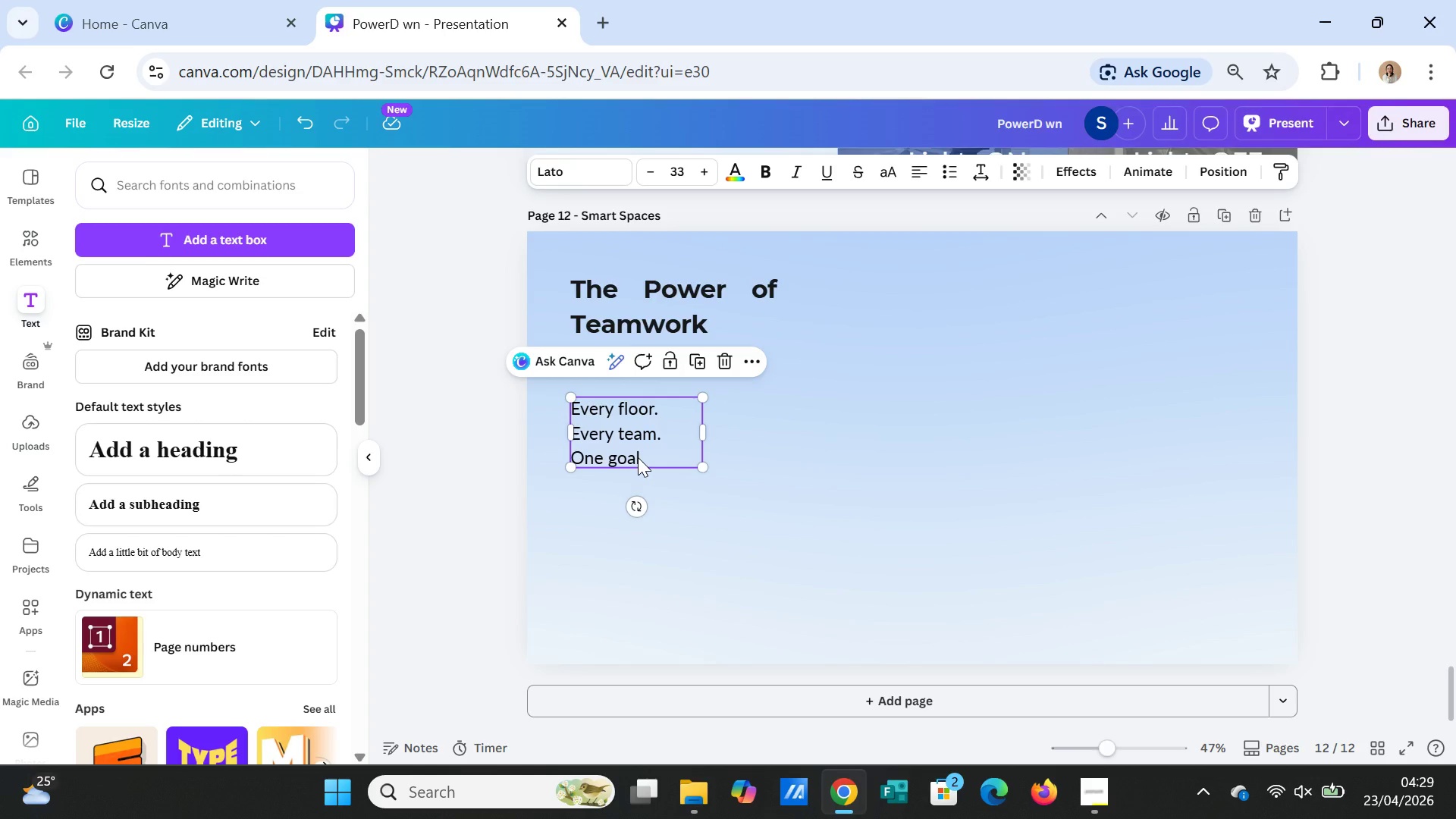 
key(Control+C)
 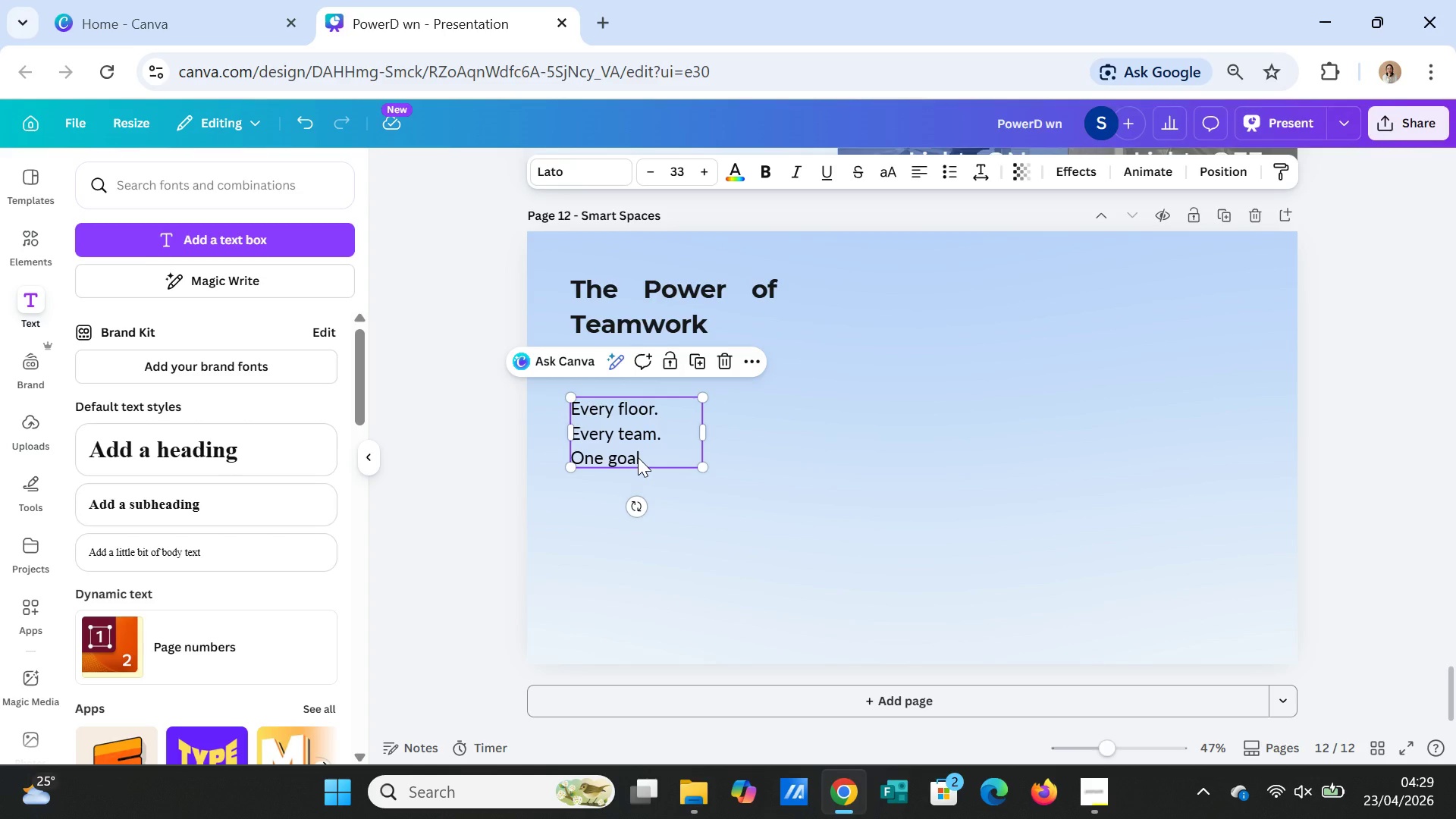 
key(Control+V)
 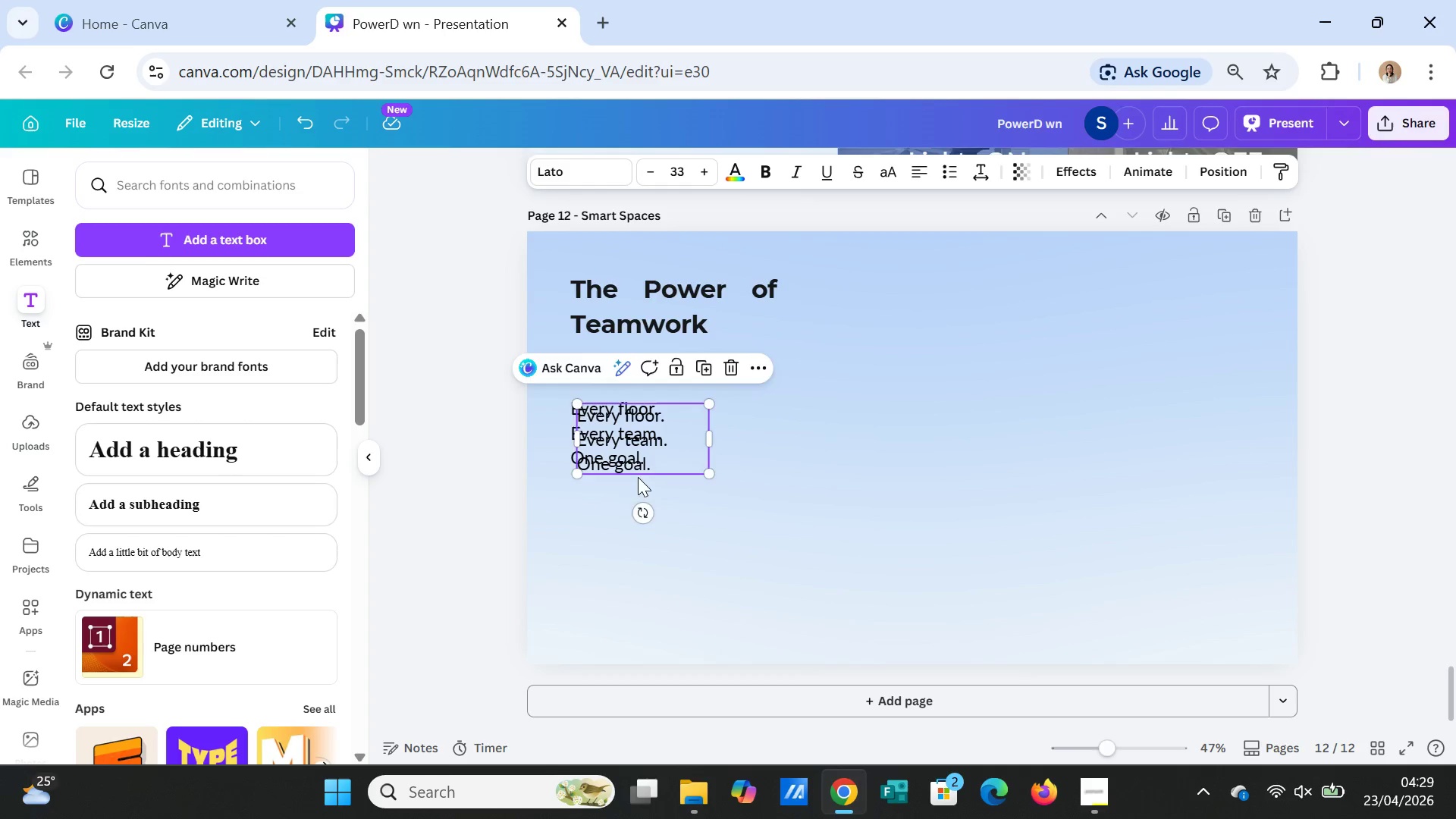 
left_click_drag(start_coordinate=[638, 457], to_coordinate=[634, 547])
 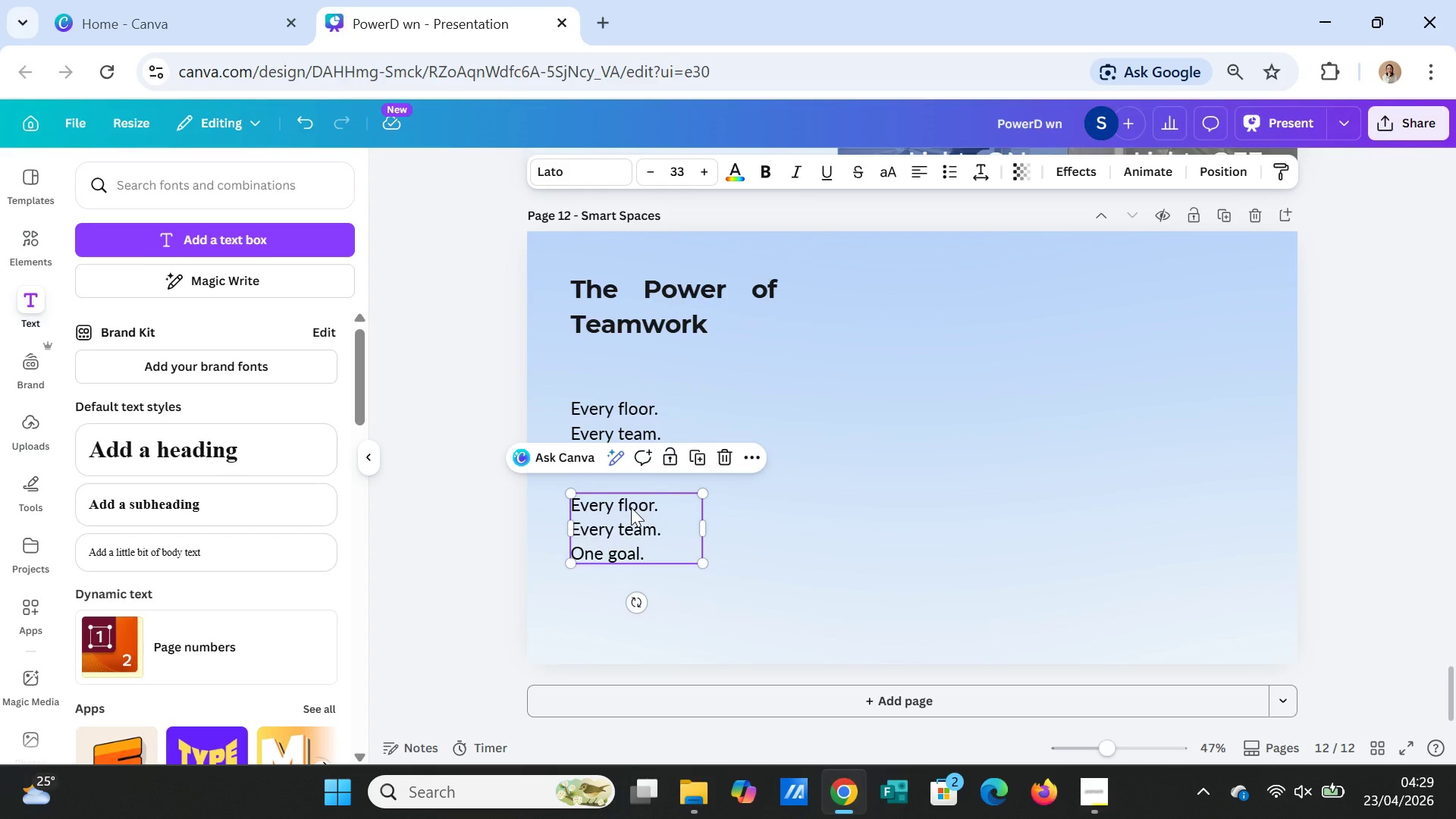 
double_click([631, 507])
 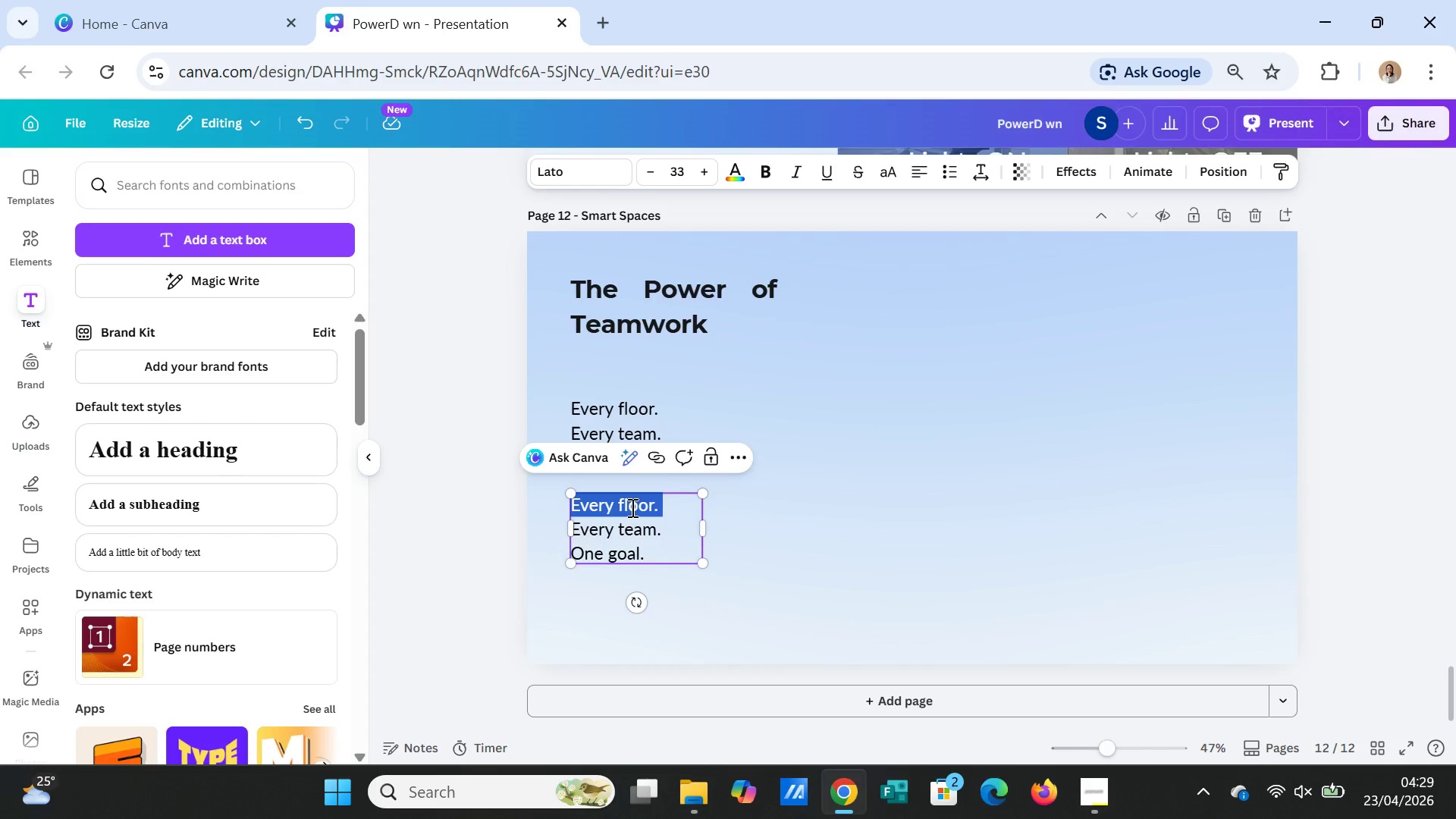 
triple_click([631, 507])
 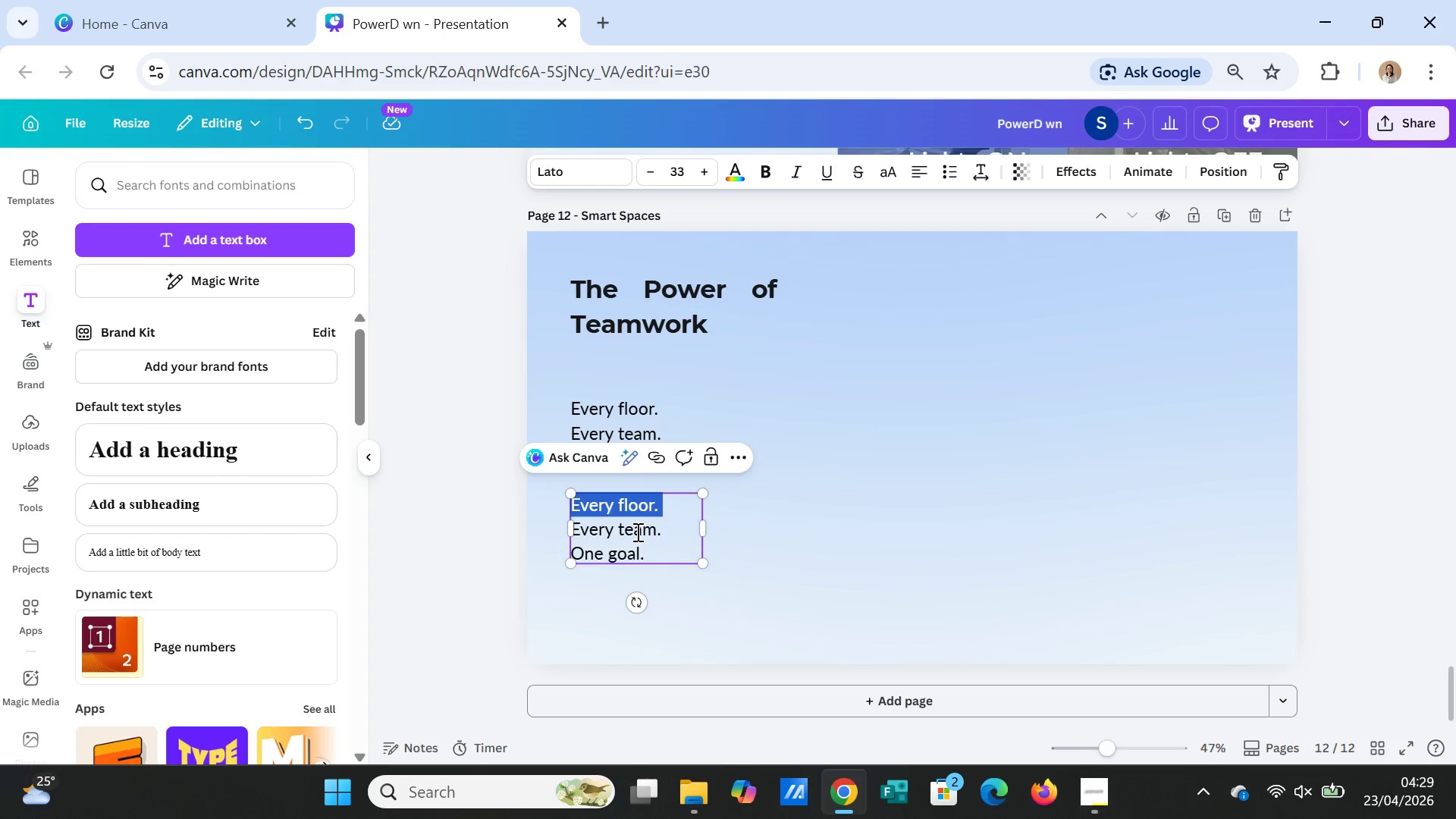 
left_click([639, 537])
 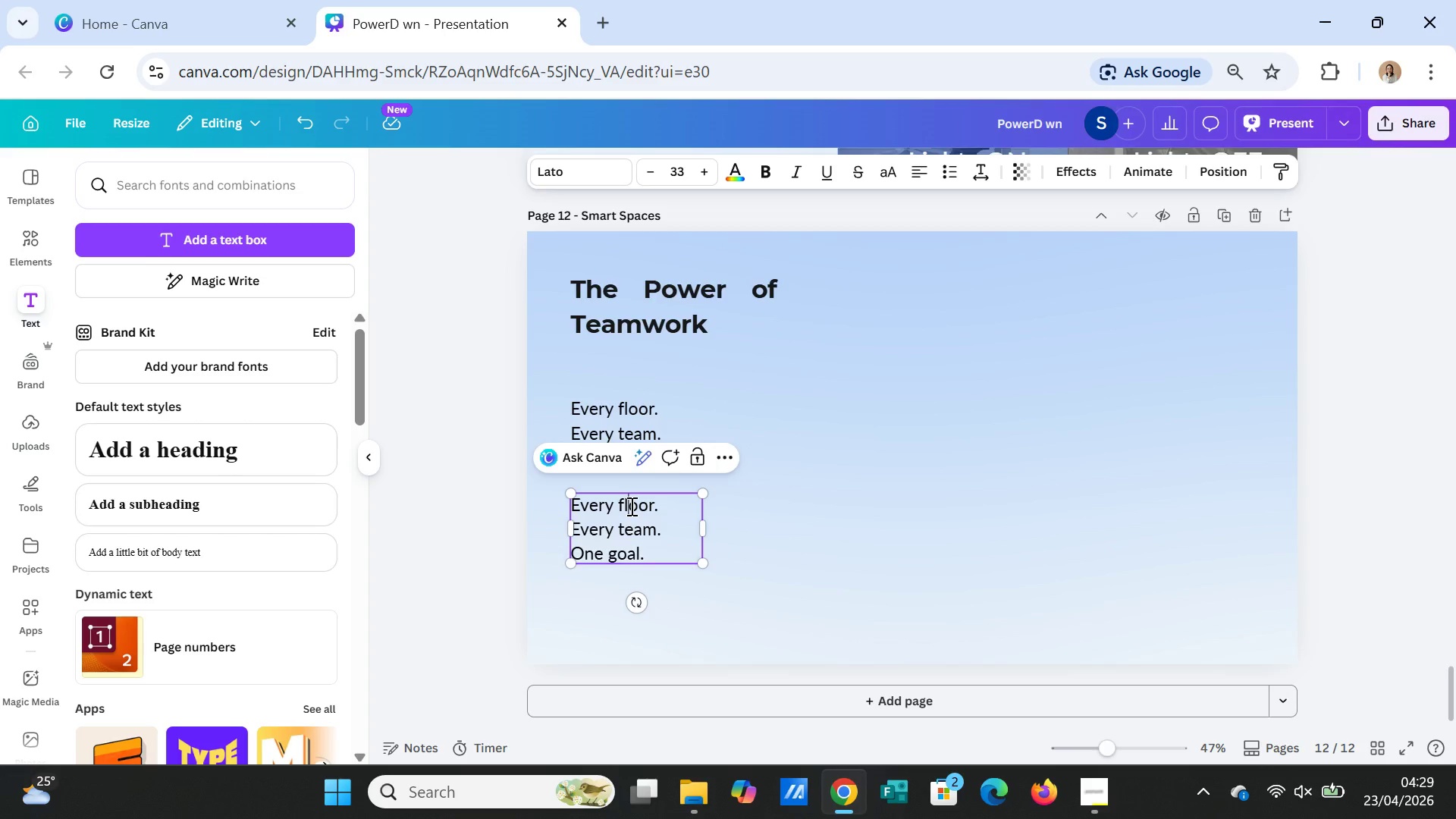 
double_click([630, 506])
 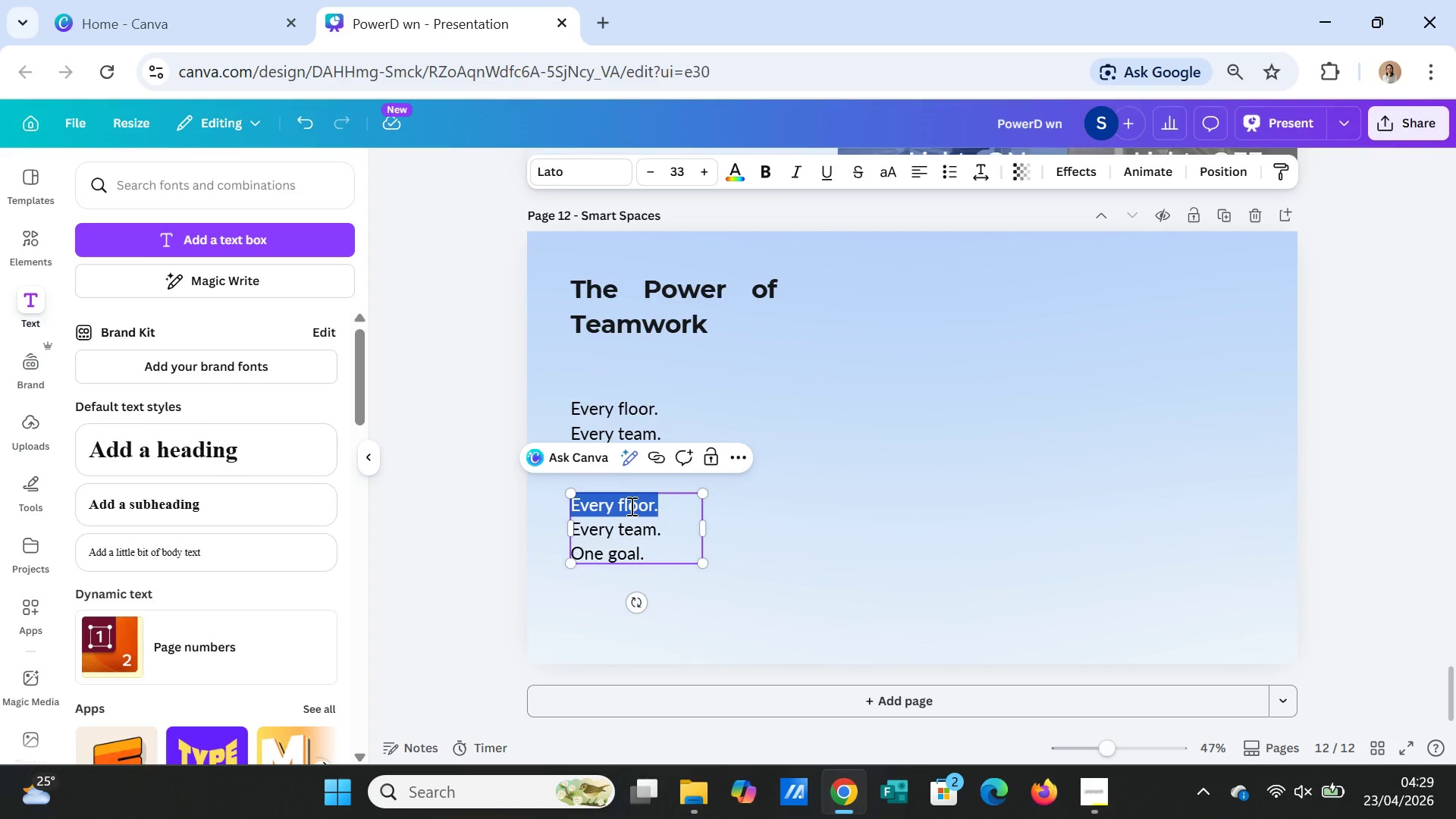 
triple_click([630, 506])
 